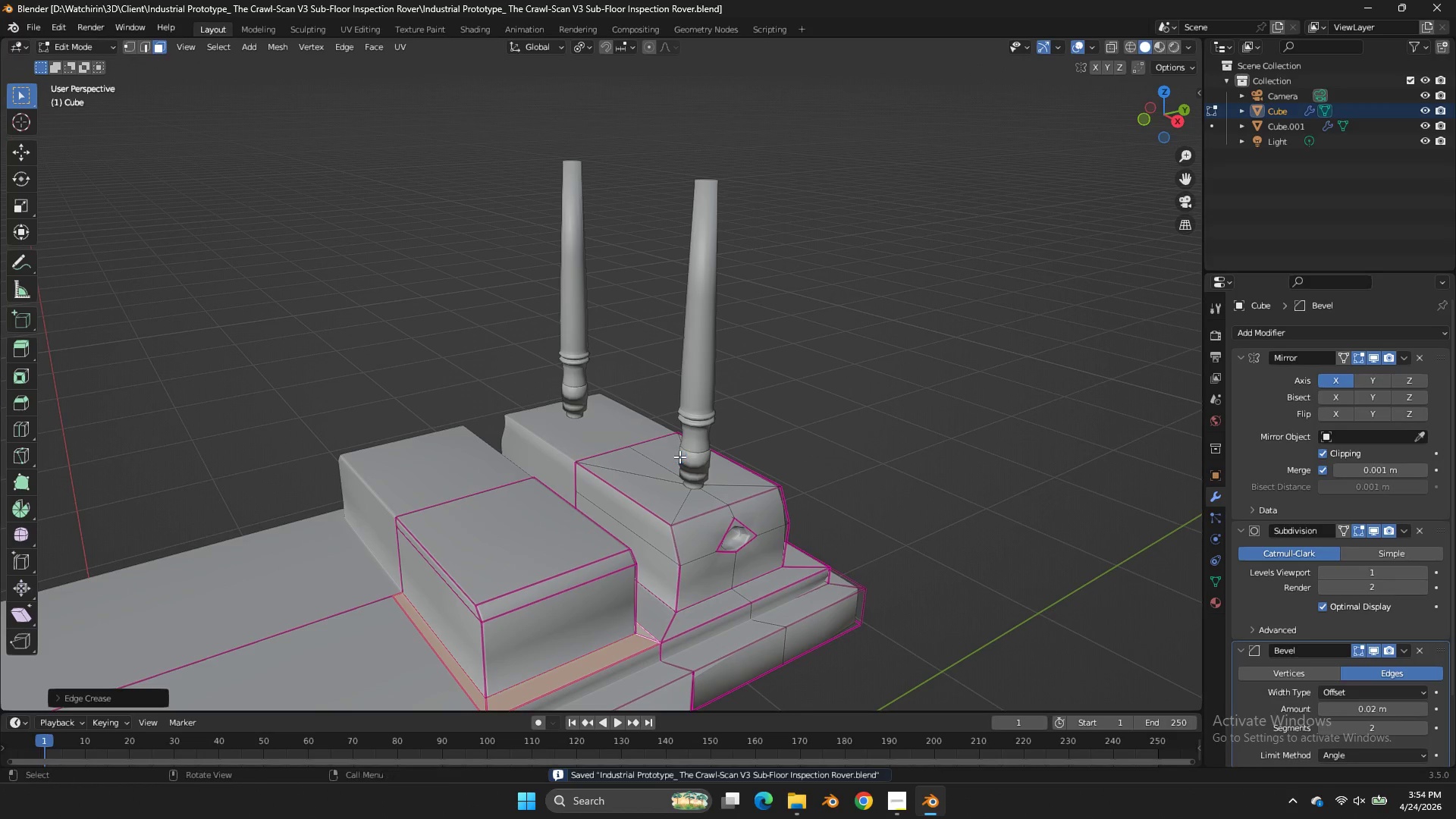 
key(Control+S)
 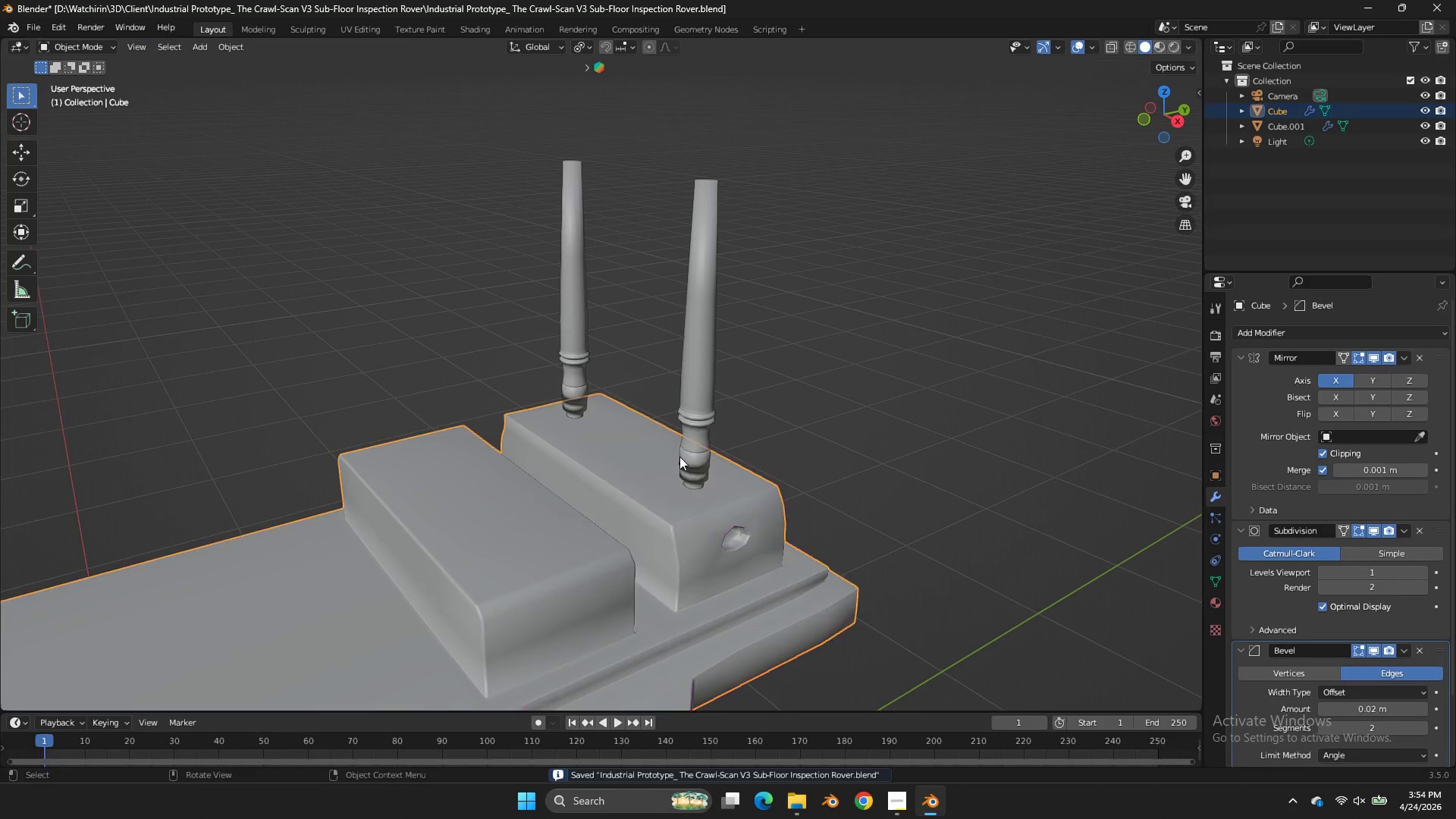 
key(Tab)
 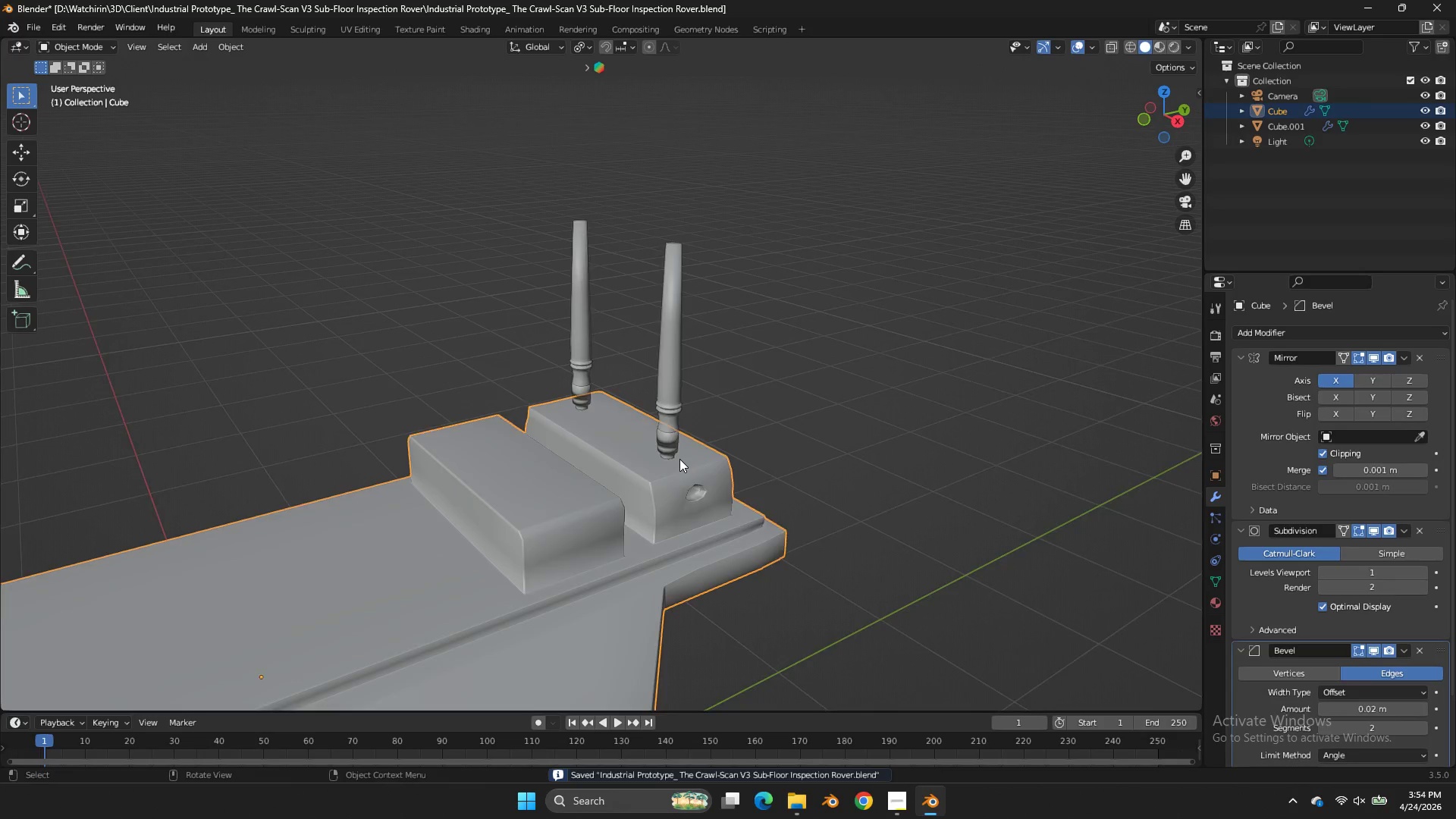 
key(Control+ControlLeft)
 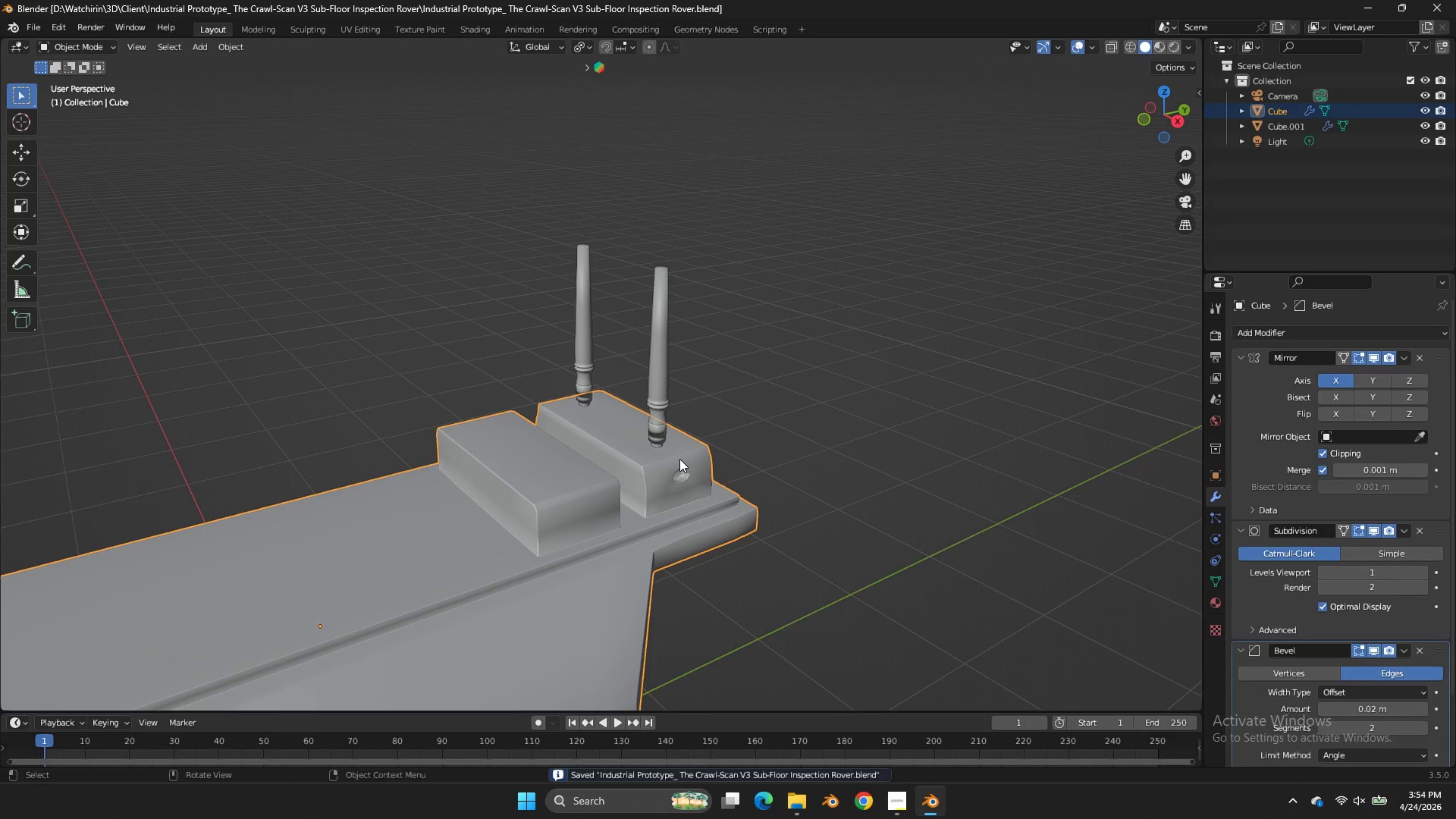 
key(Control+S)
 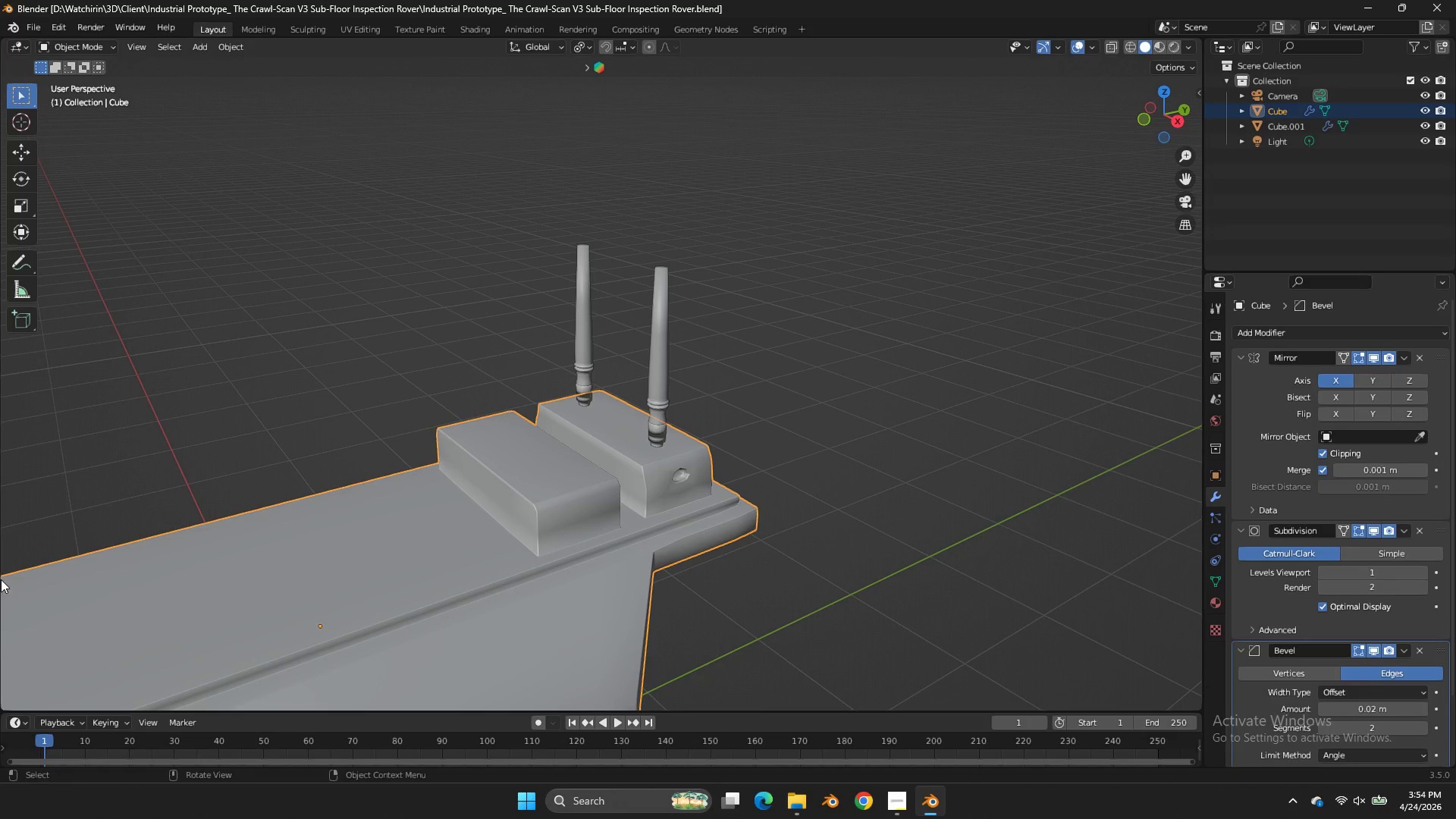 
scroll: coordinate [679, 459], scroll_direction: down, amount: 3.0
 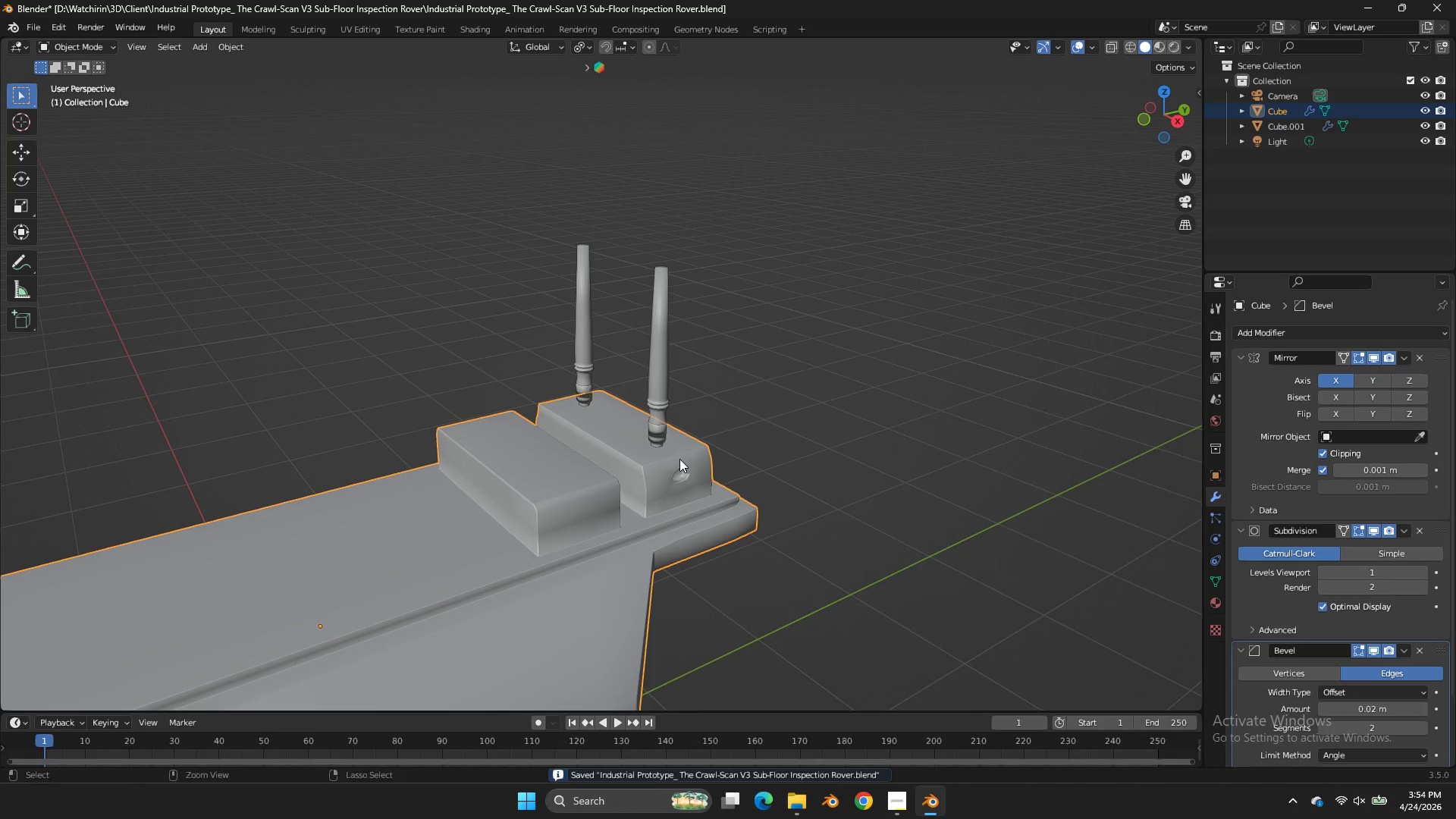 
wait(7.5)
 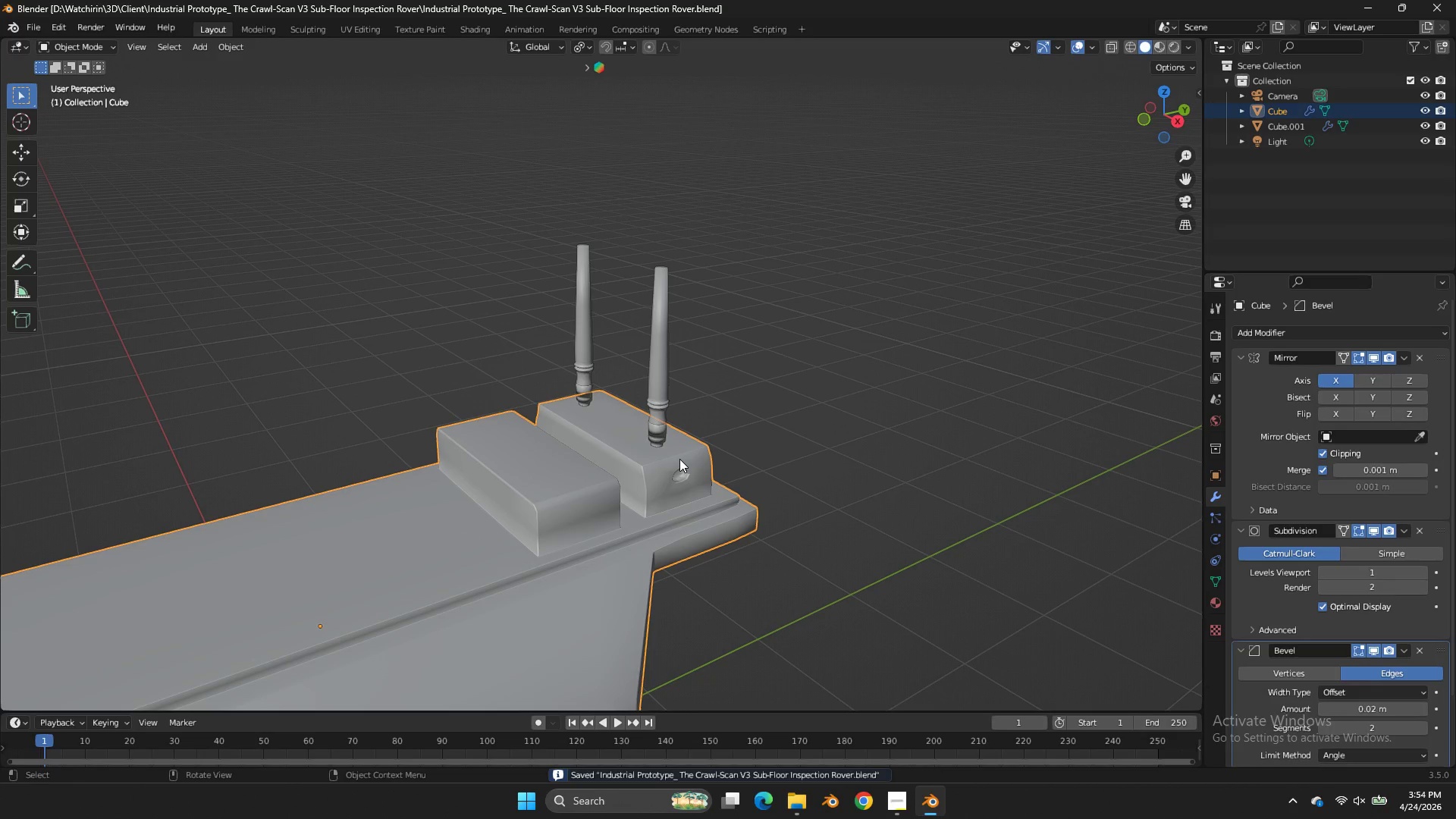 
key(Tab)
 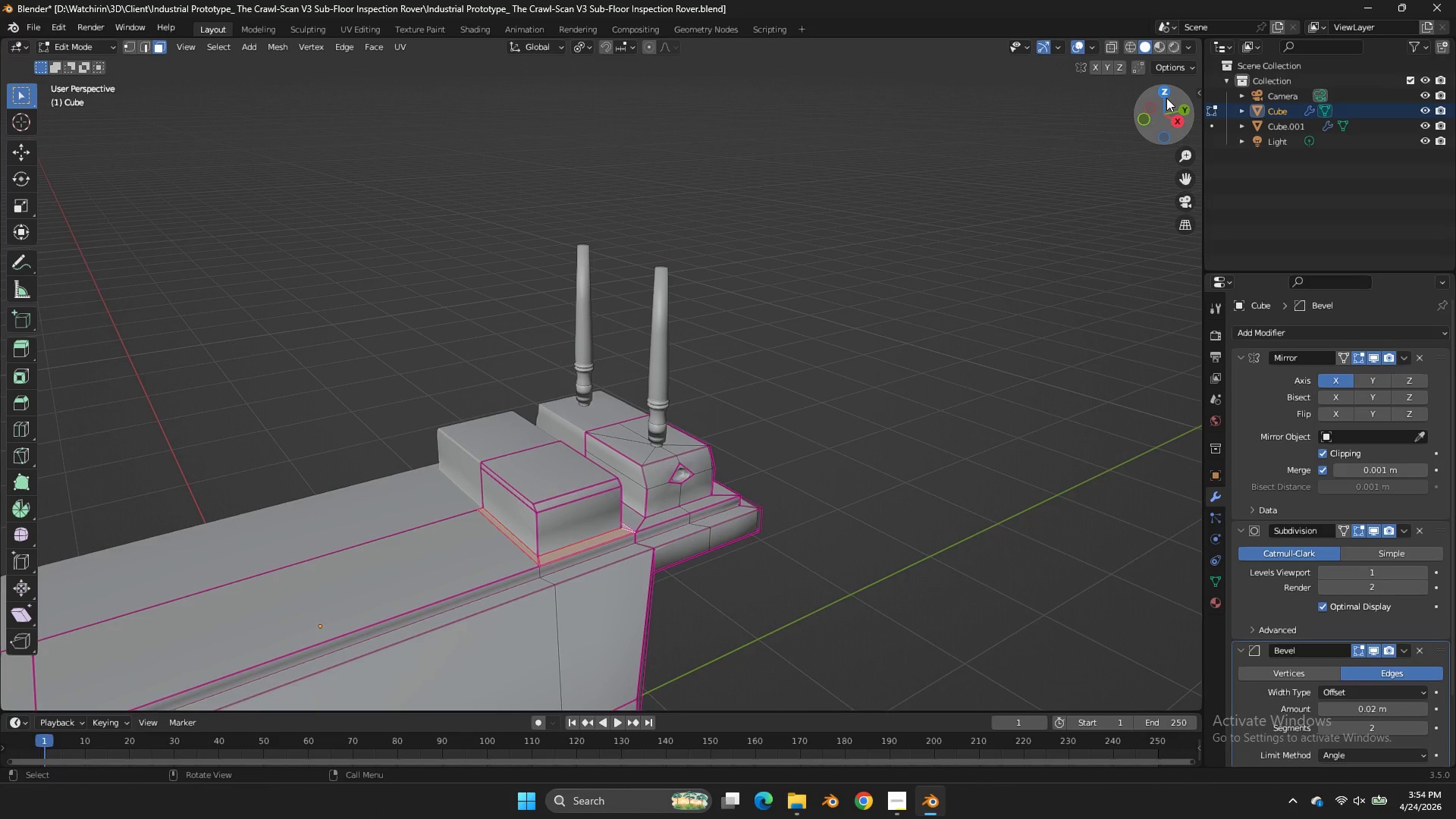 
left_click_drag(start_coordinate=[1150, 94], to_coordinate=[61, 103])
 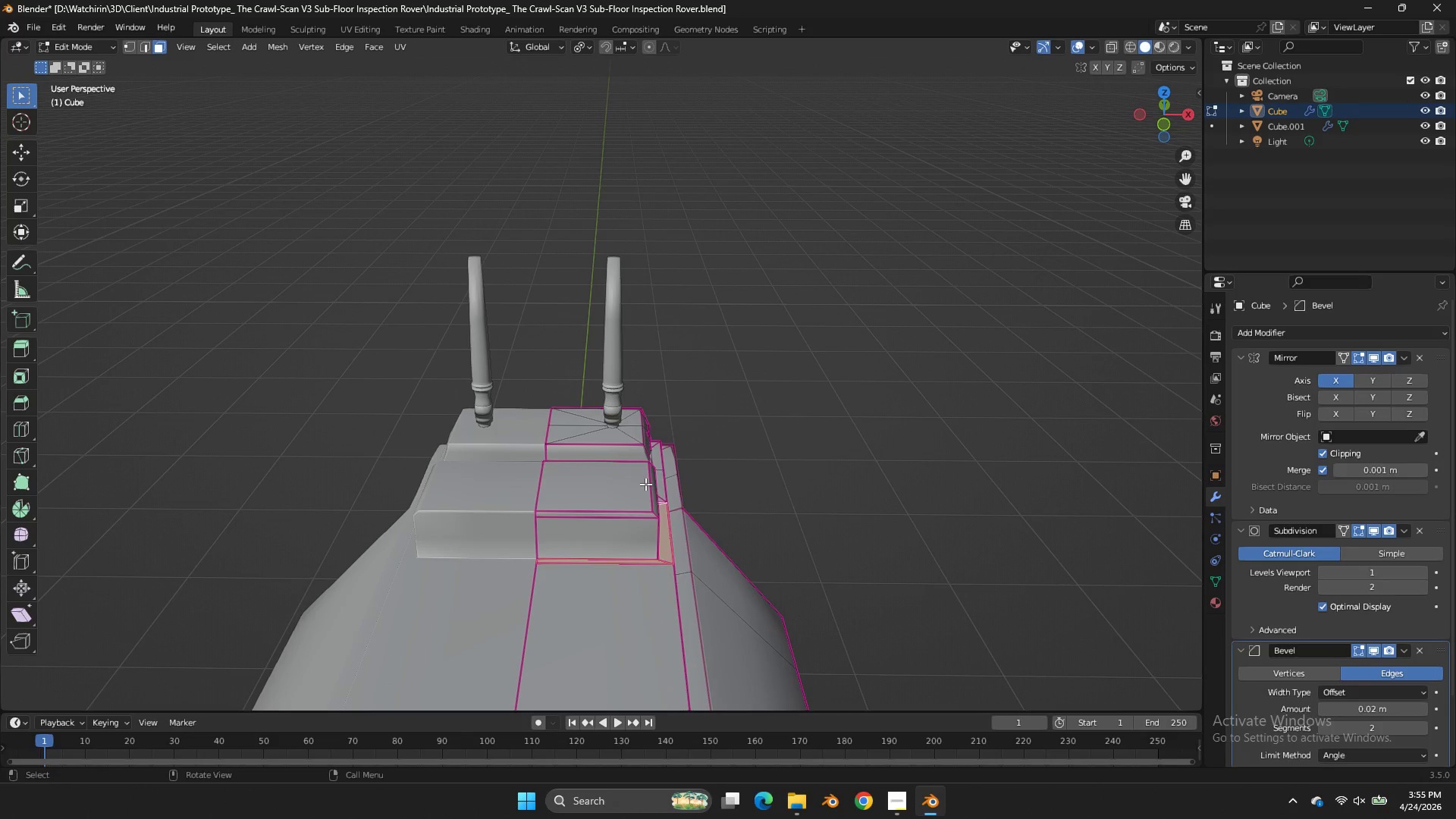 
left_click([645, 484])
 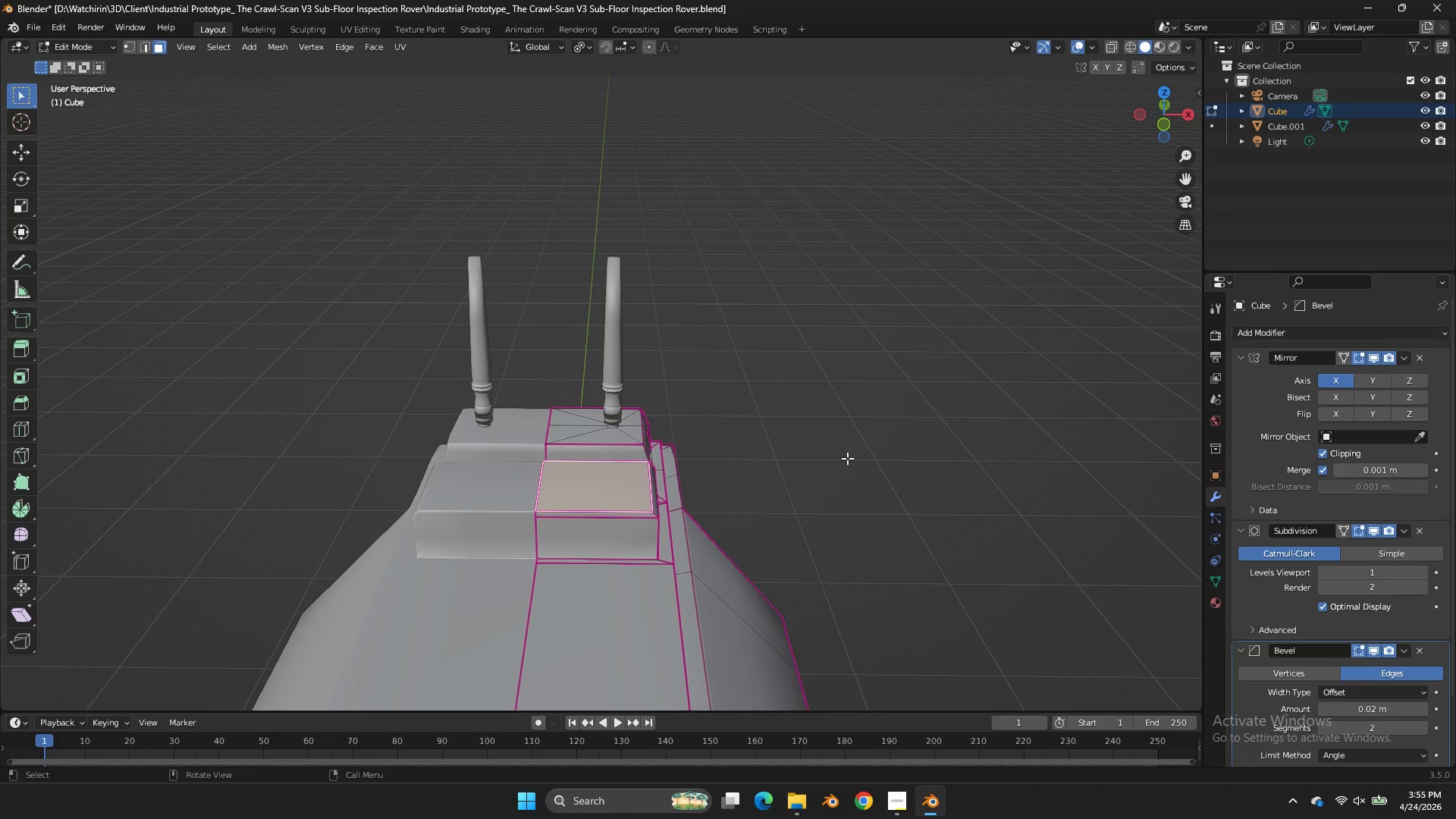 
key(I)
 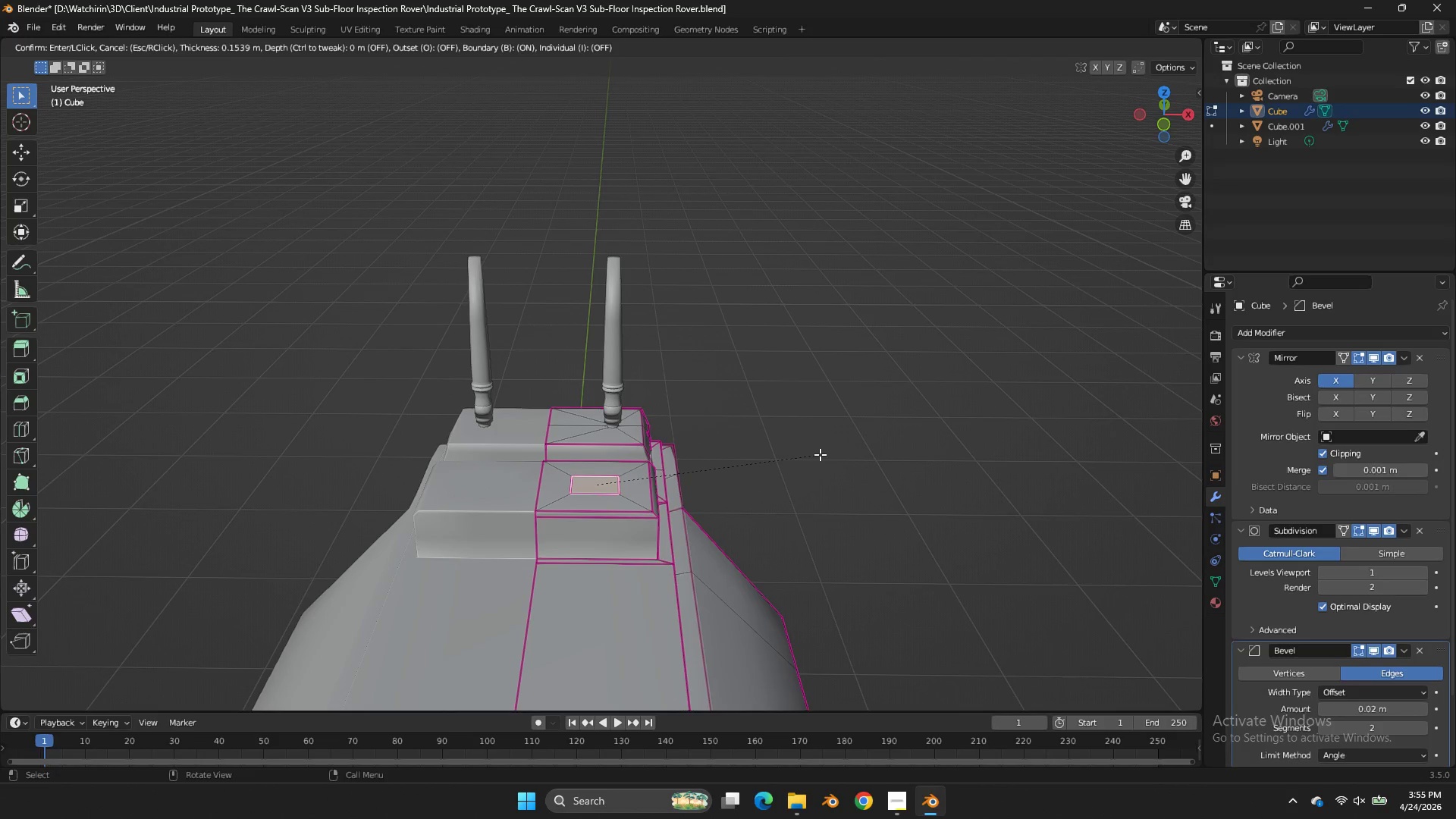 
left_click([820, 454])
 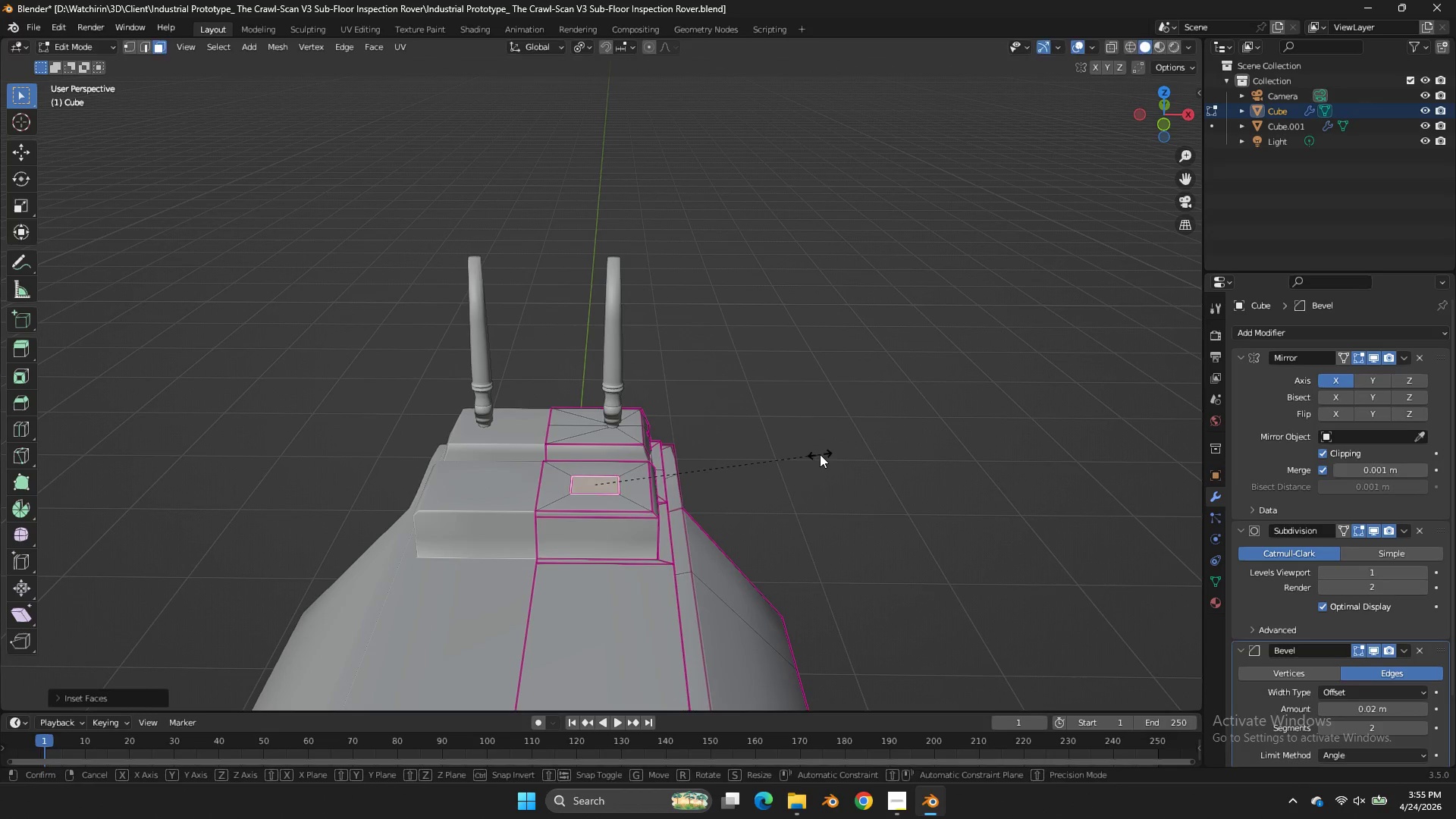 
type(sx)
 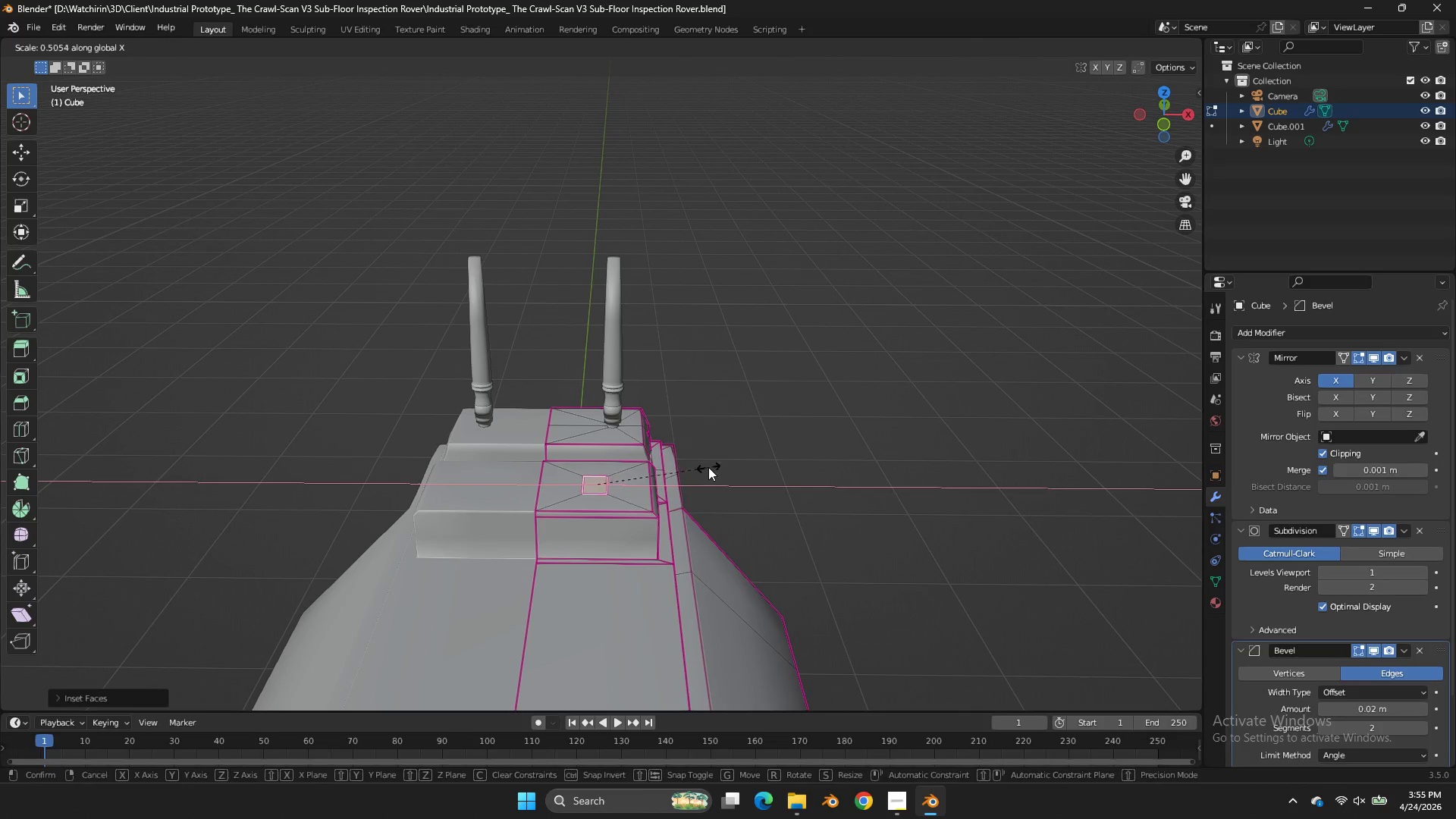 
left_click([708, 467])
 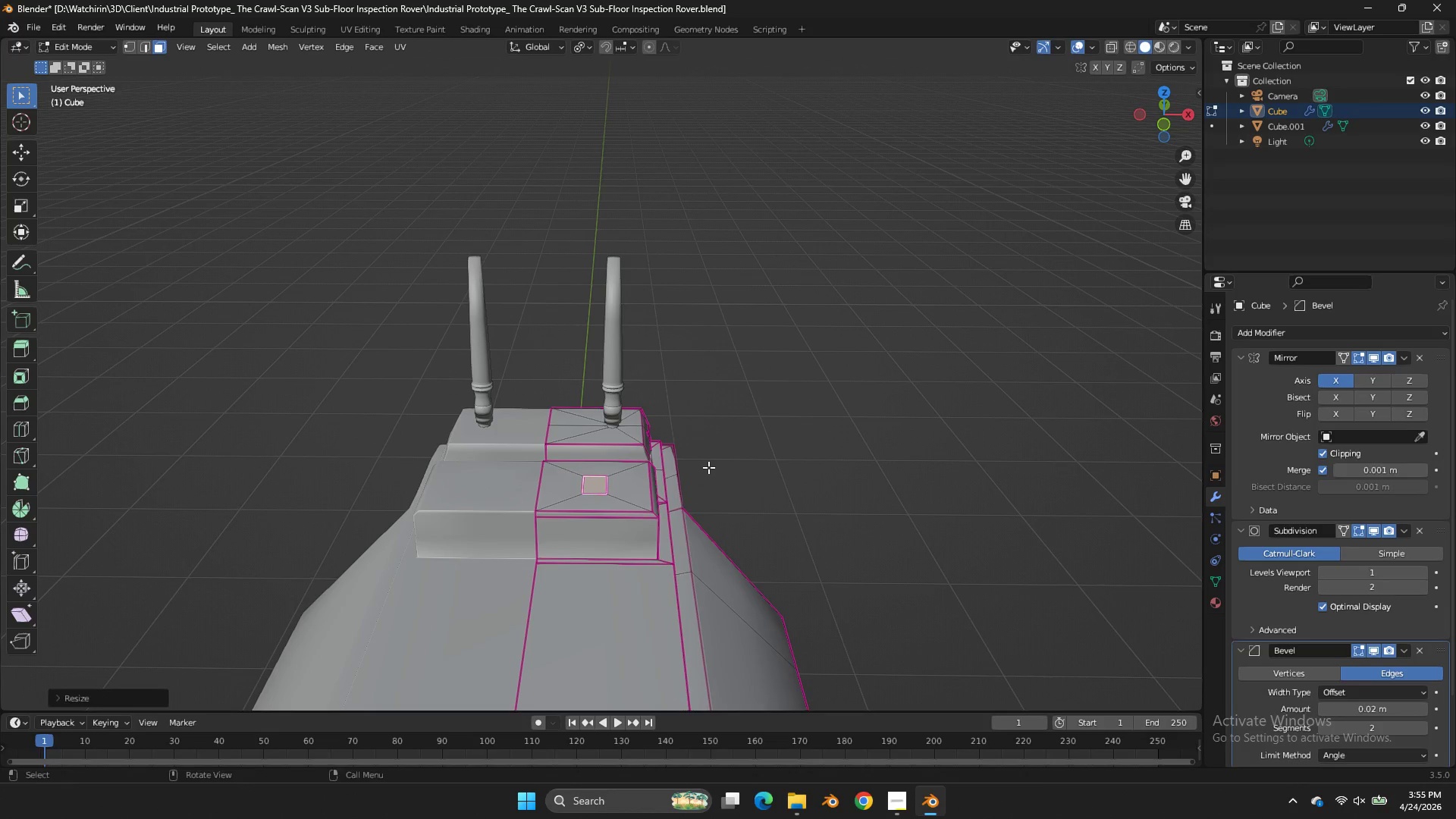 
type(gx)
 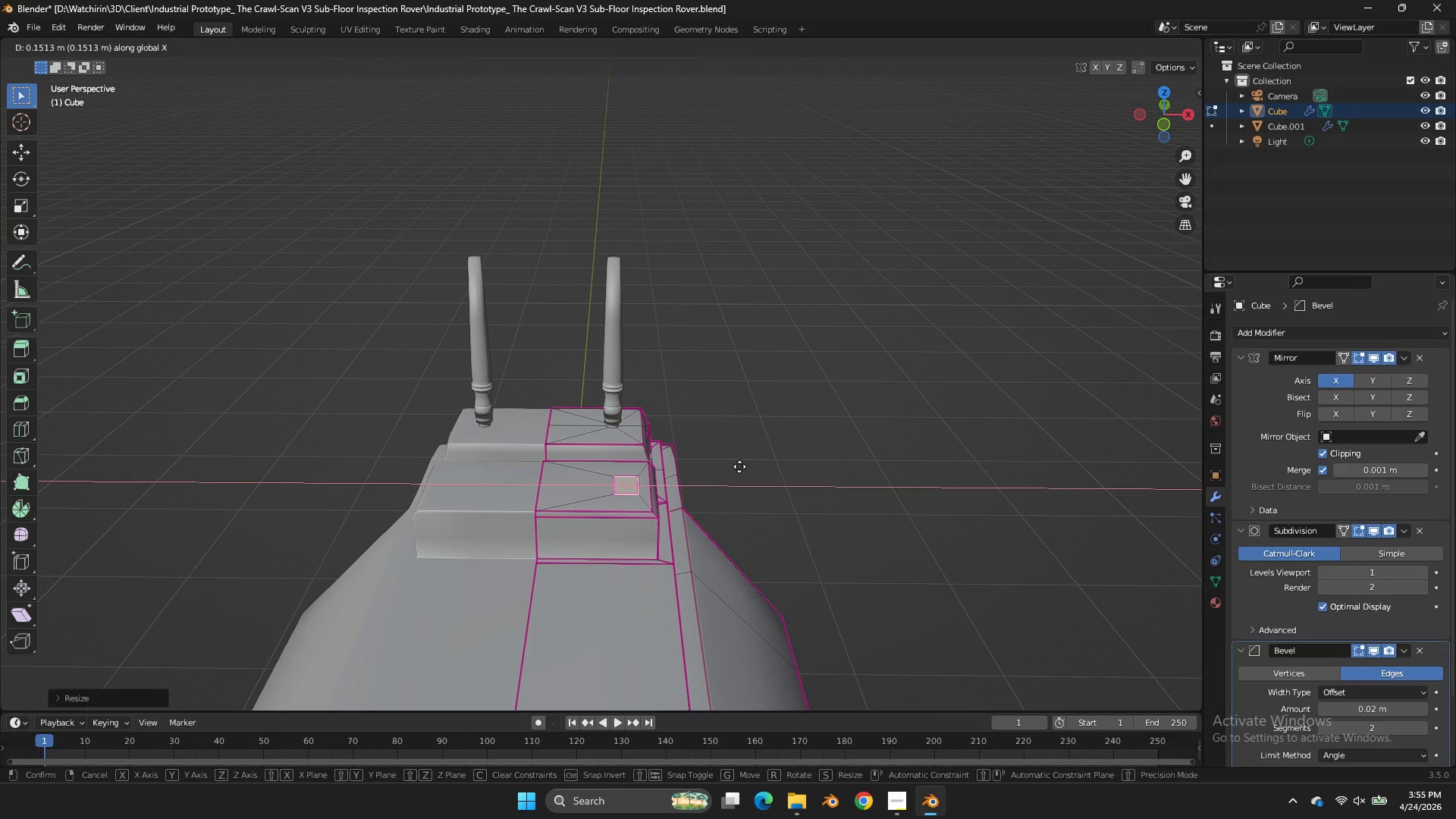 
left_click([739, 466])
 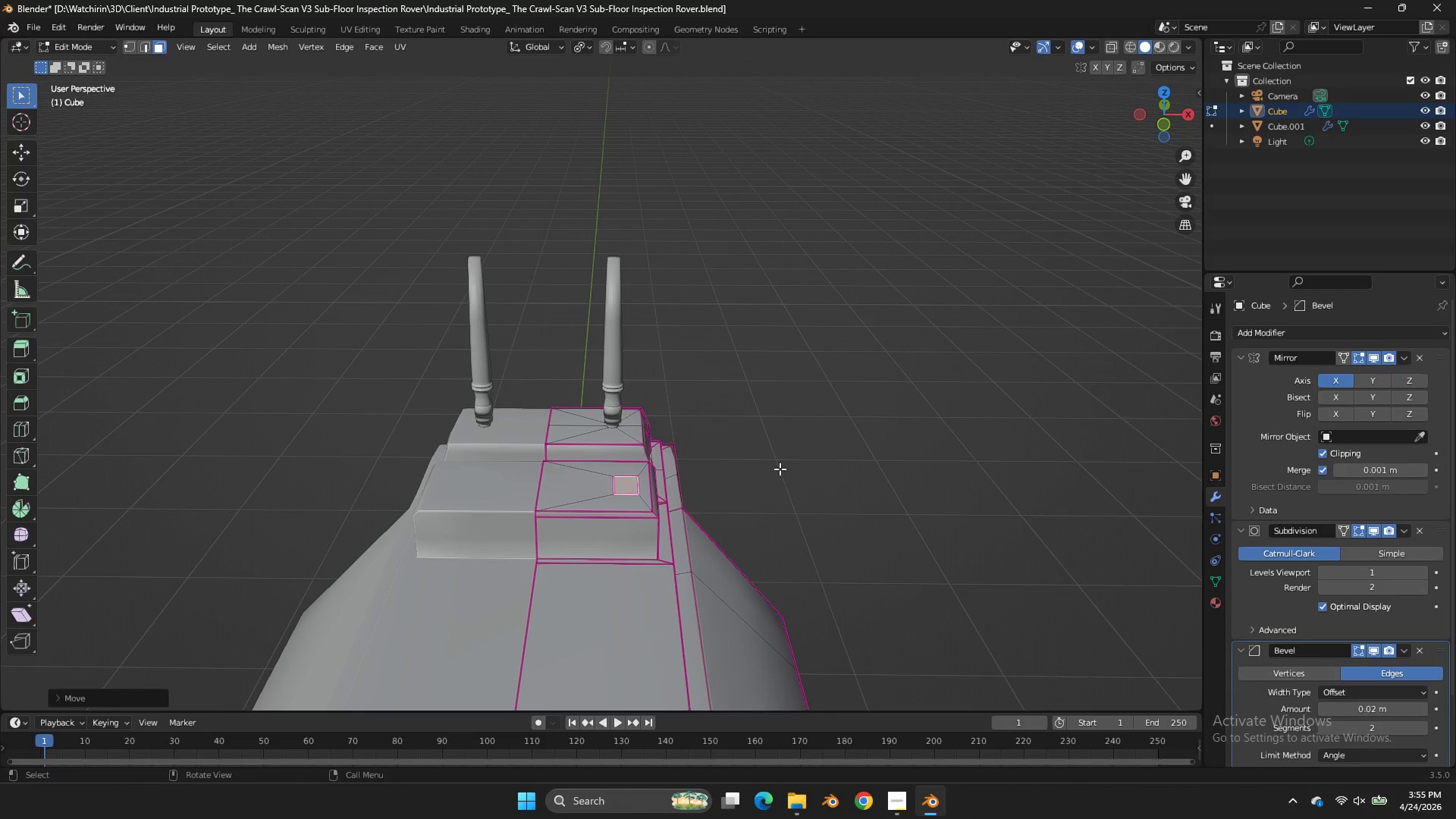 
type(sx)
 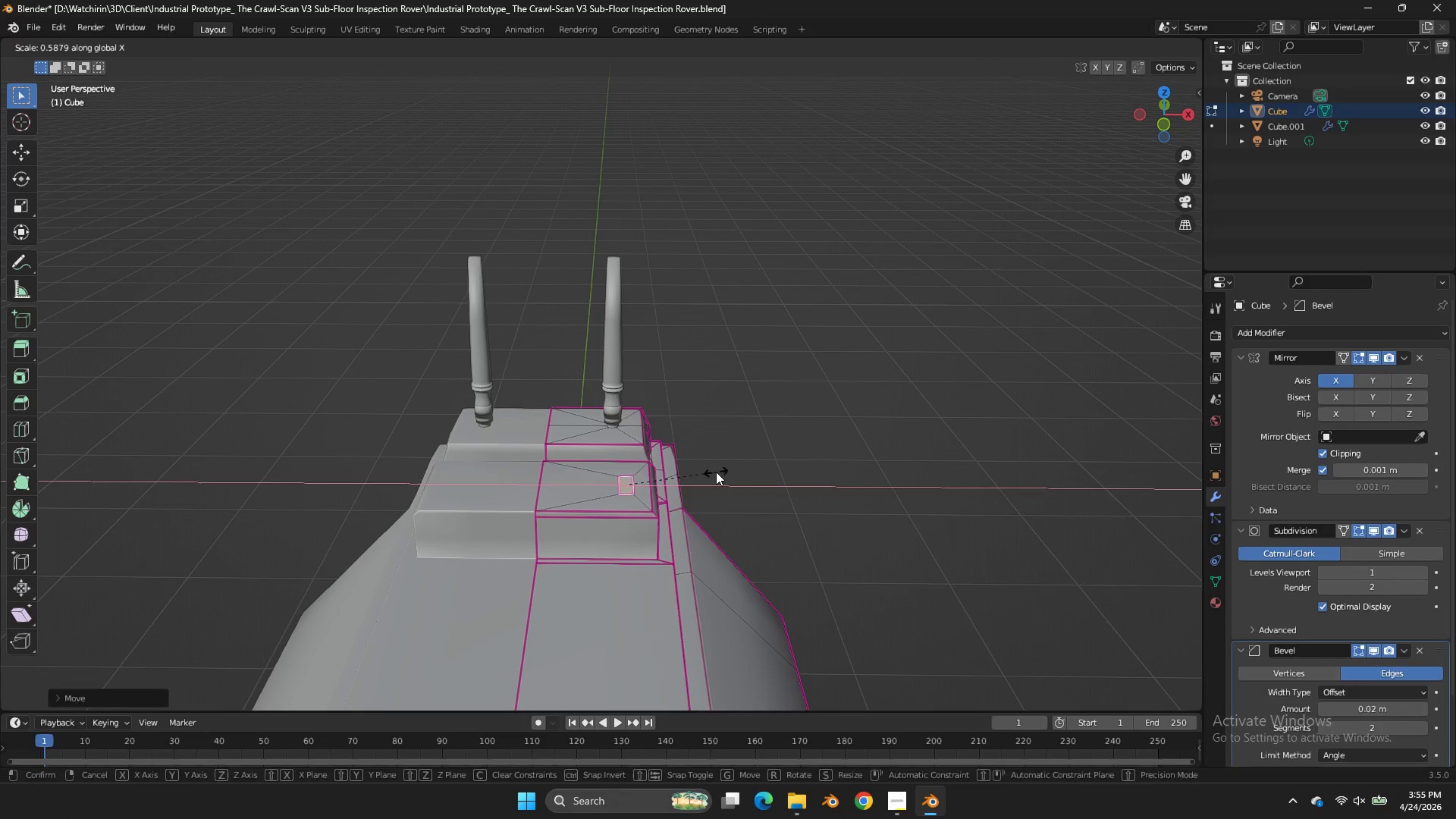 
left_click_drag(start_coordinate=[716, 472], to_coordinate=[722, 469])
 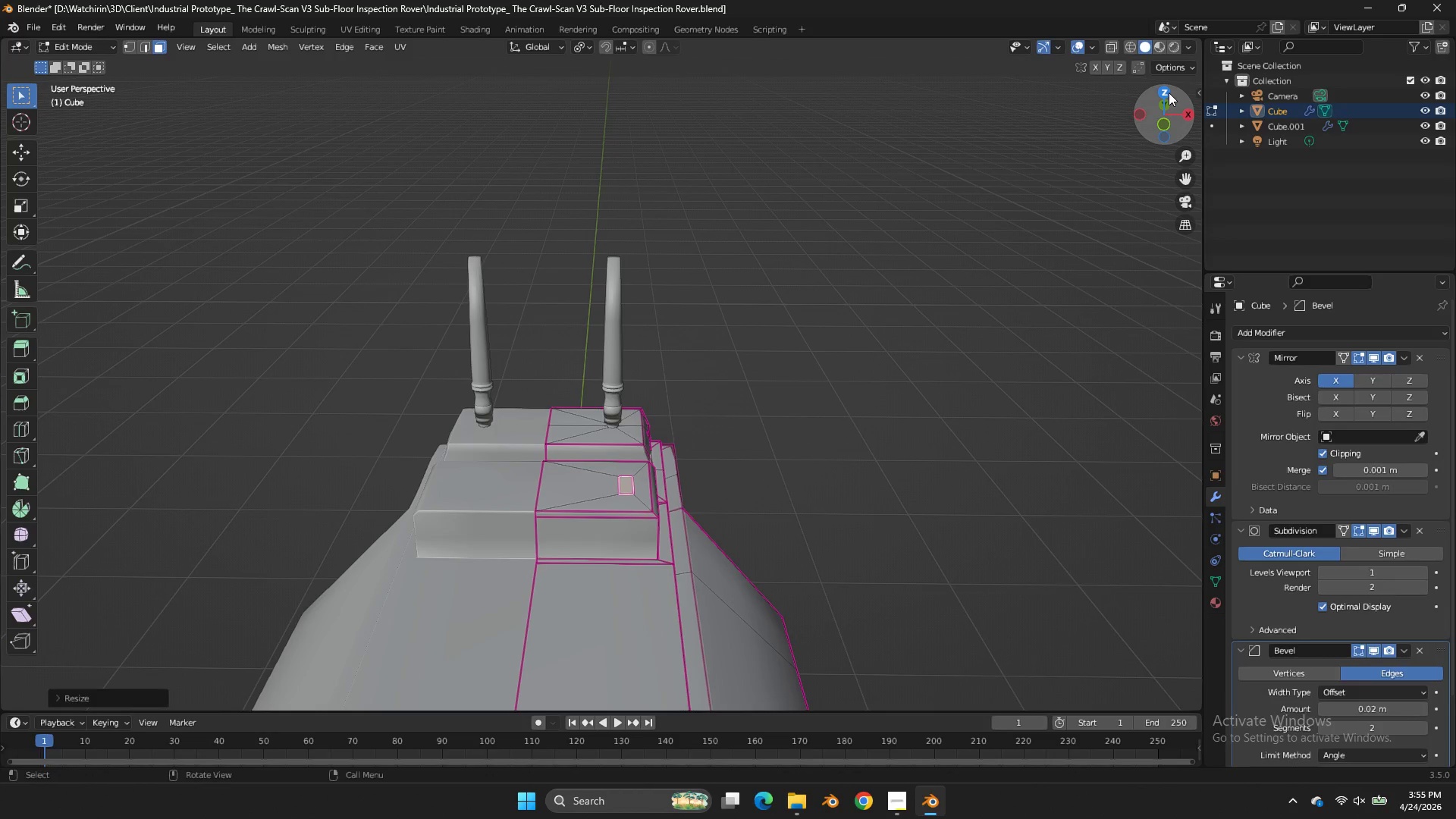 
left_click([1168, 91])
 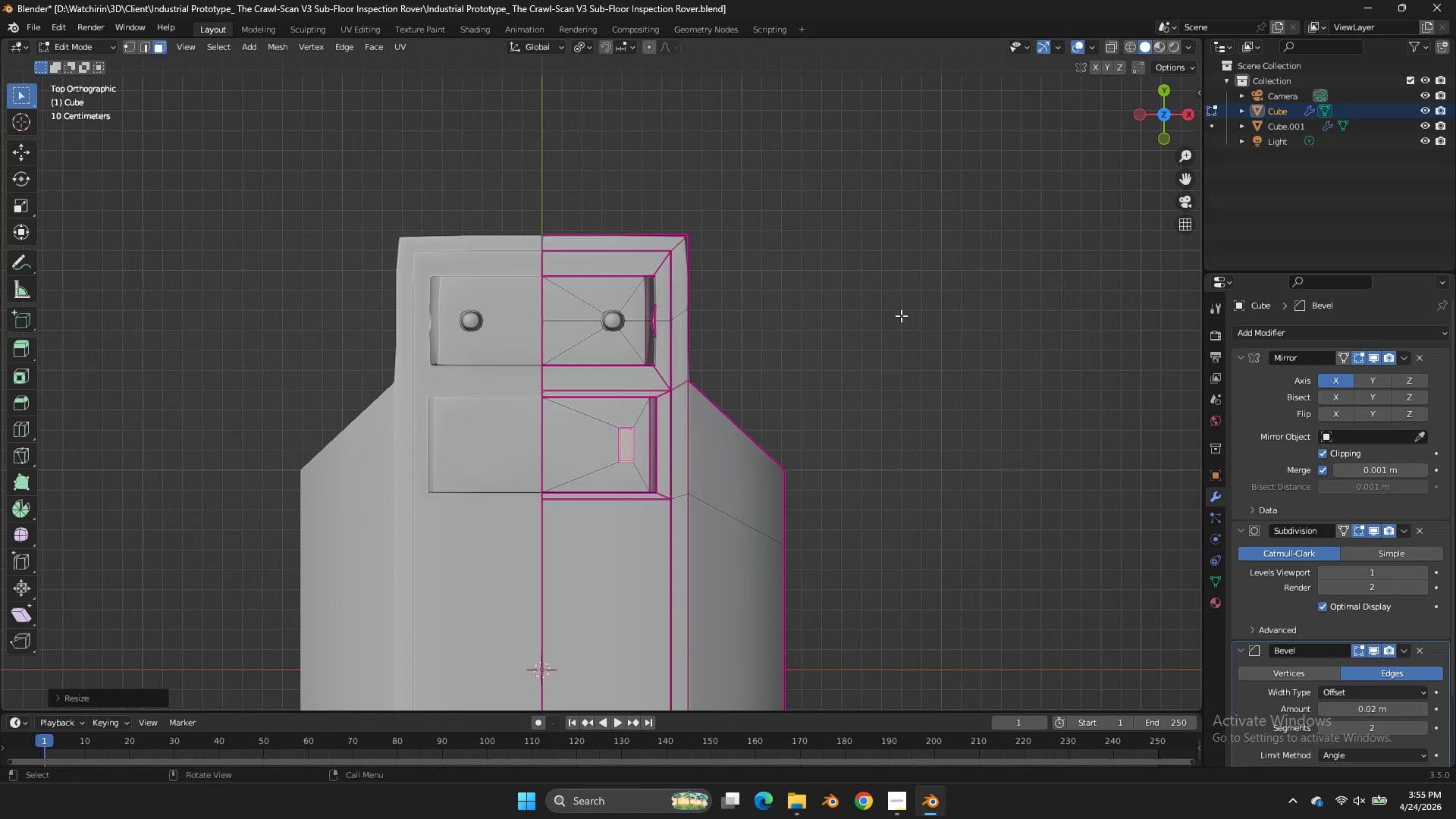 
type(gy)
 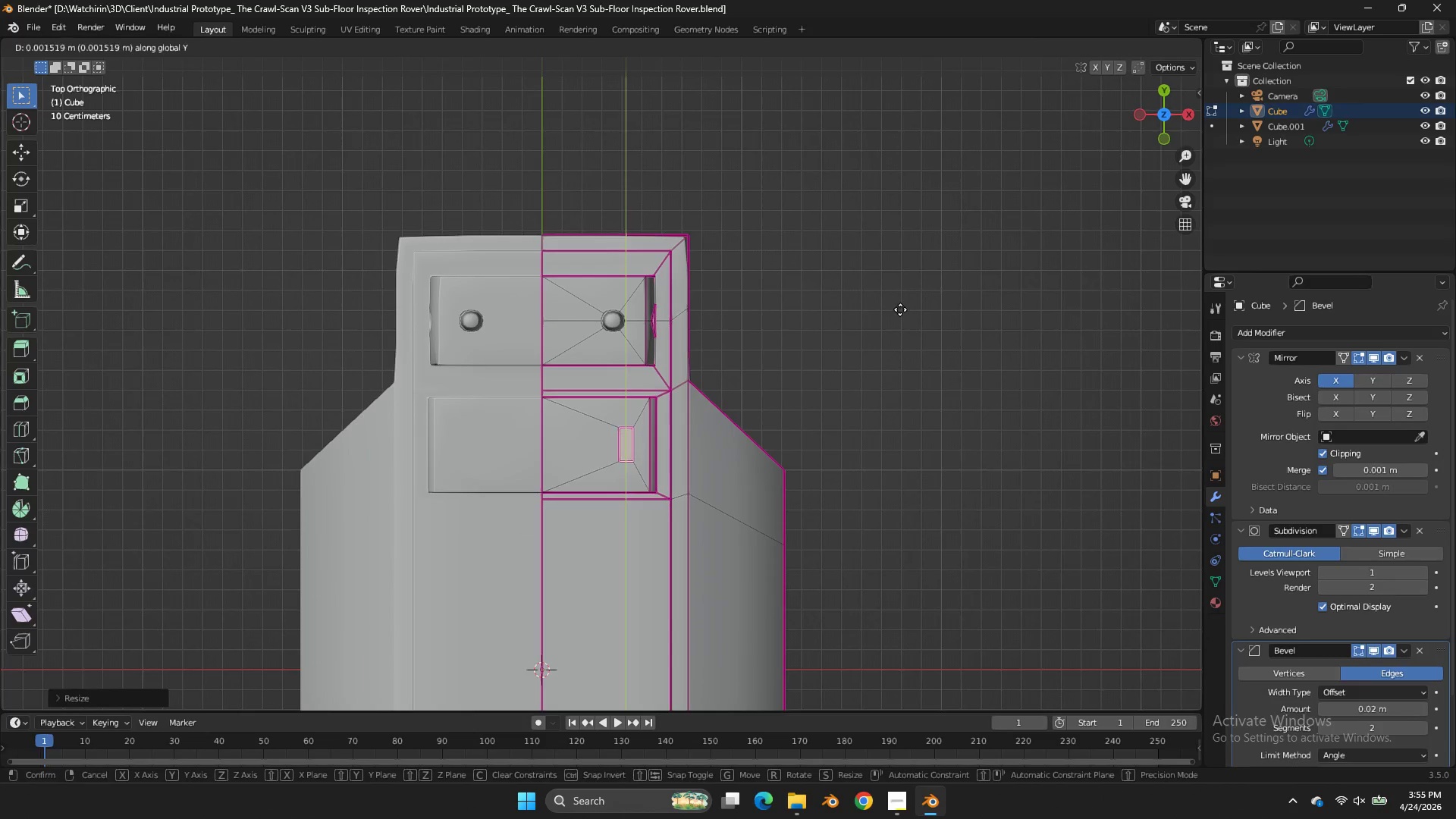 
hold_key(key=ShiftLeft, duration=0.64)
left_click([912, 210])
 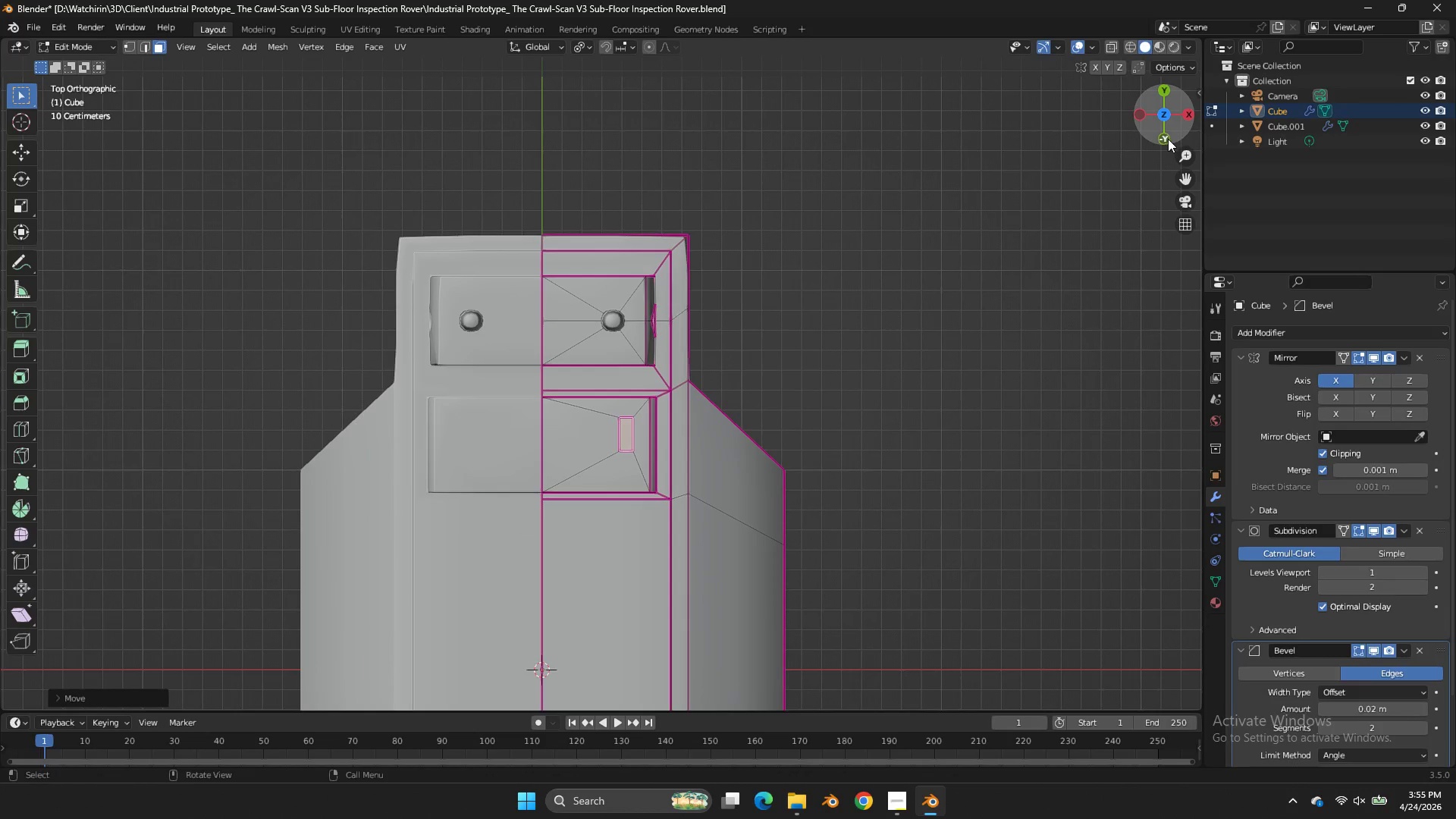 
left_click([1168, 139])
 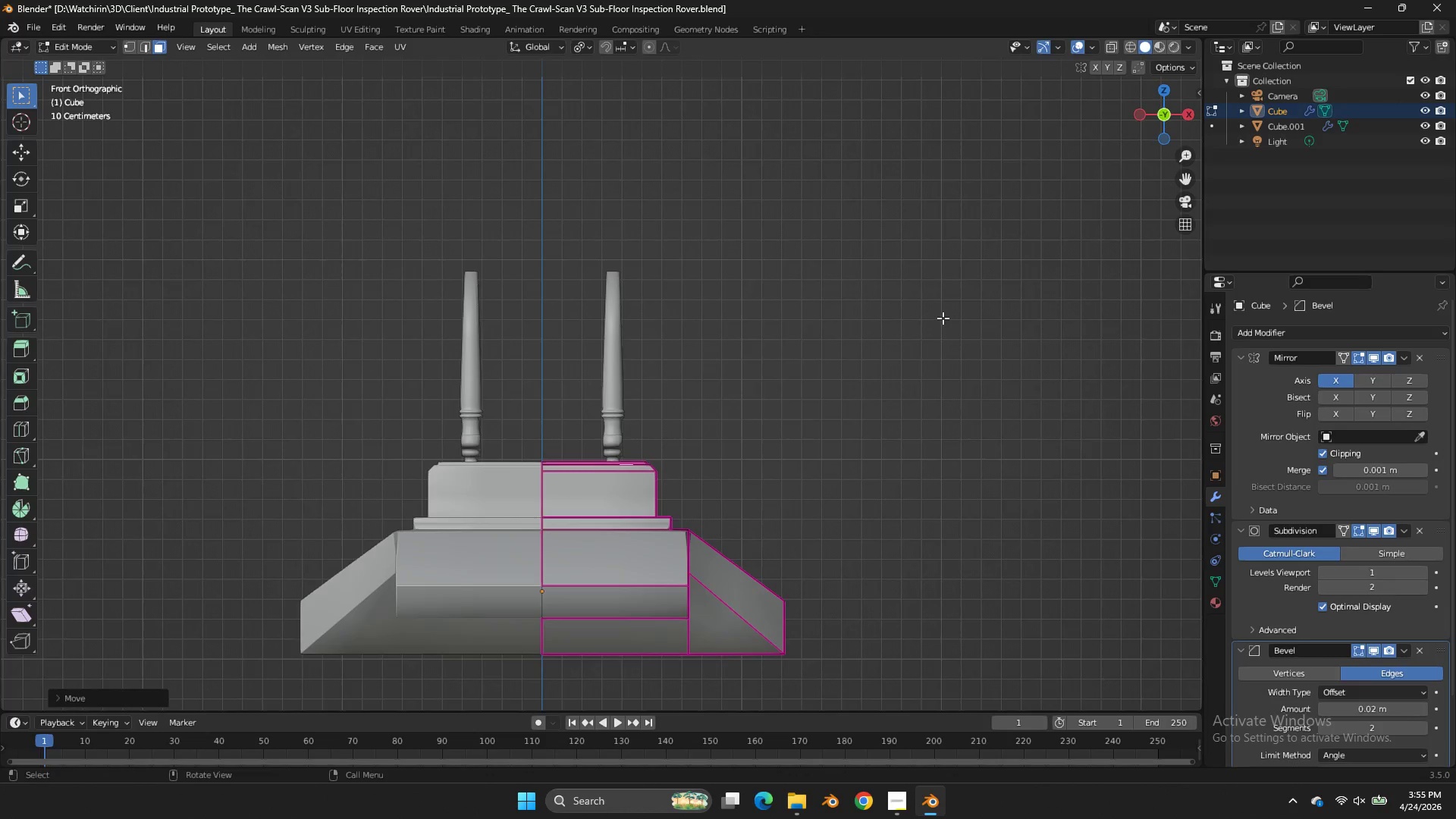 
key(S)
 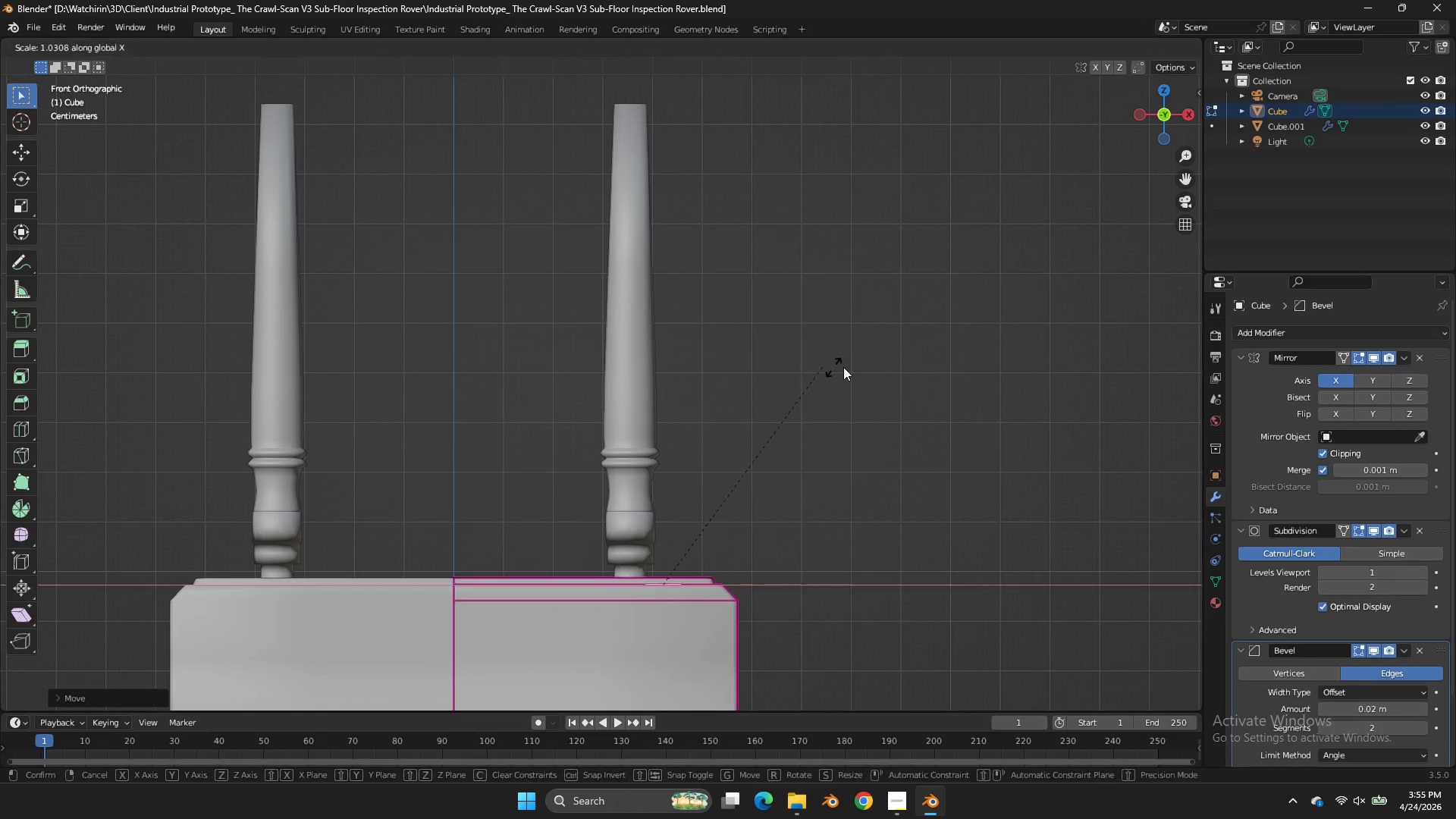 
scroll: coordinate [807, 366], scroll_direction: up, amount: 5.0
 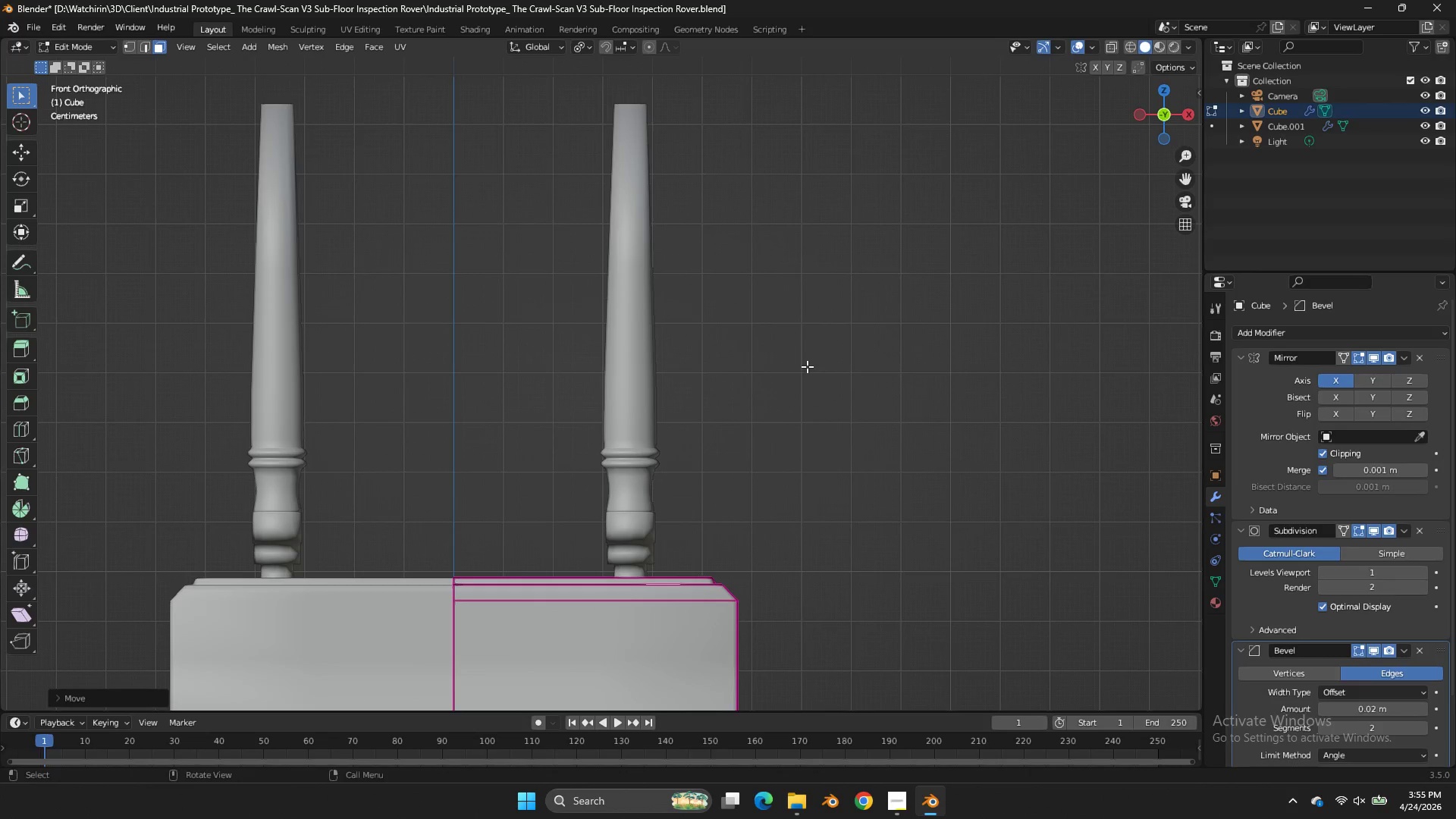 
type(xe)
 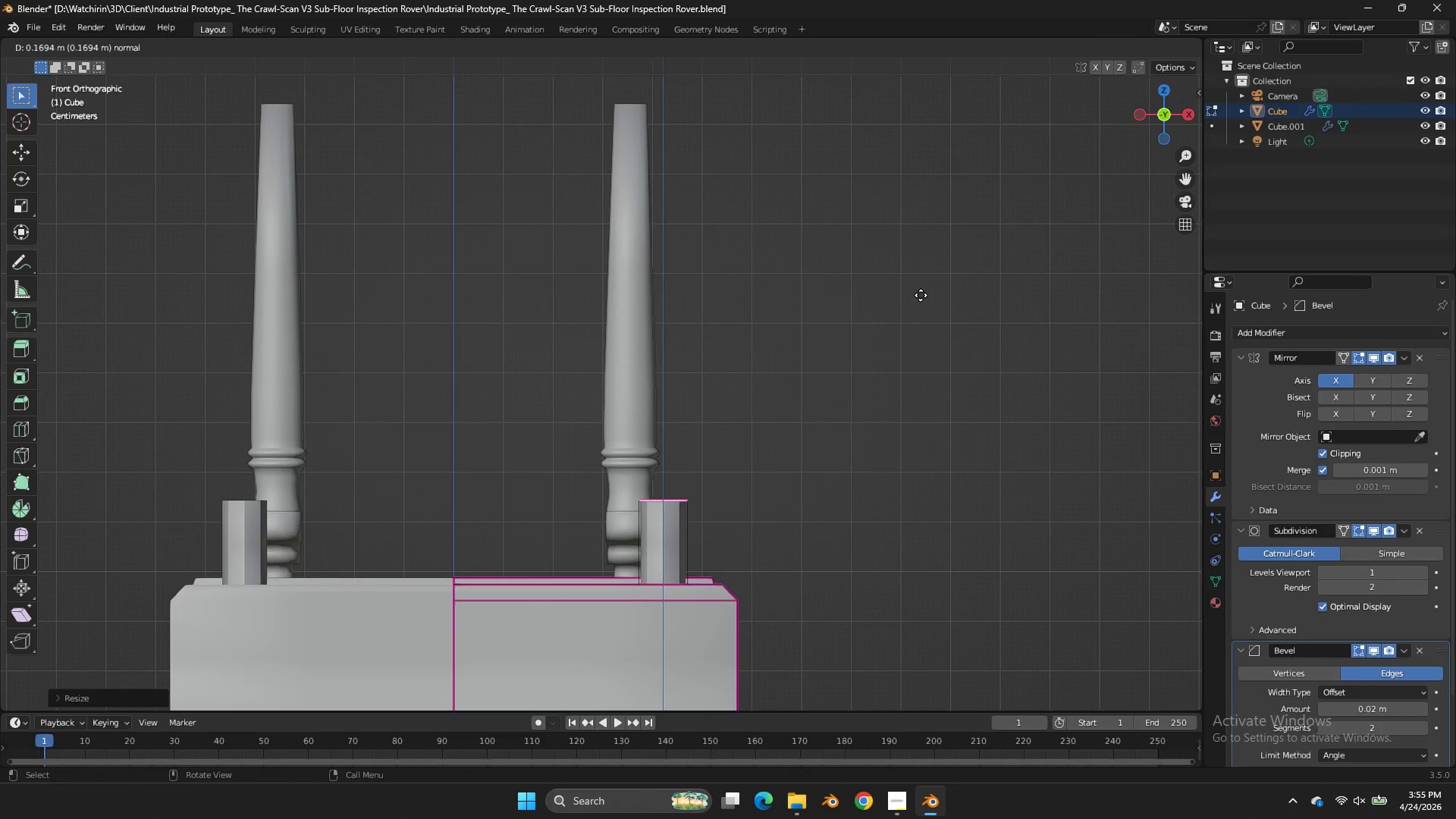 
left_click([921, 295])
 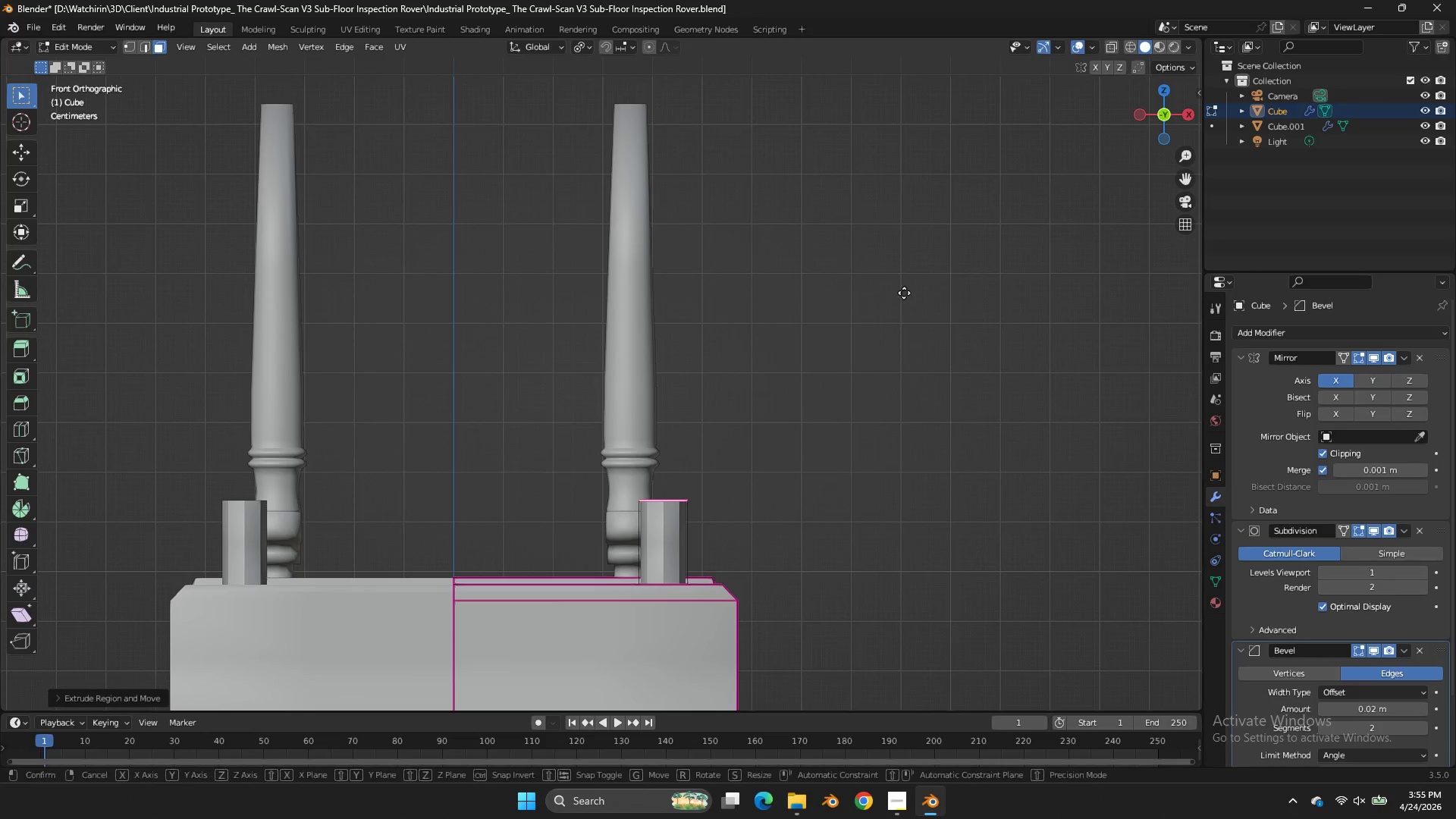 
key(G)
 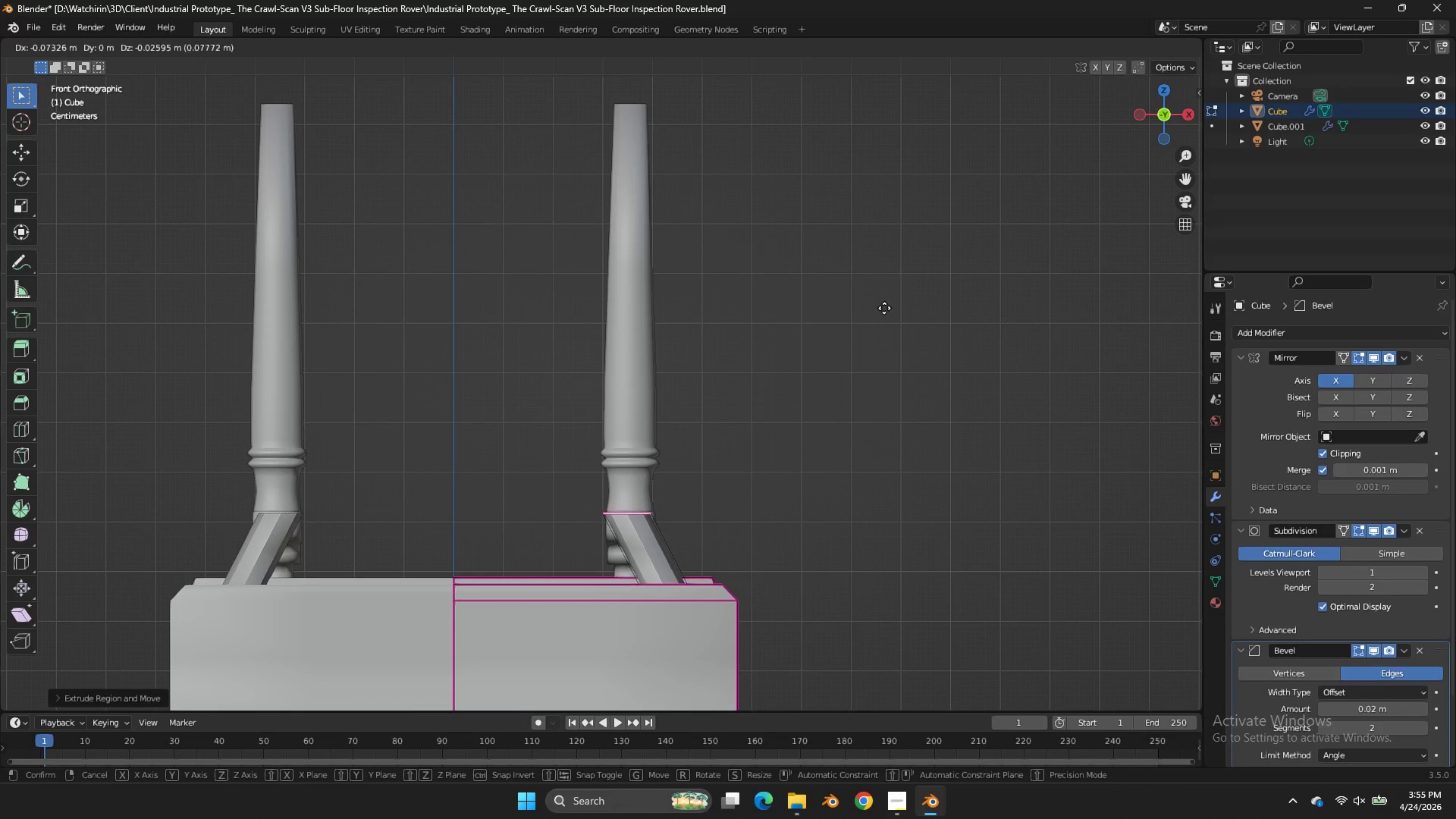 
left_click([884, 309])
 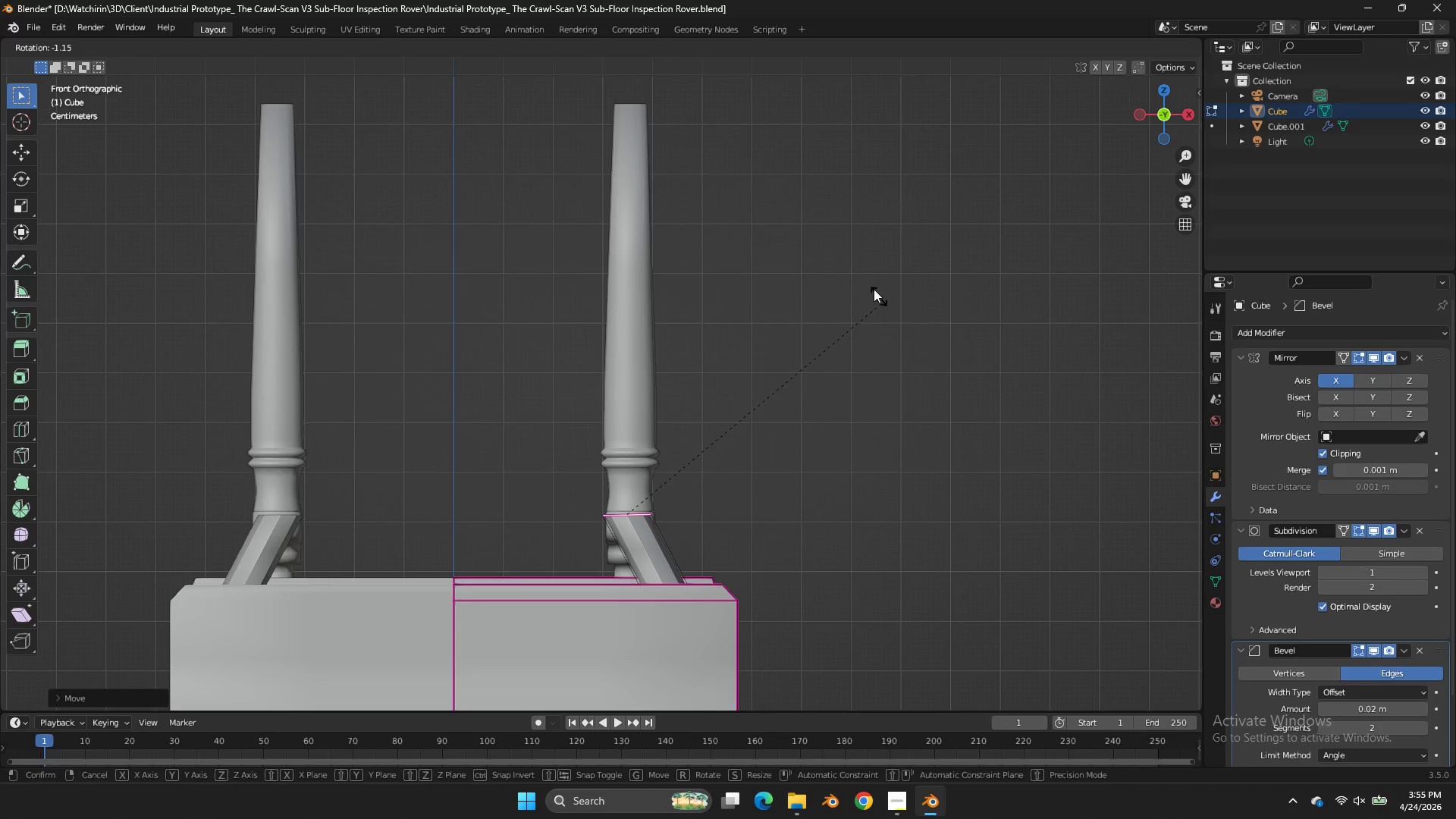 
key(R)
 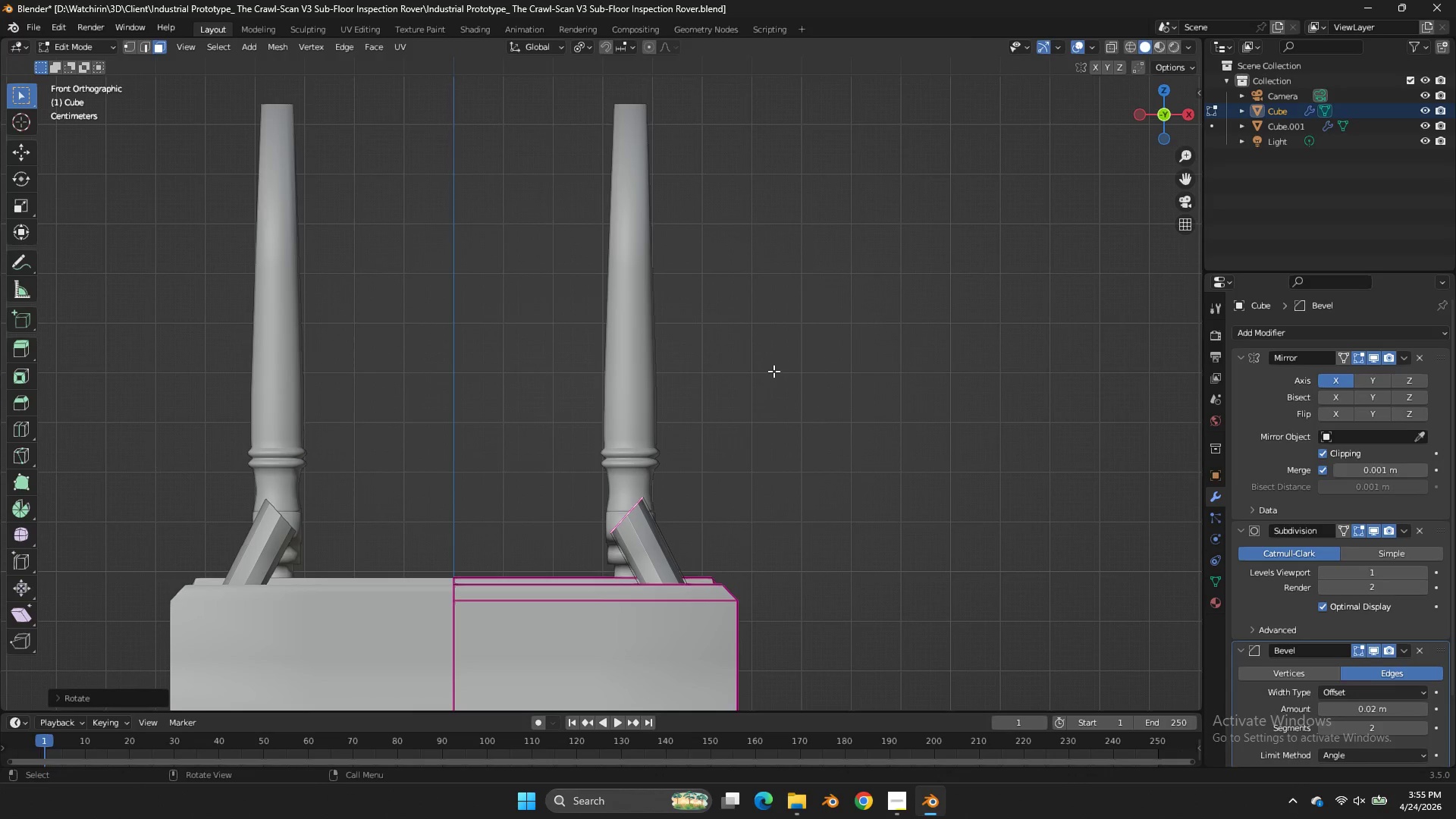 
key(G)
 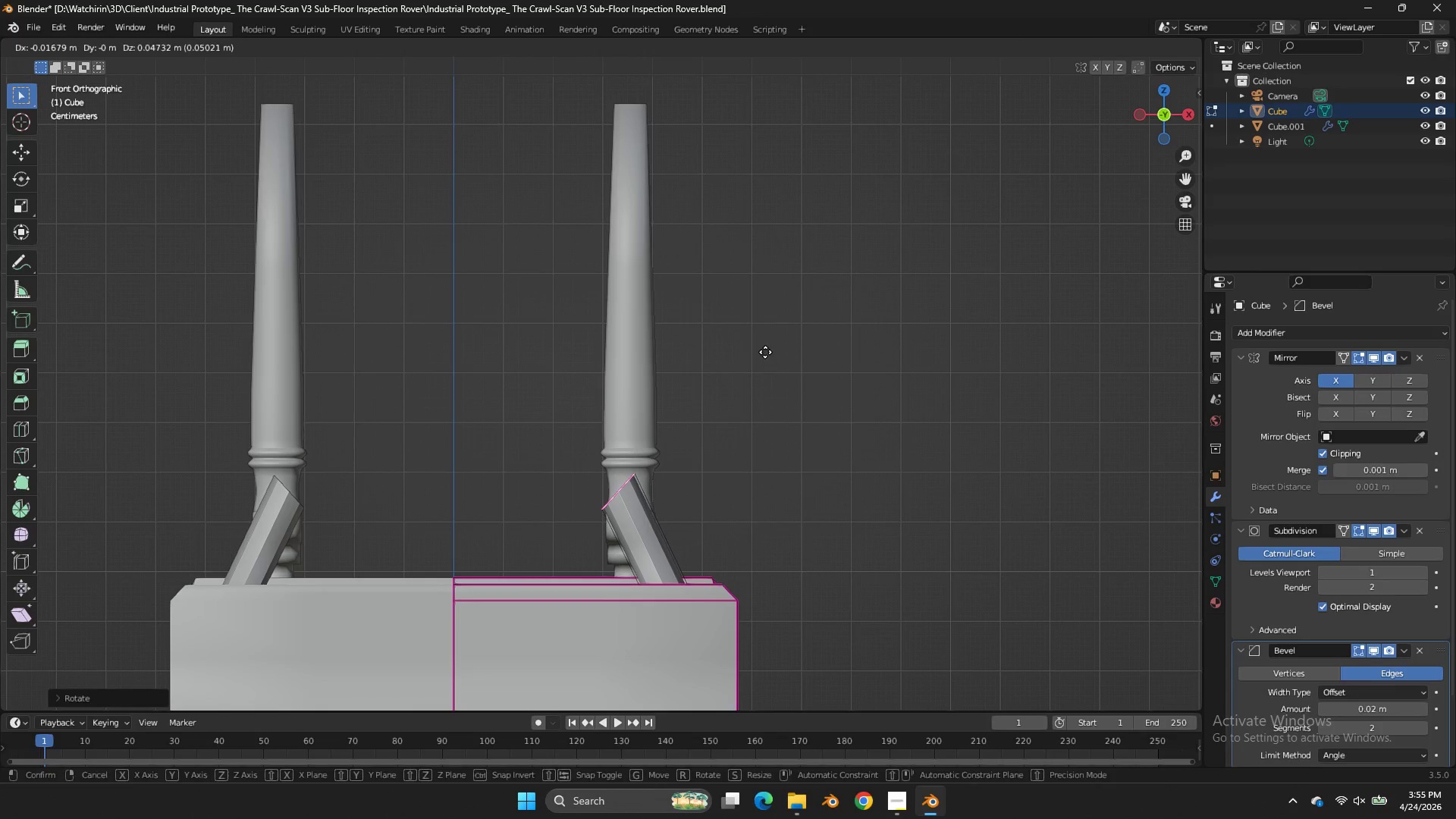 
left_click([765, 352])
 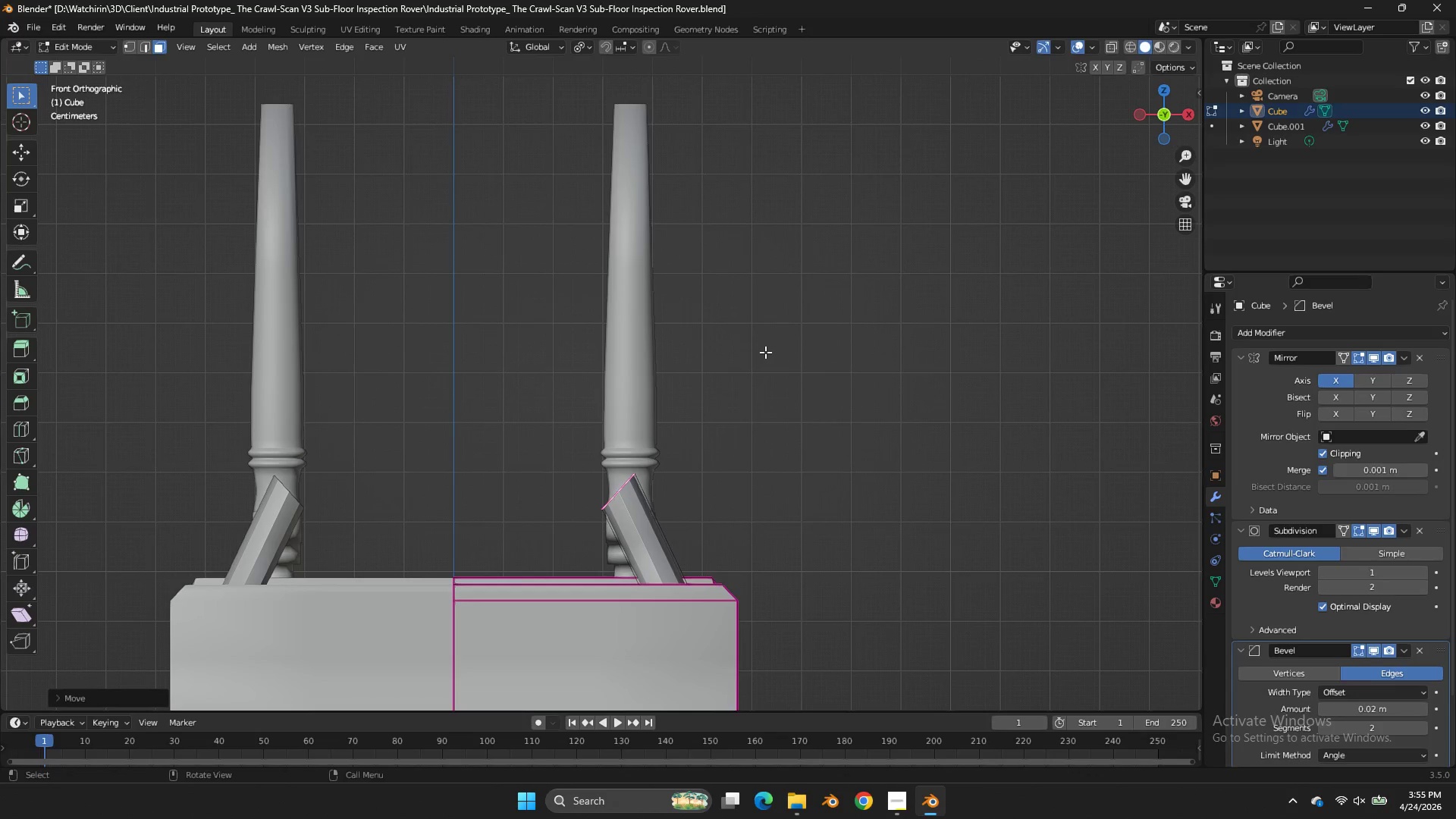 
key(E)
 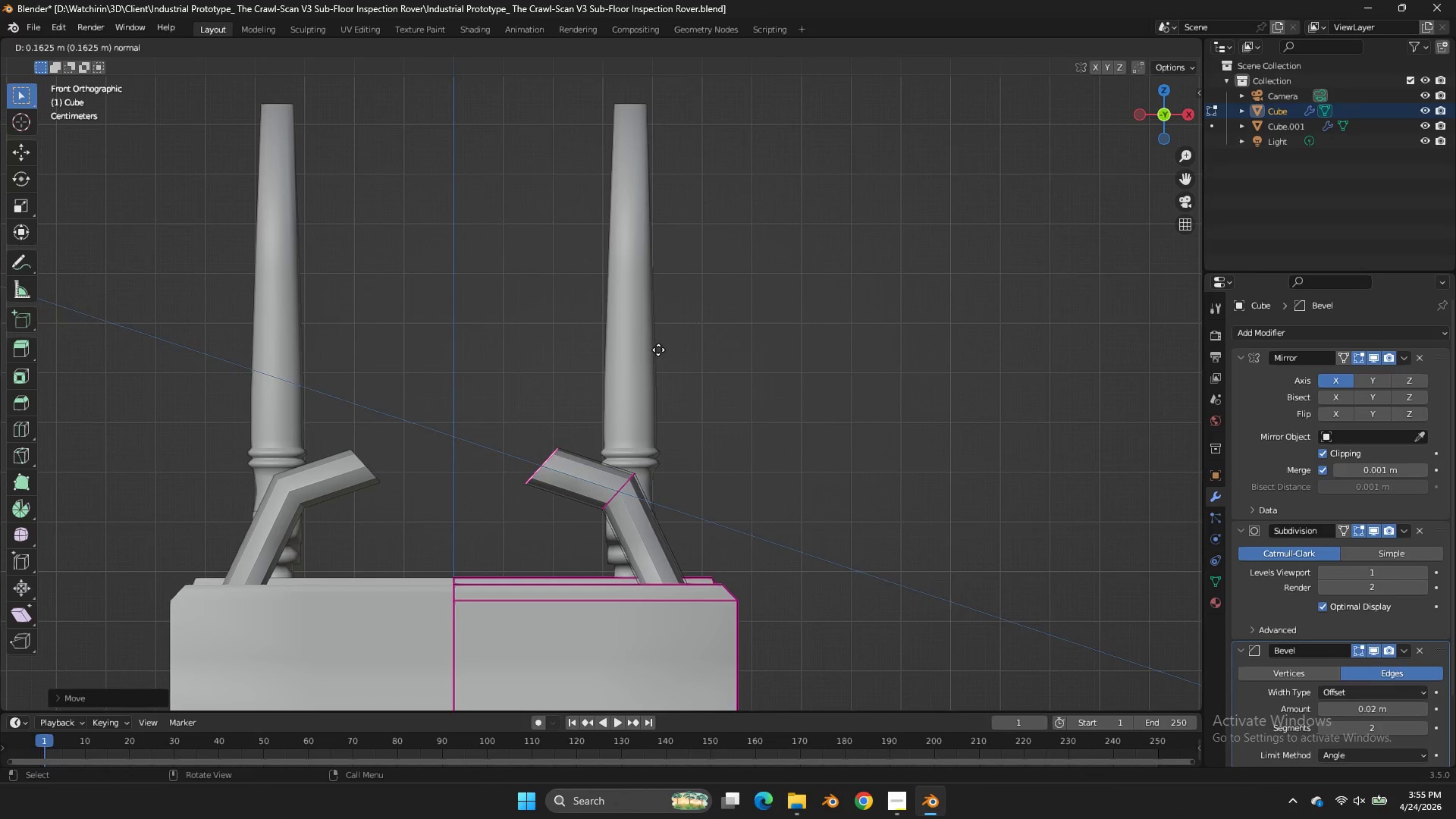 
left_click([658, 350])
 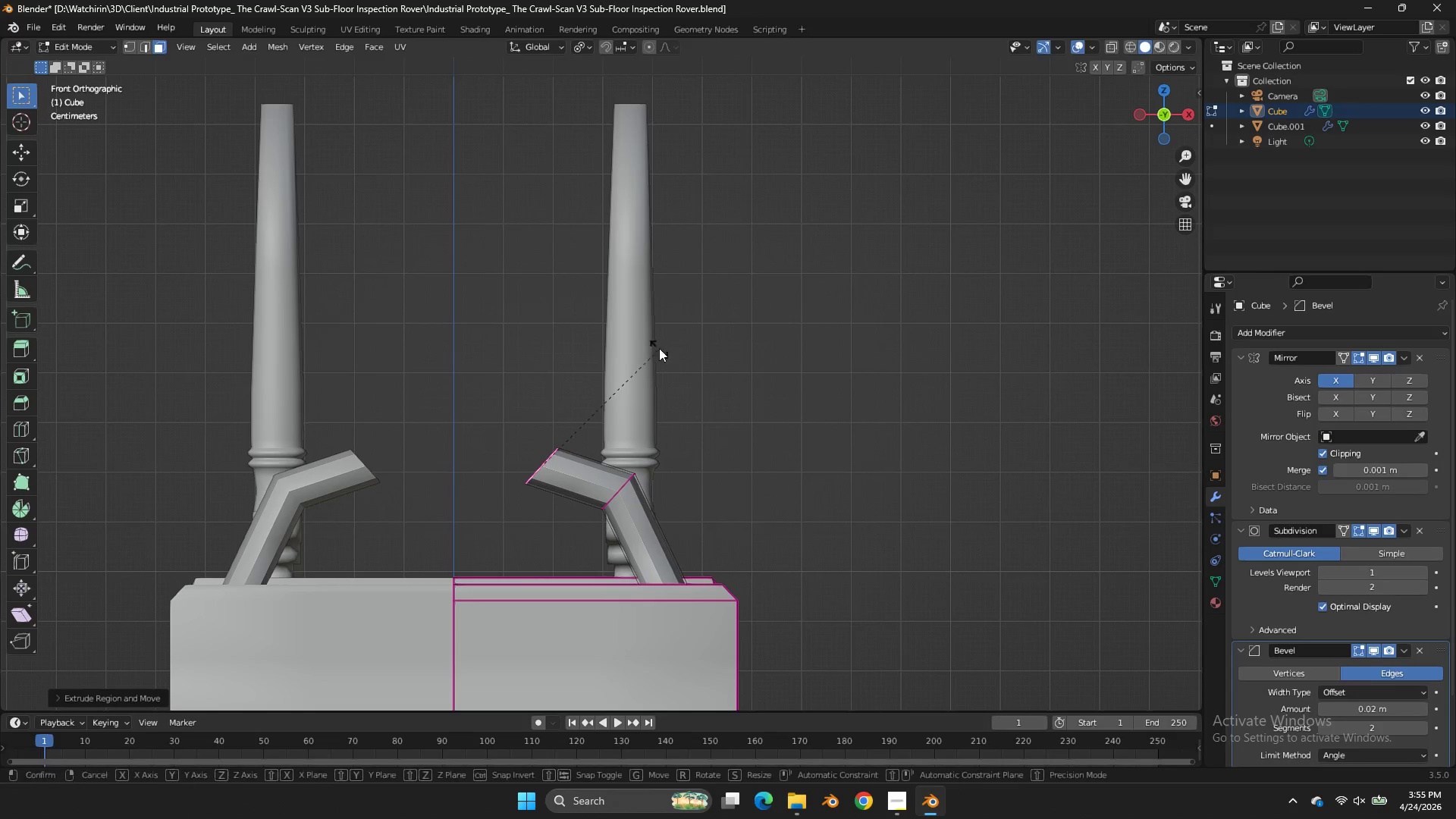 
type(rg)
 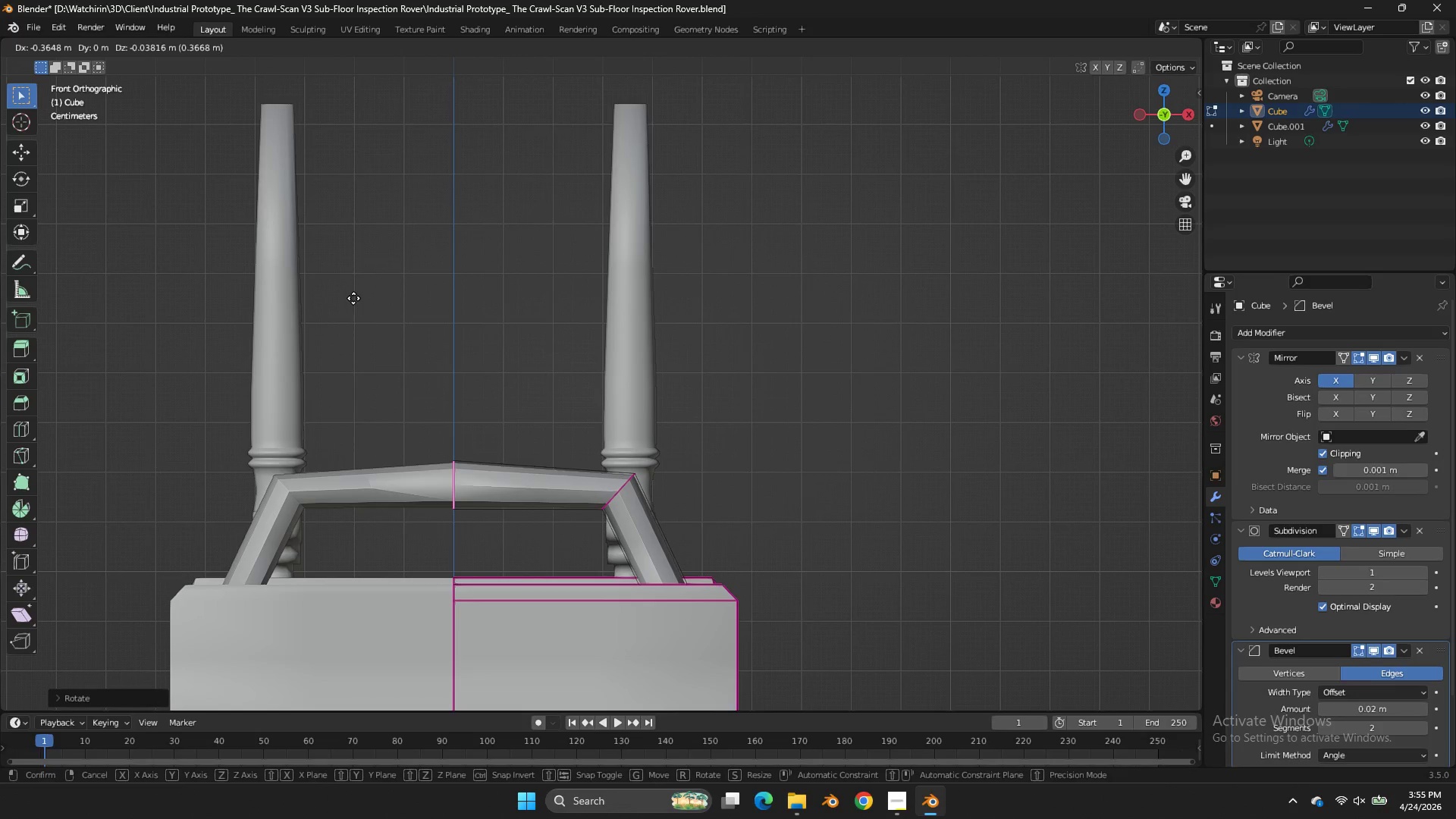 
left_click([349, 298])
 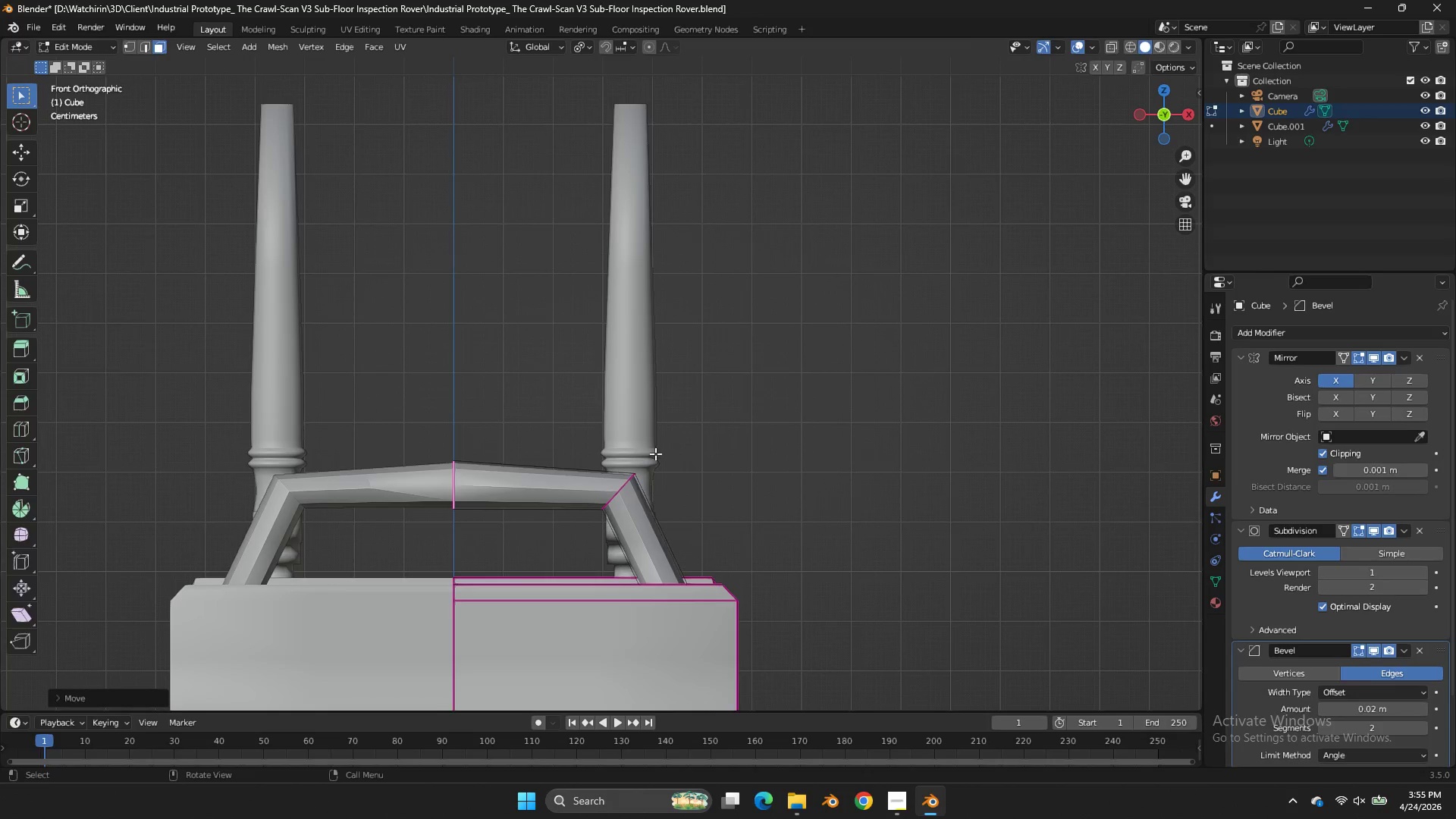 
key(Tab)
key(Tab)
type(gx)
 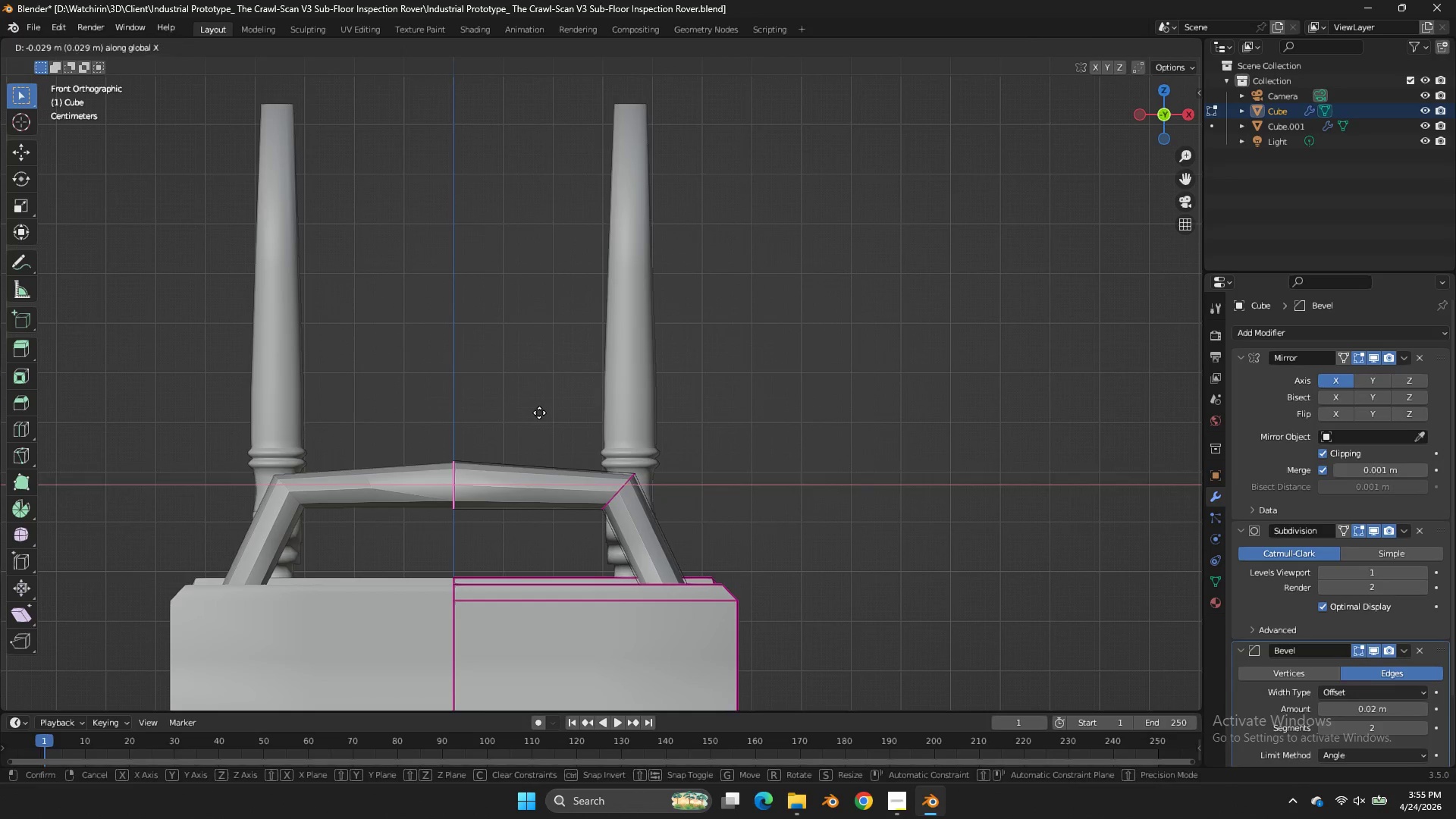 
right_click([539, 413])
 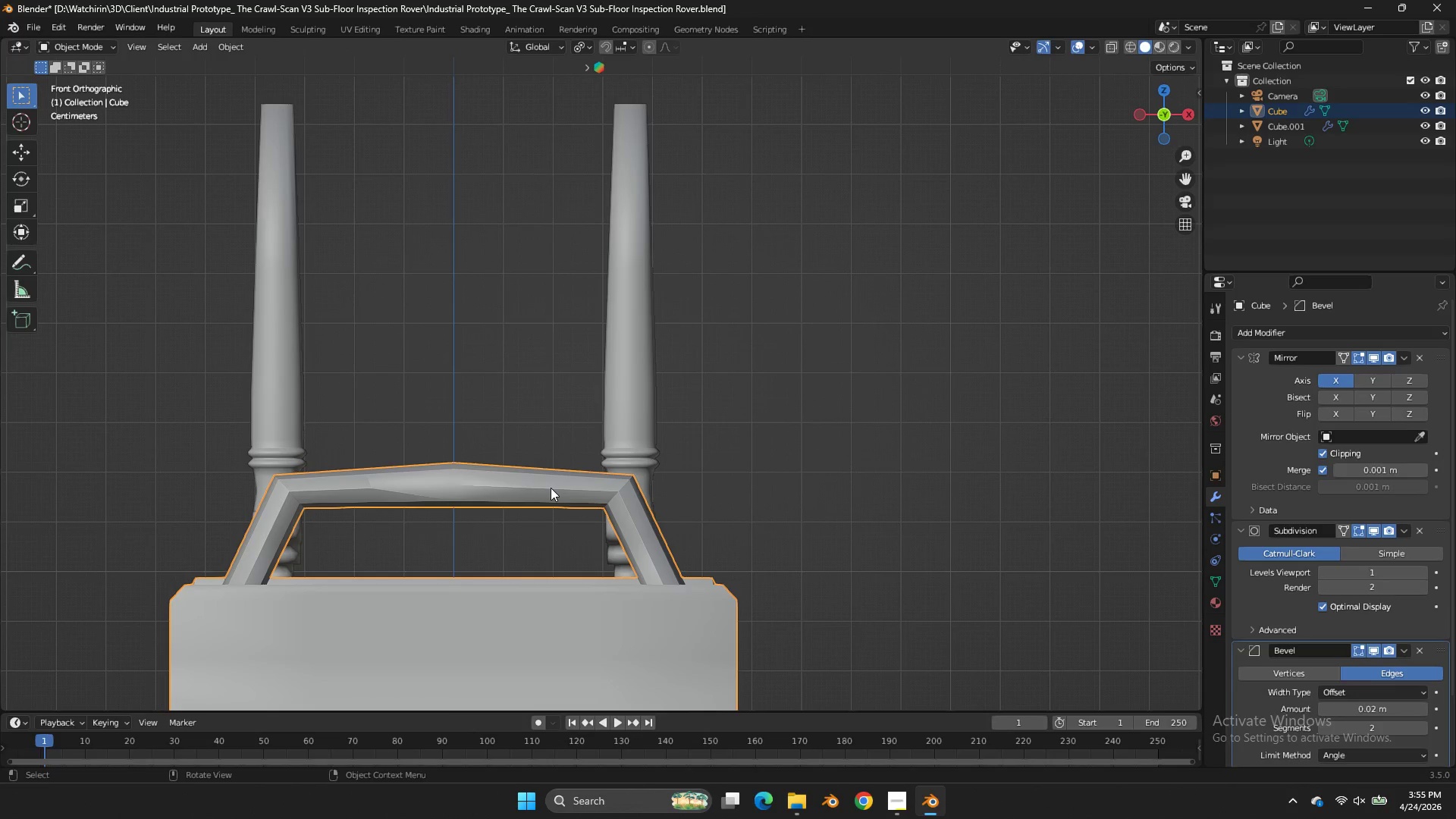 
key(Tab)
 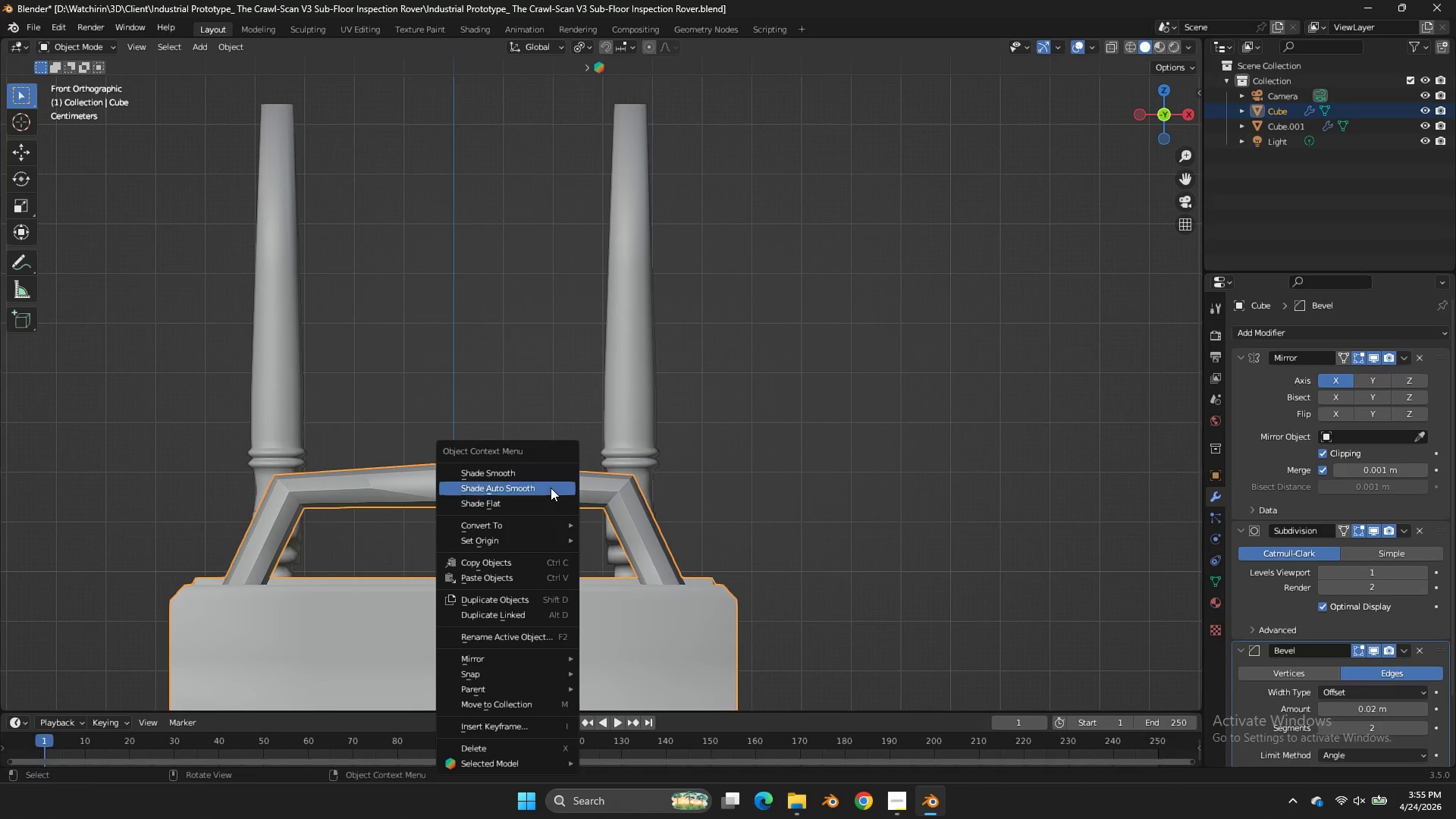 
right_click([551, 488])
 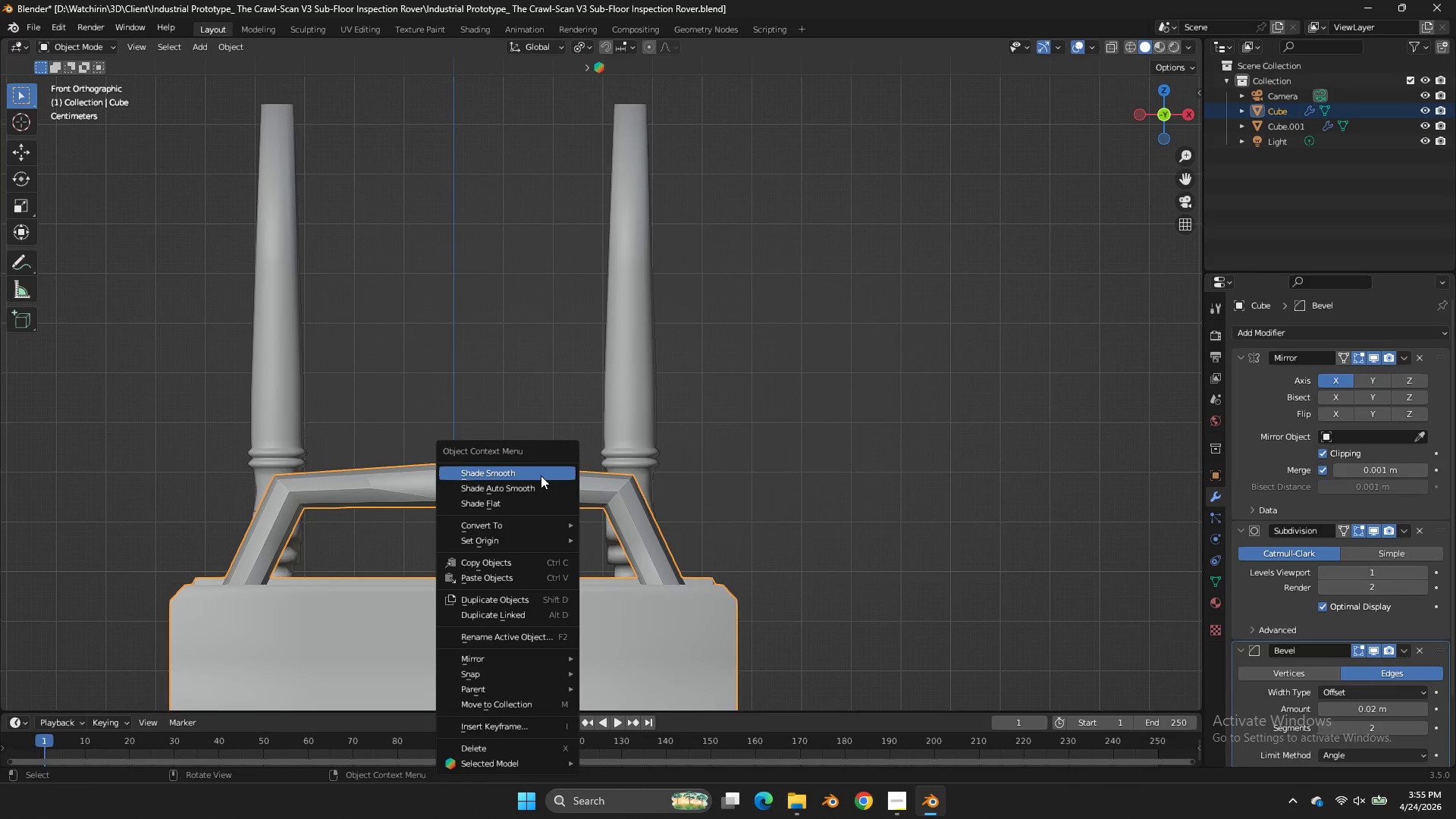 
left_click([541, 475])
 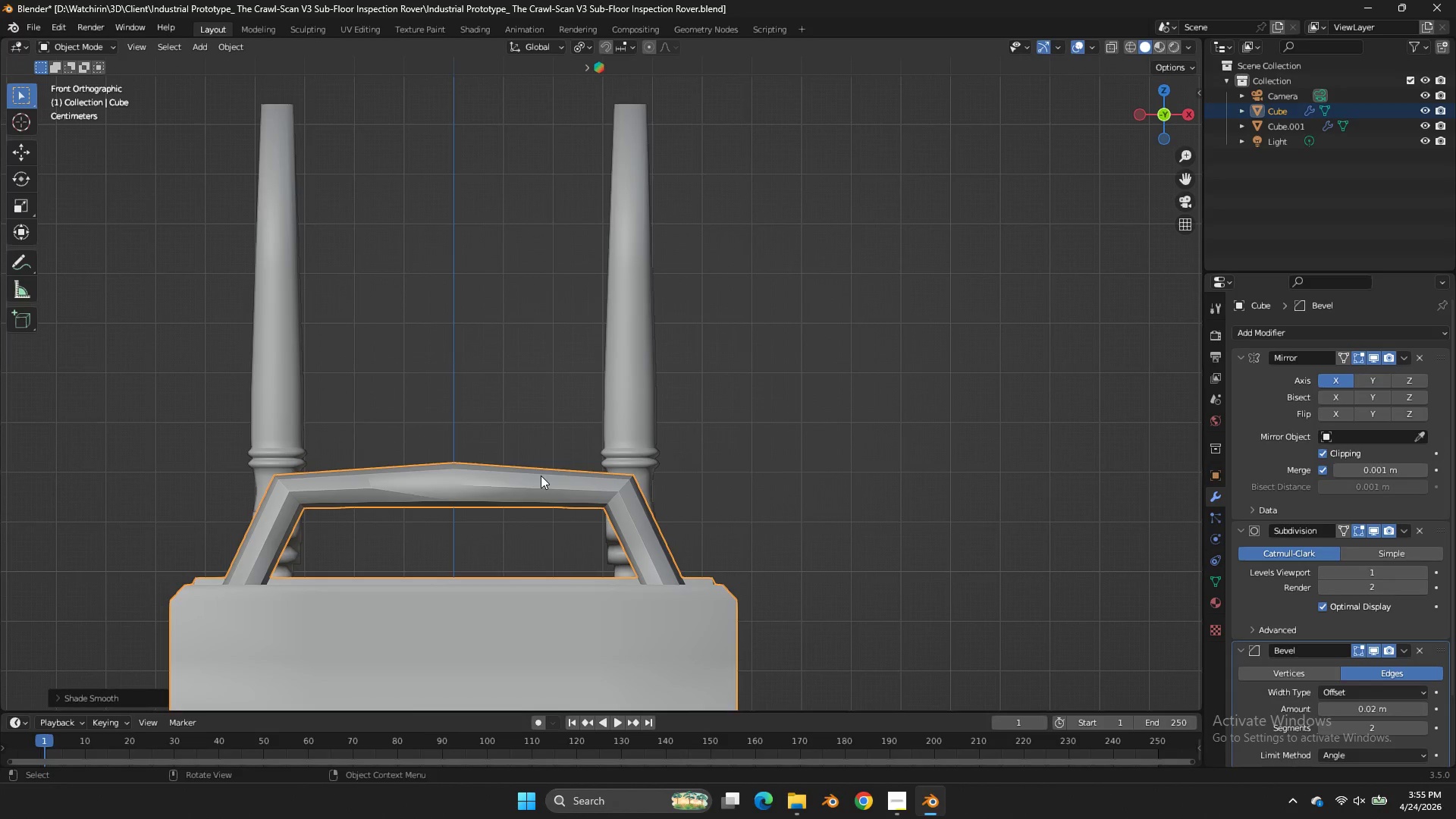 
right_click([541, 475])
 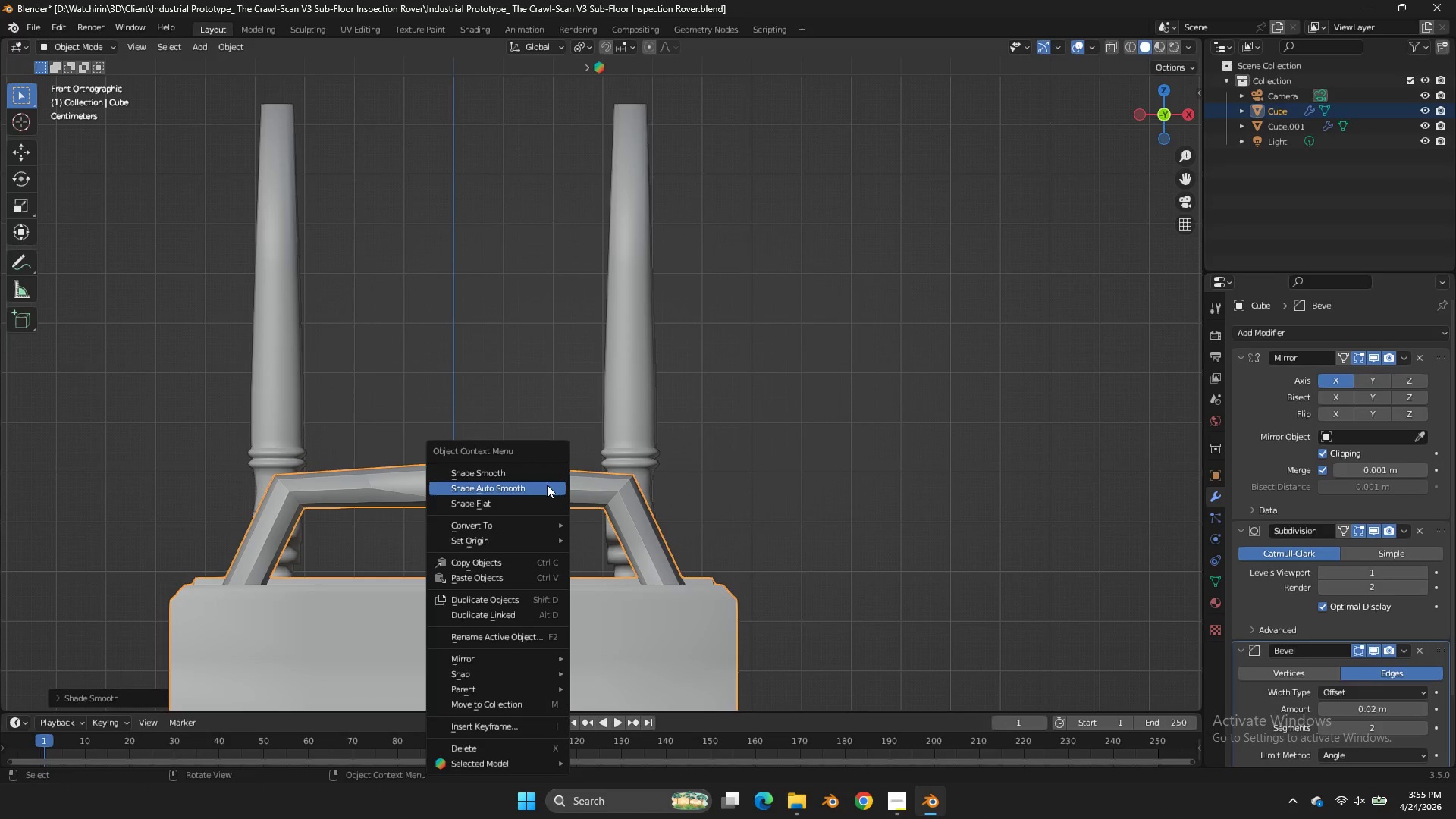 
left_click([547, 485])
 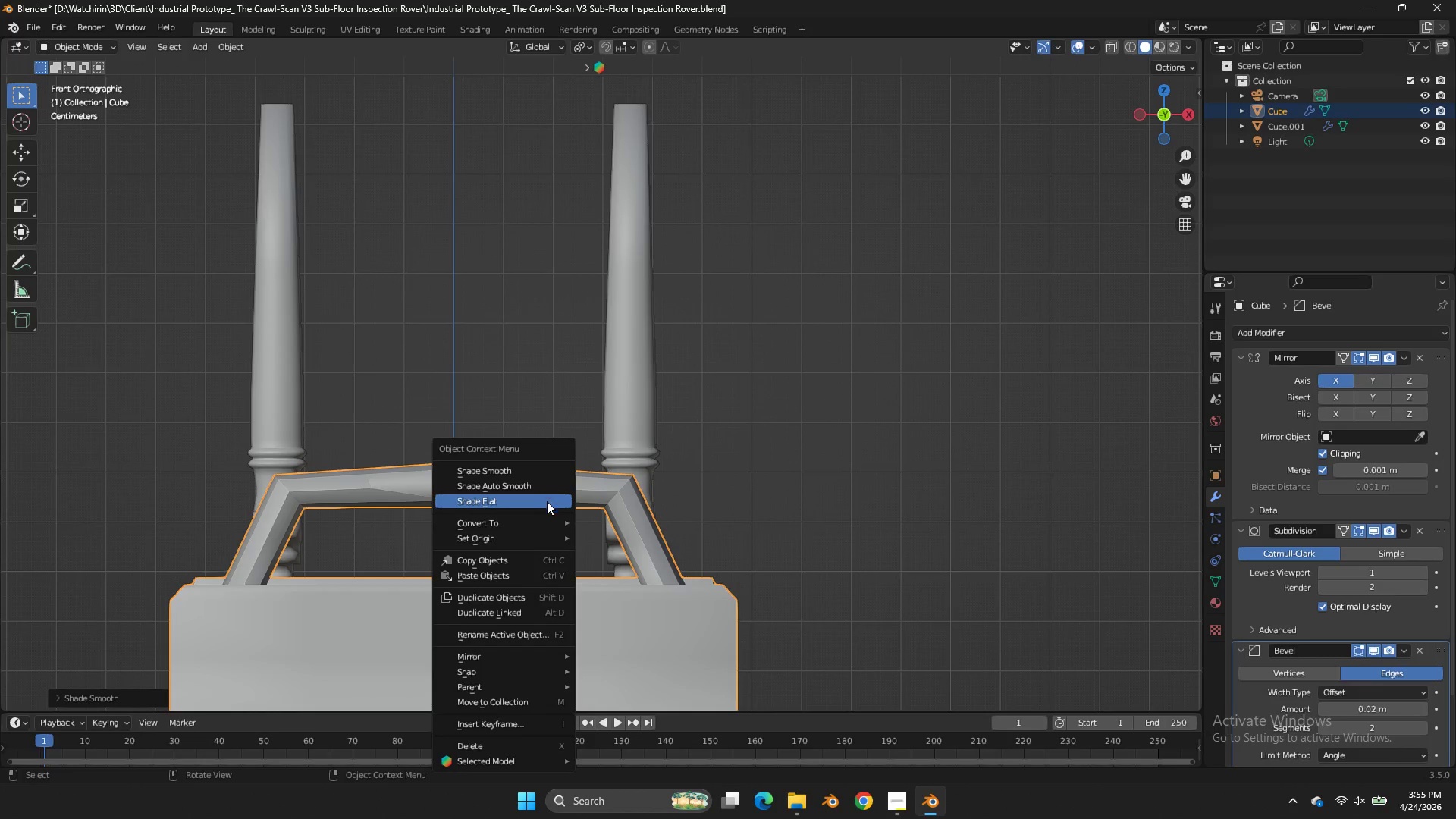 
left_click([548, 504])
 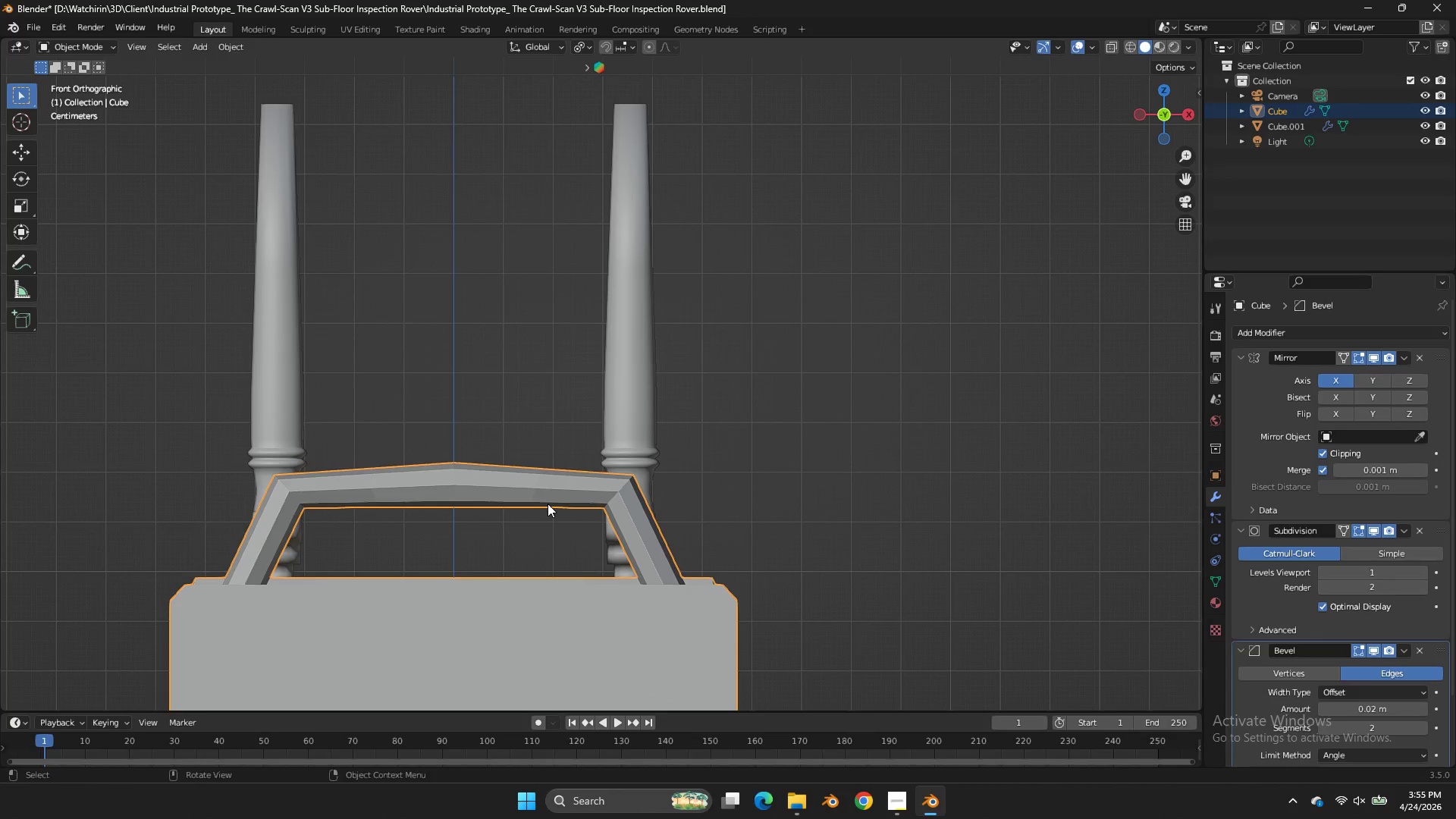 
key(Tab)
 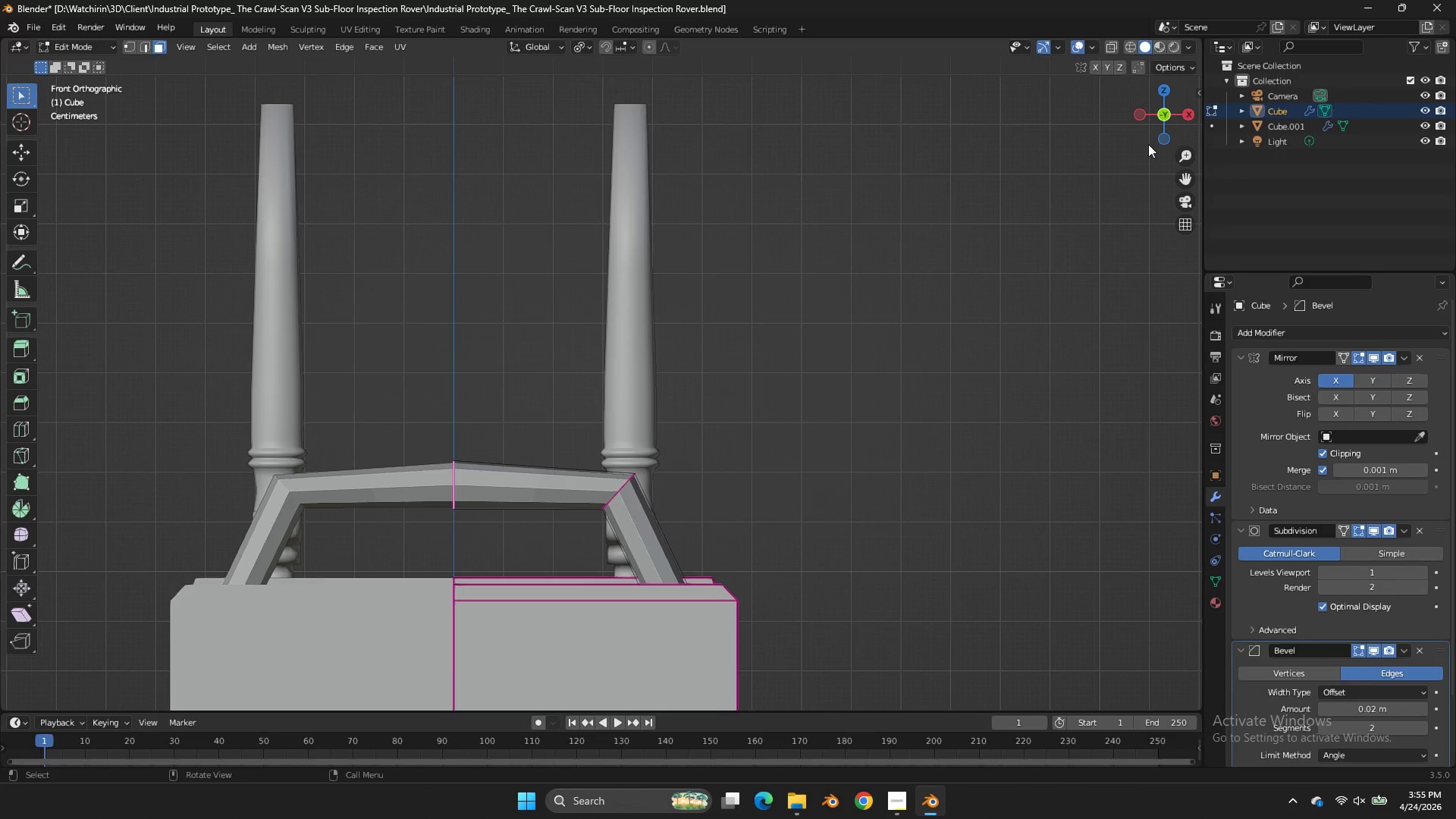 
key(Tab)
key(Tab)
type(zz)
 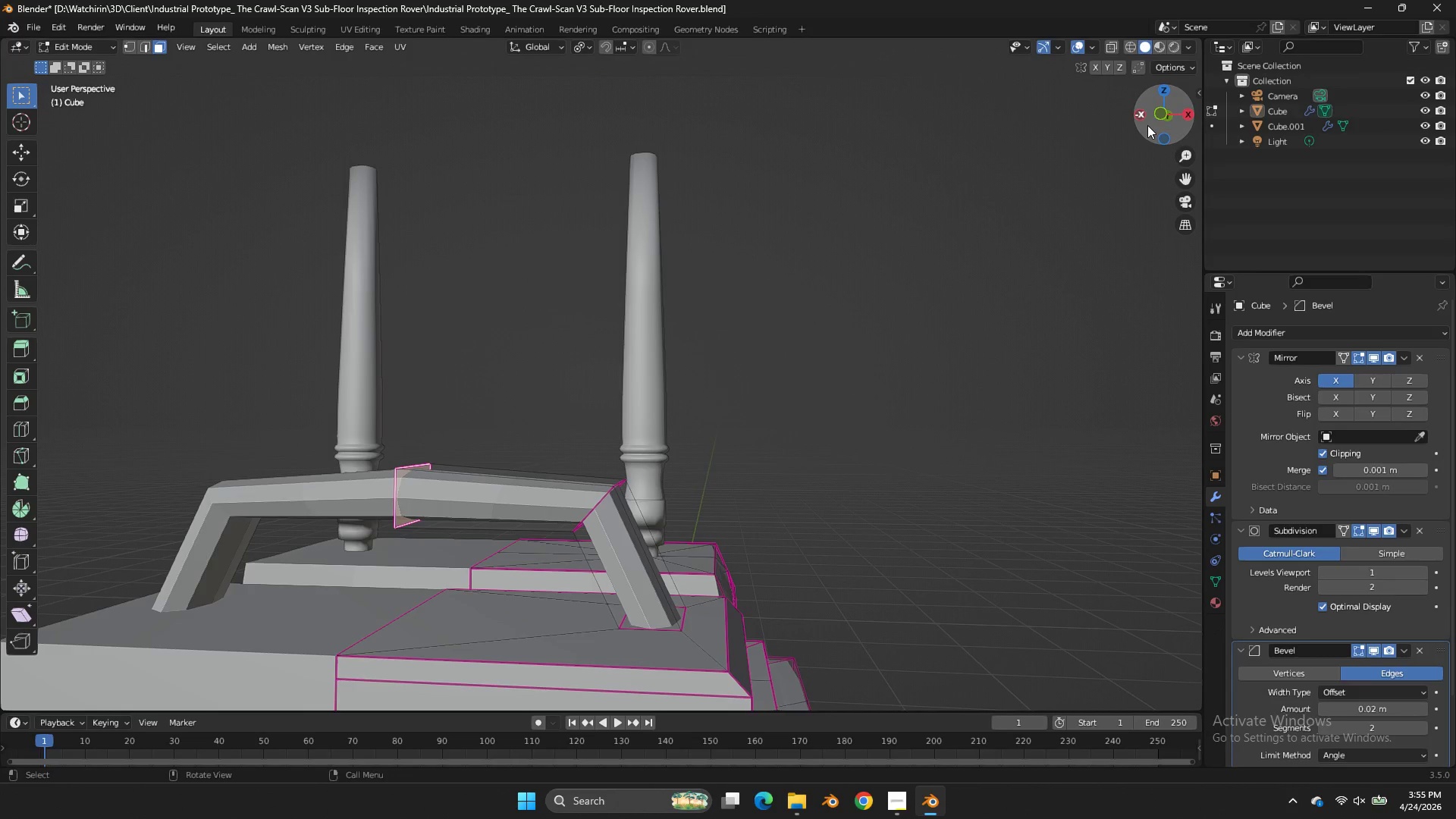 
left_click_drag(start_coordinate=[1116, 120], to_coordinate=[1047, 146])
 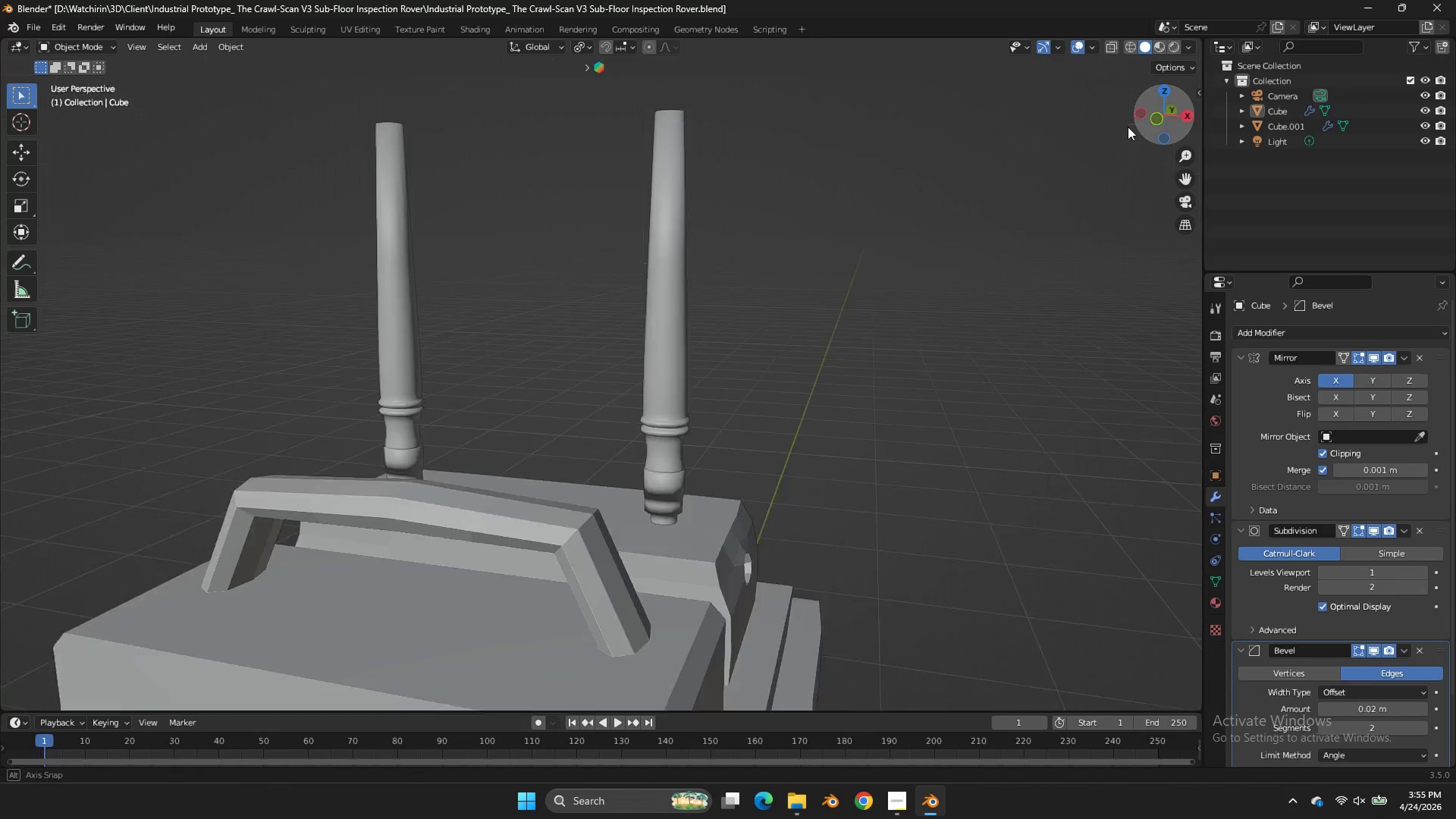 
left_click_drag(start_coordinate=[1165, 102], to_coordinate=[951, 149])
 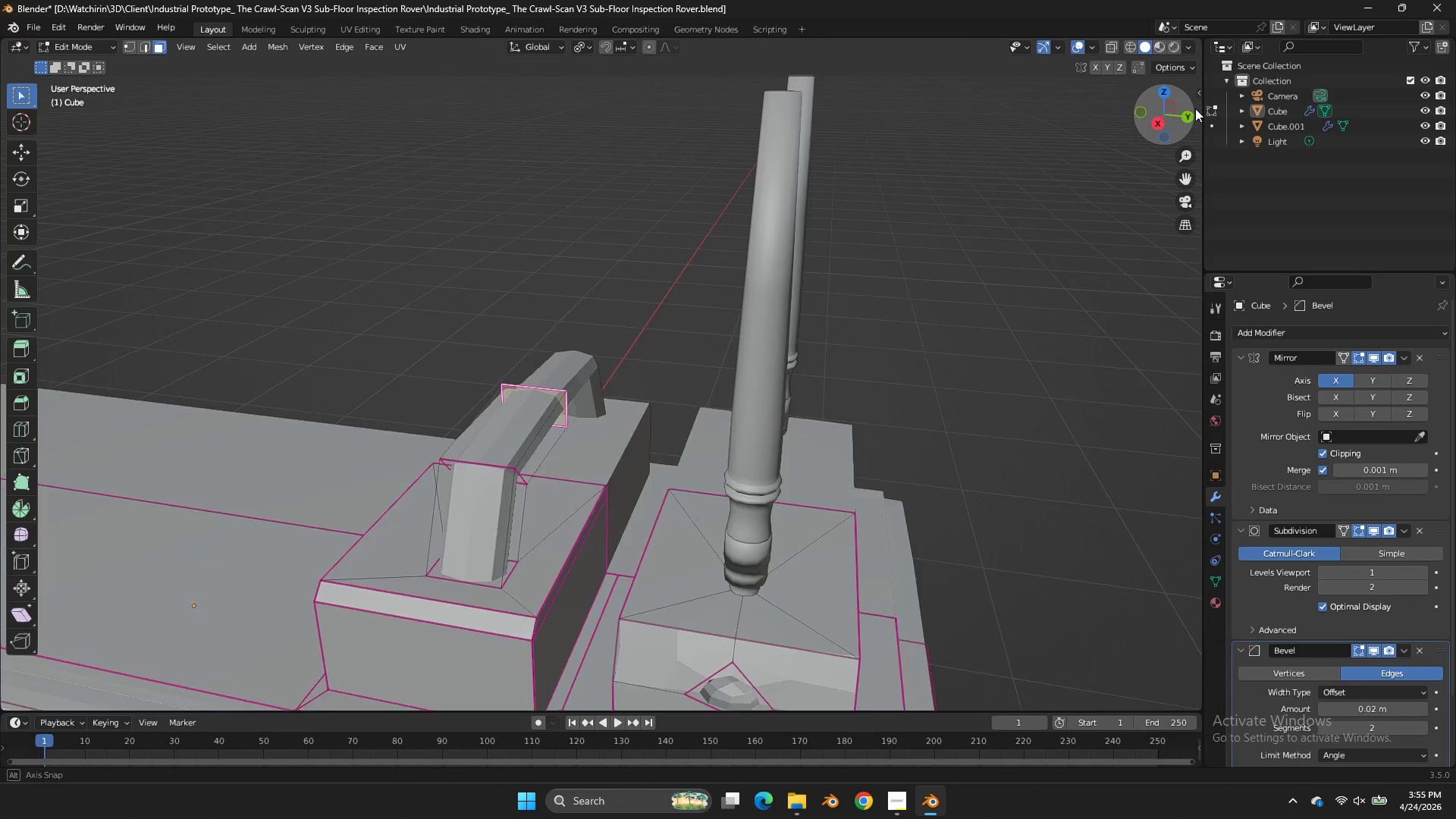 
left_click_drag(start_coordinate=[1162, 108], to_coordinate=[253, 704])
 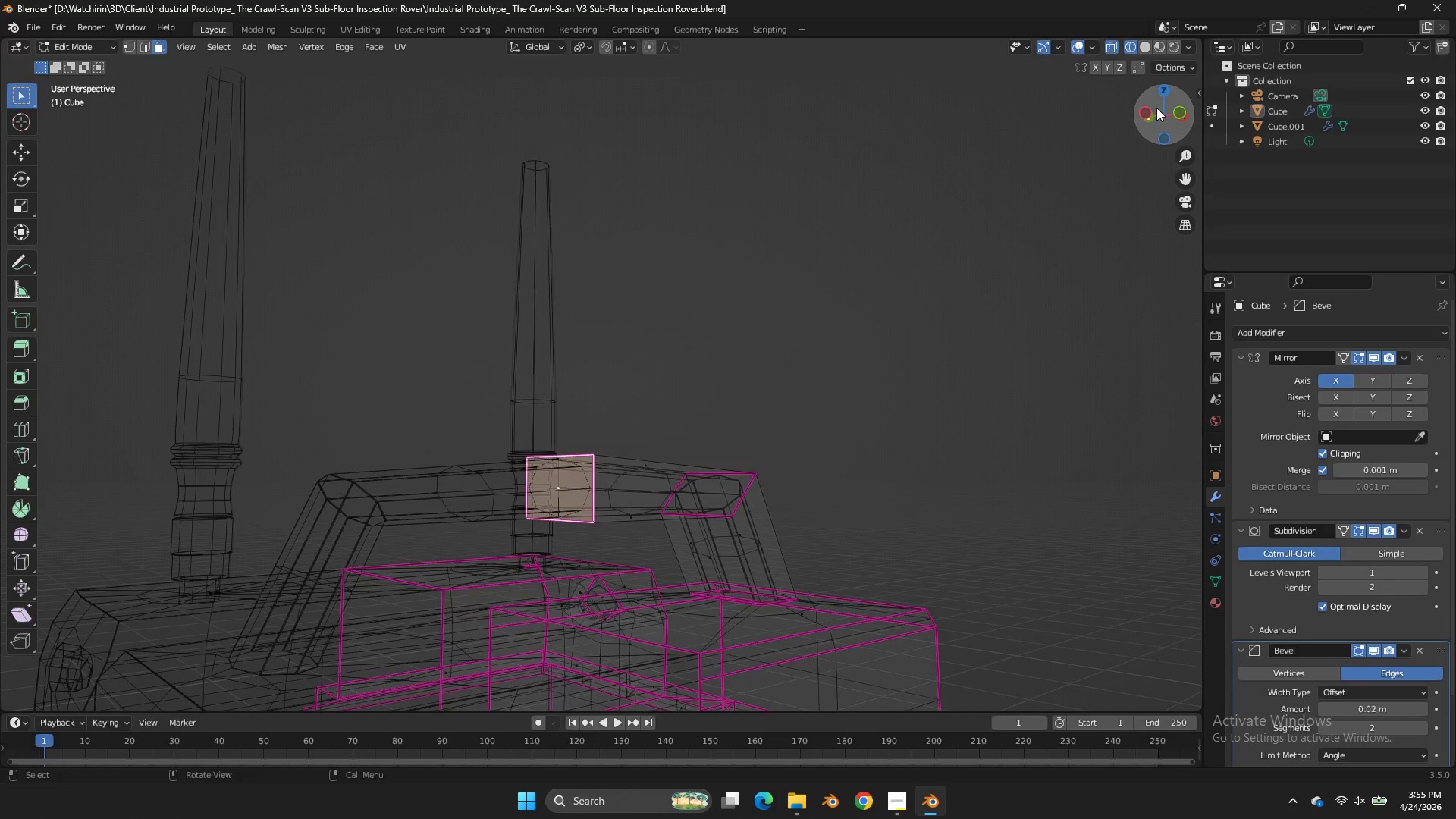 
left_click_drag(start_coordinate=[1154, 110], to_coordinate=[1059, 118])
 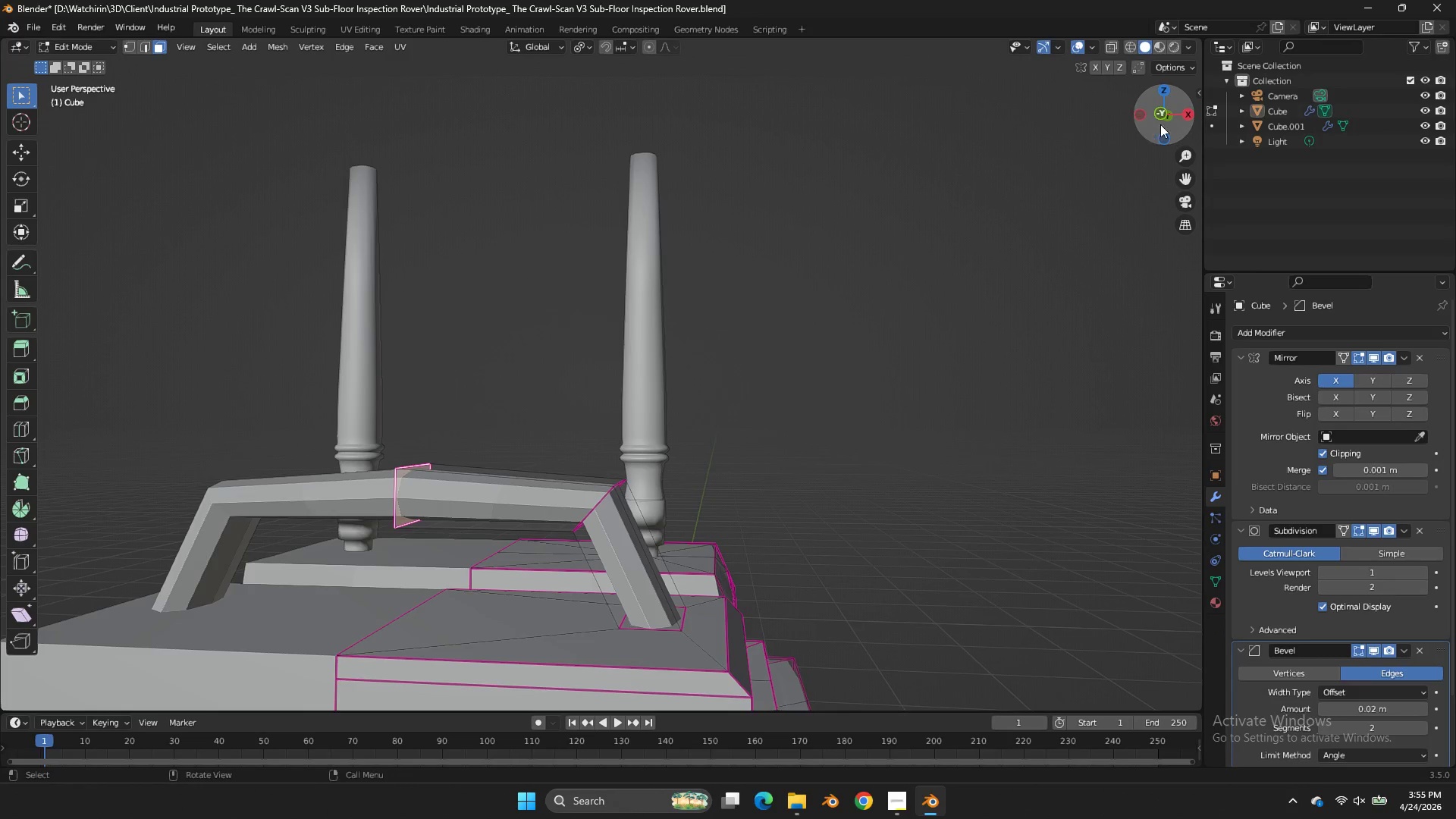 
left_click([1166, 121])
 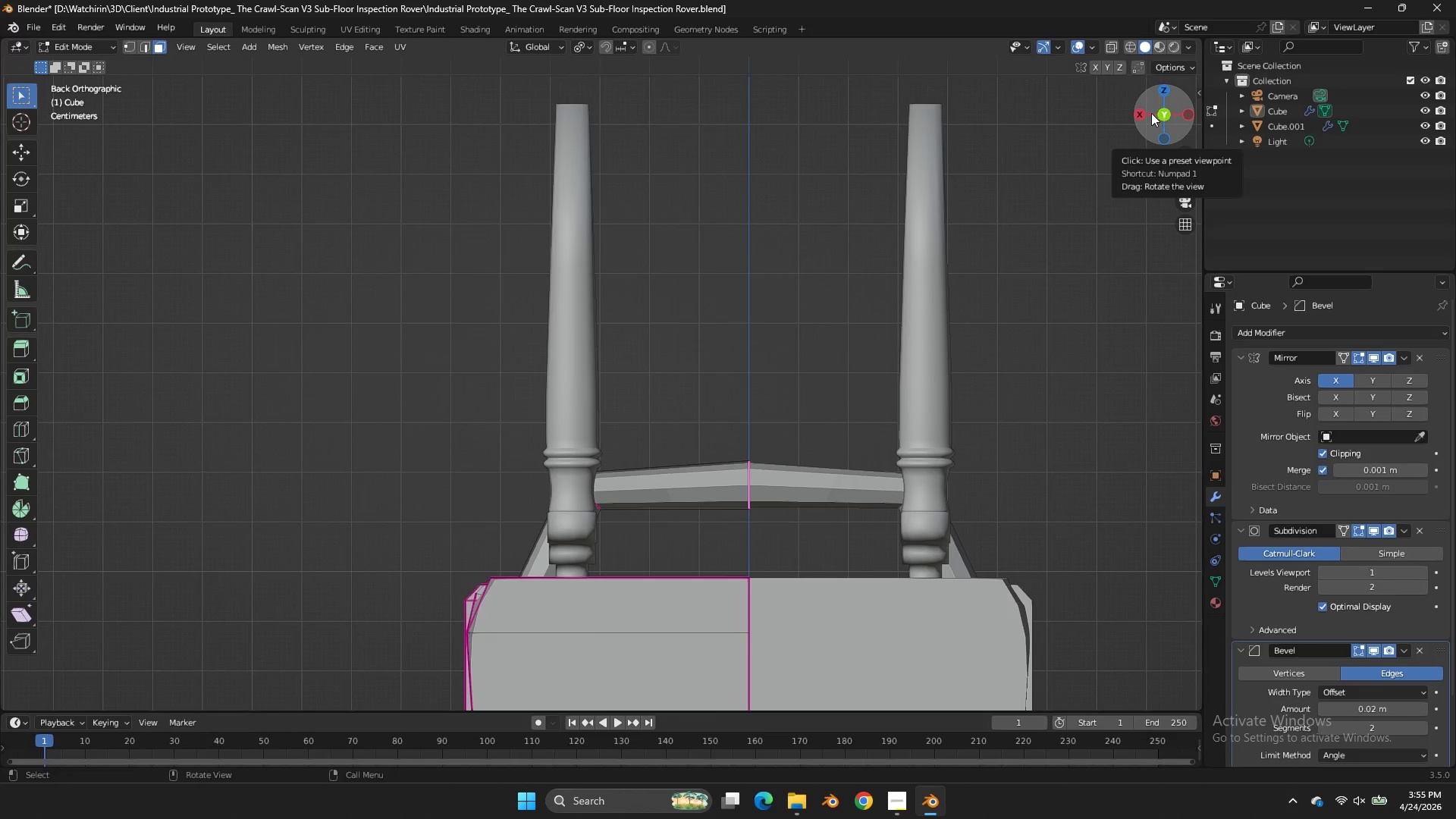 
left_click([1144, 113])
 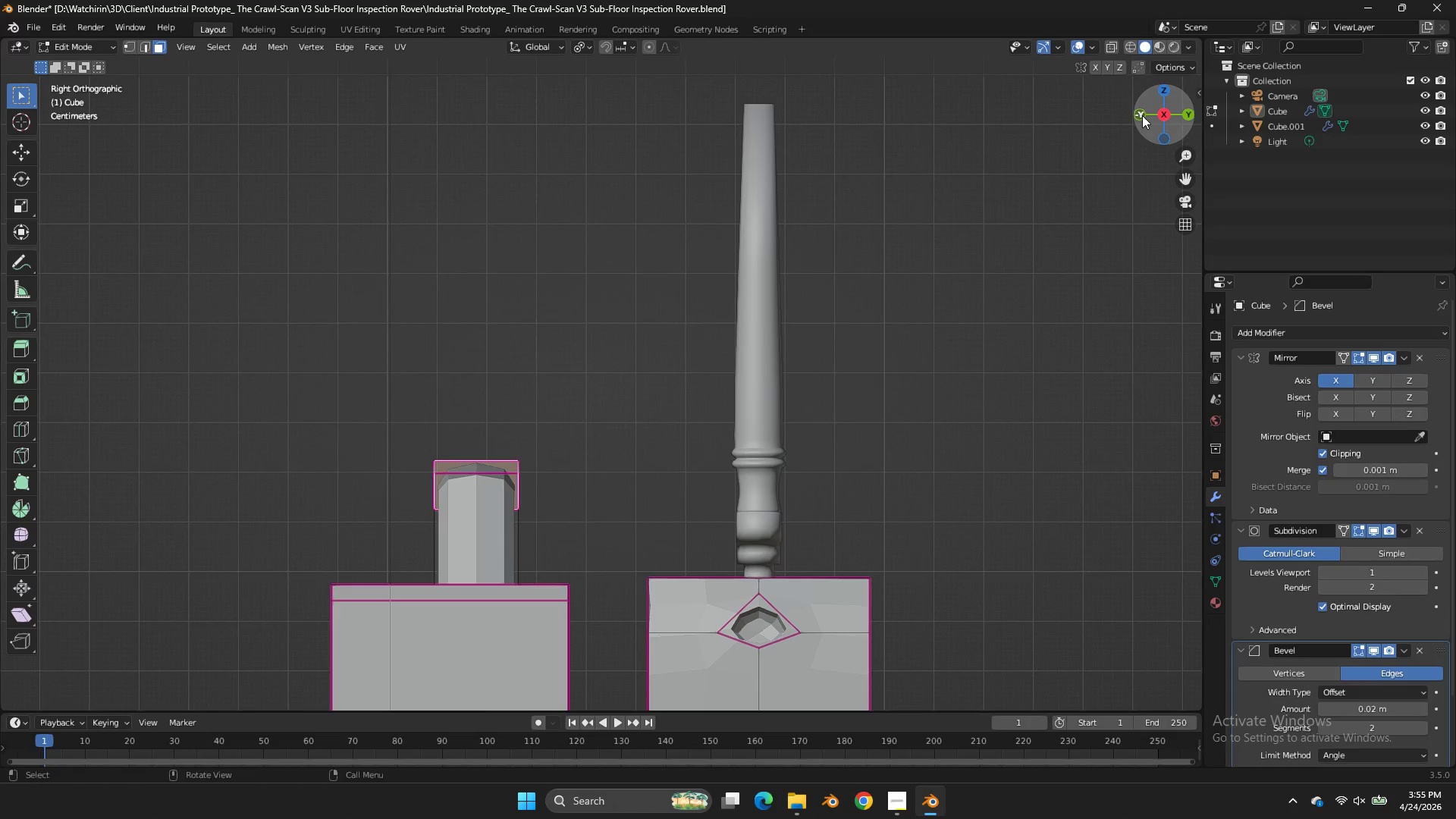 
key(Z)
 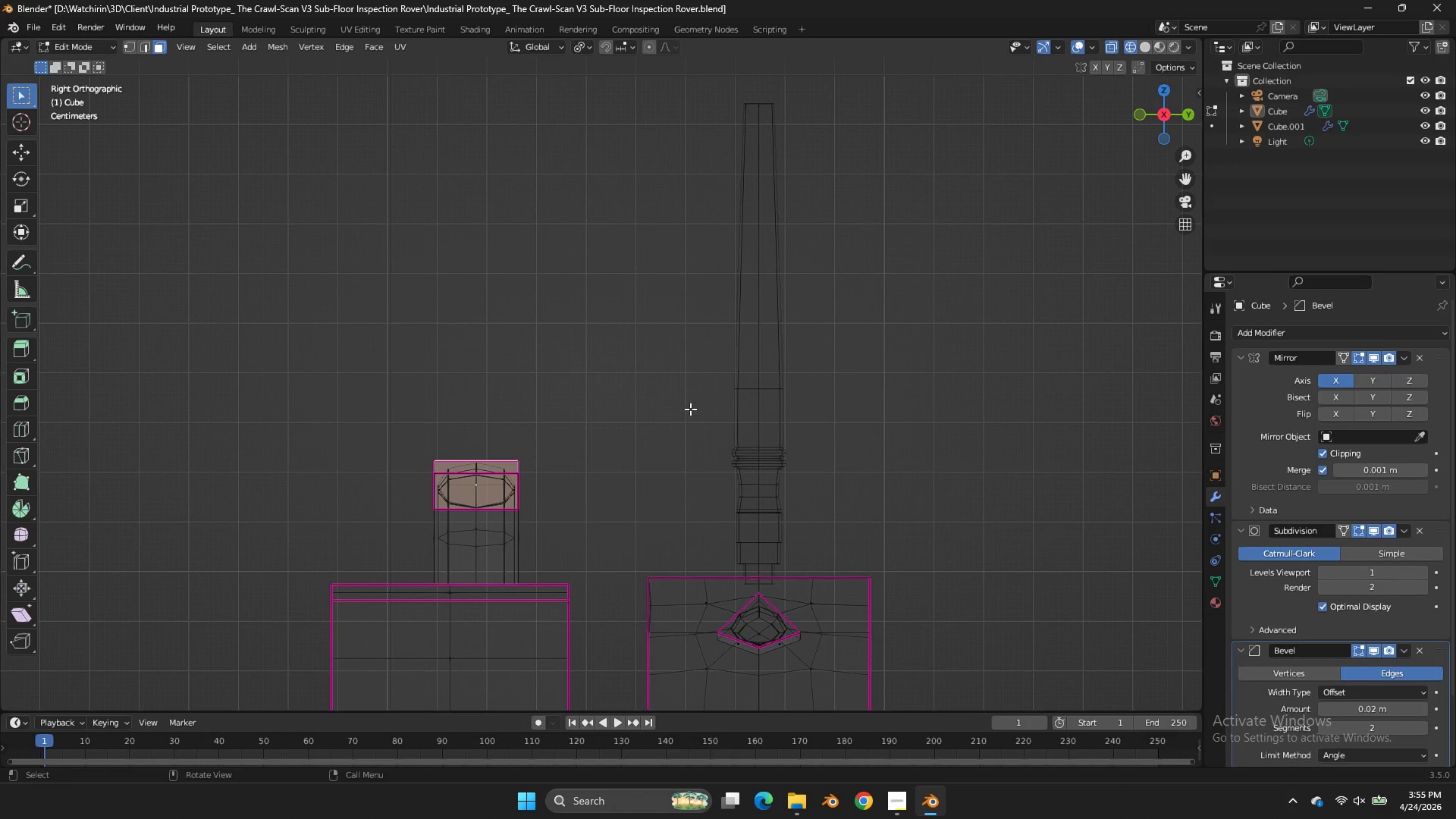 
left_click_drag(start_coordinate=[680, 414], to_coordinate=[375, 532])
 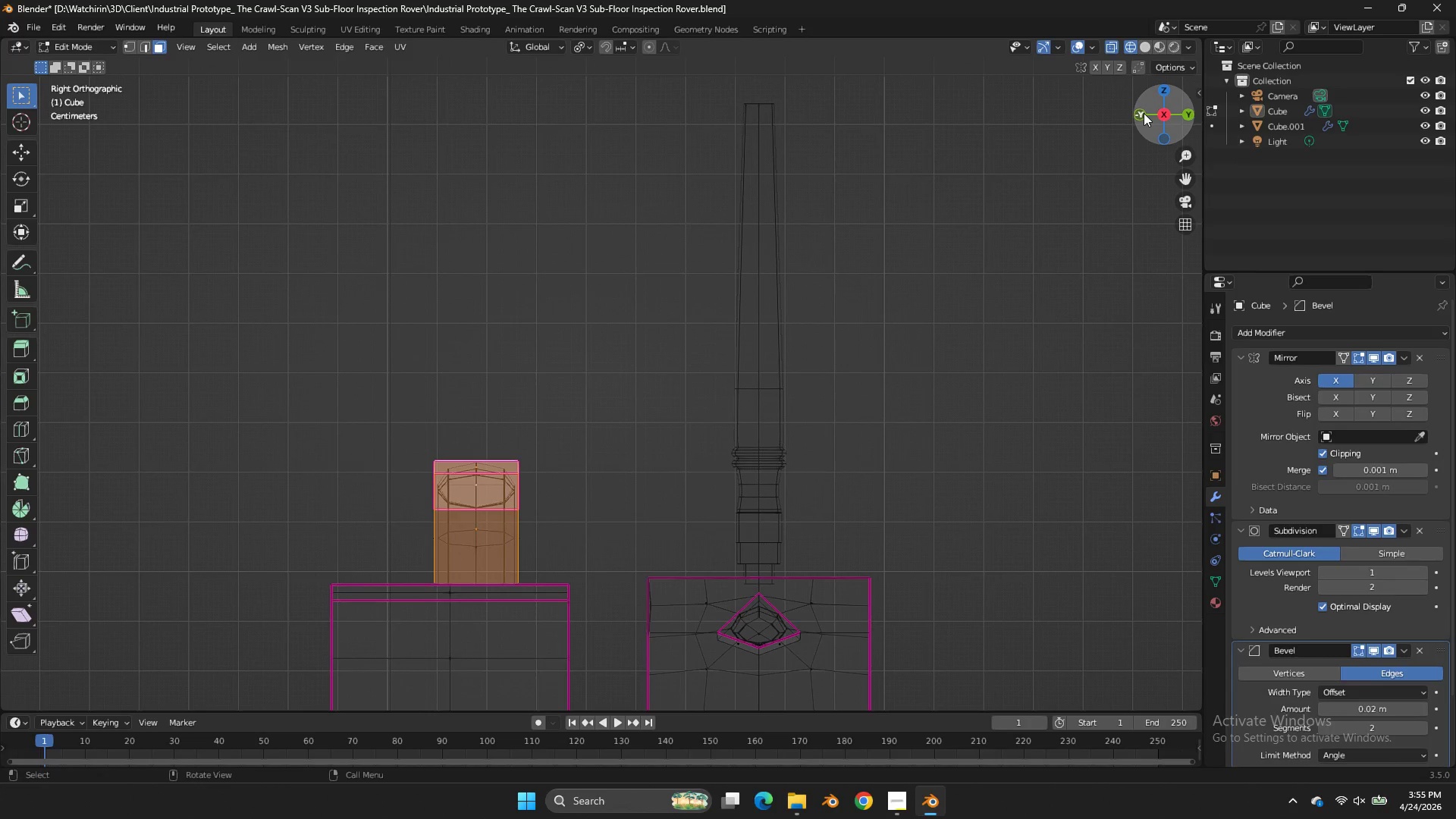 
left_click([1144, 113])
 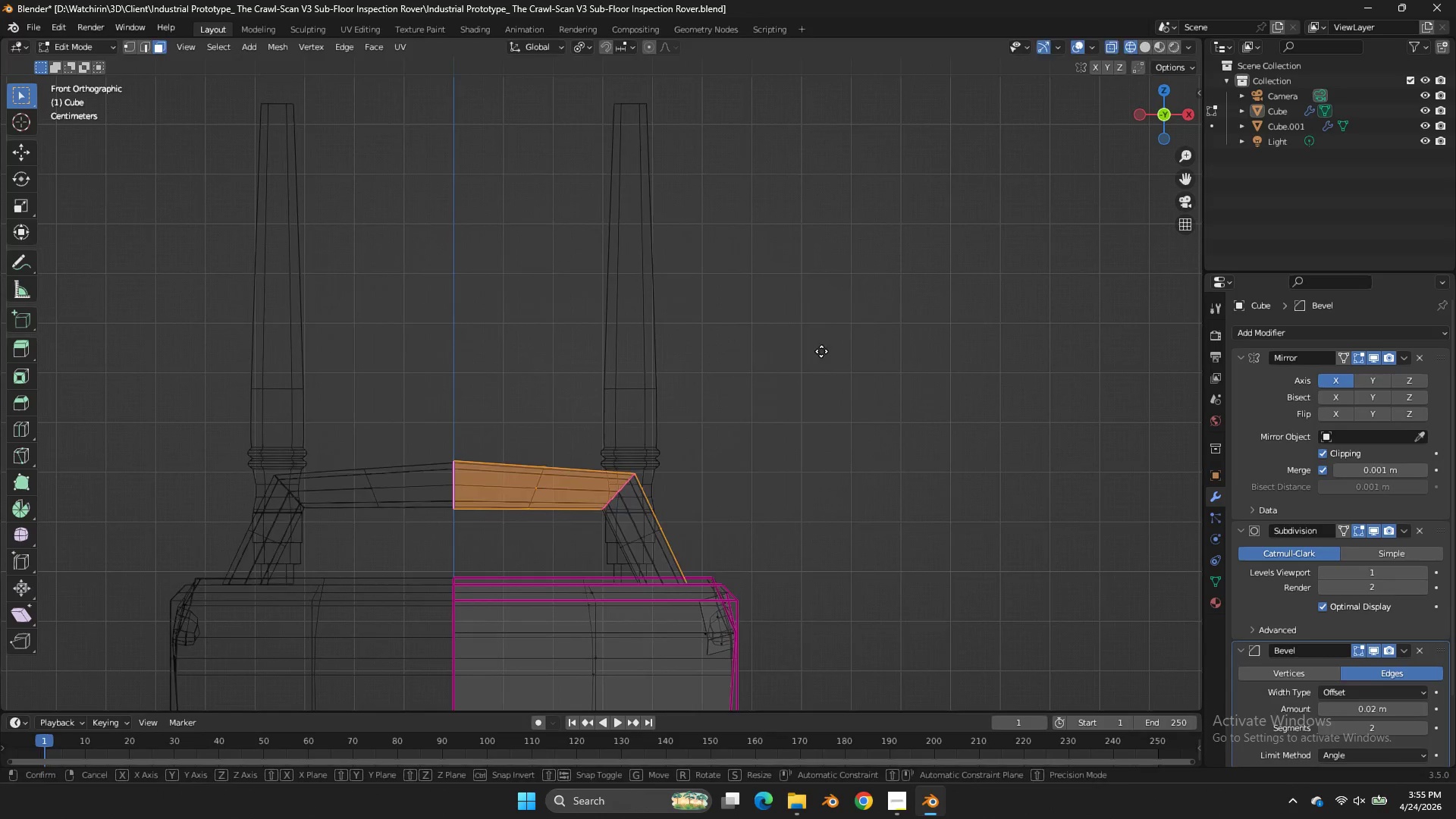 
type(gz)
 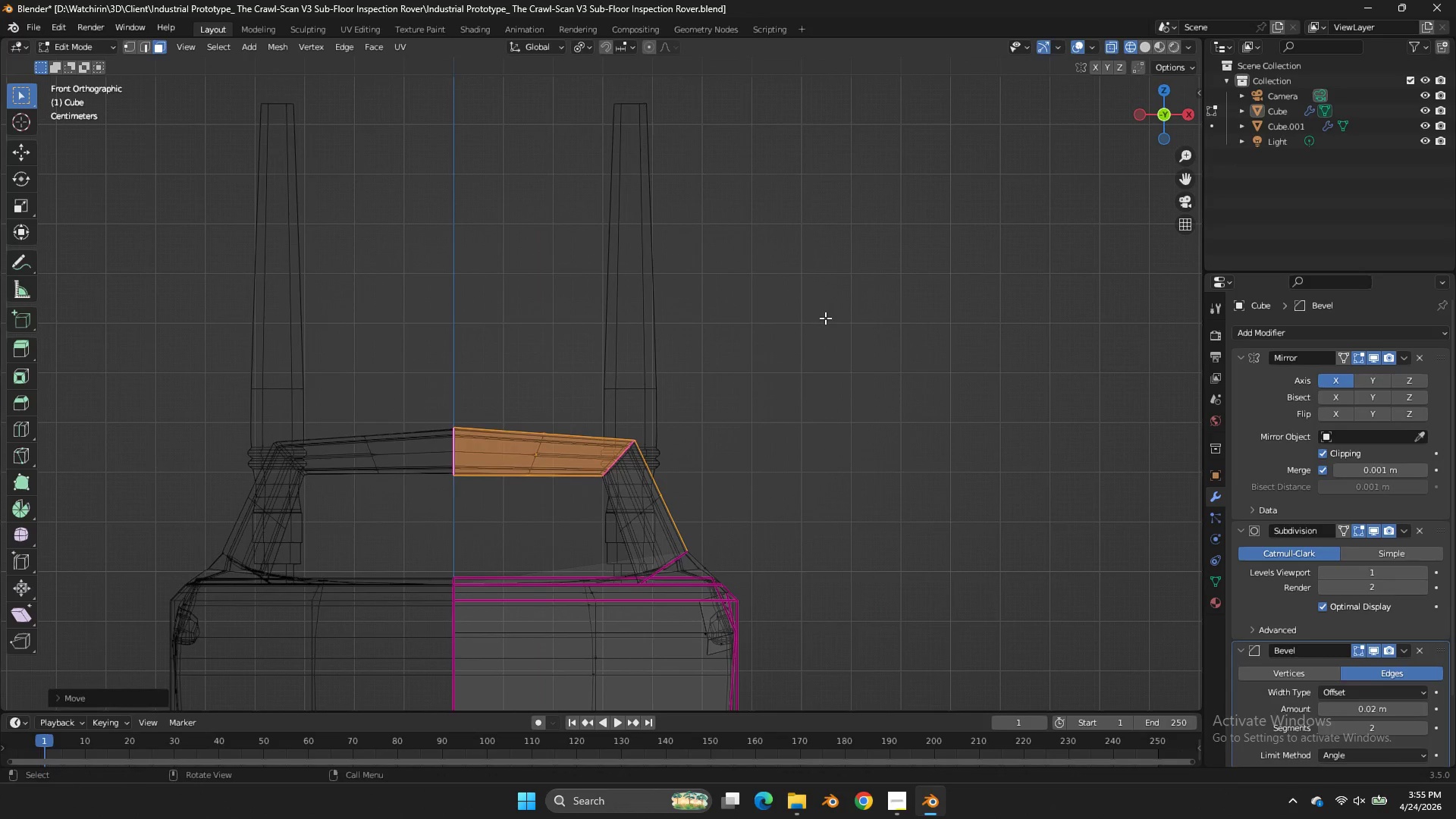 
left_click([825, 318])
 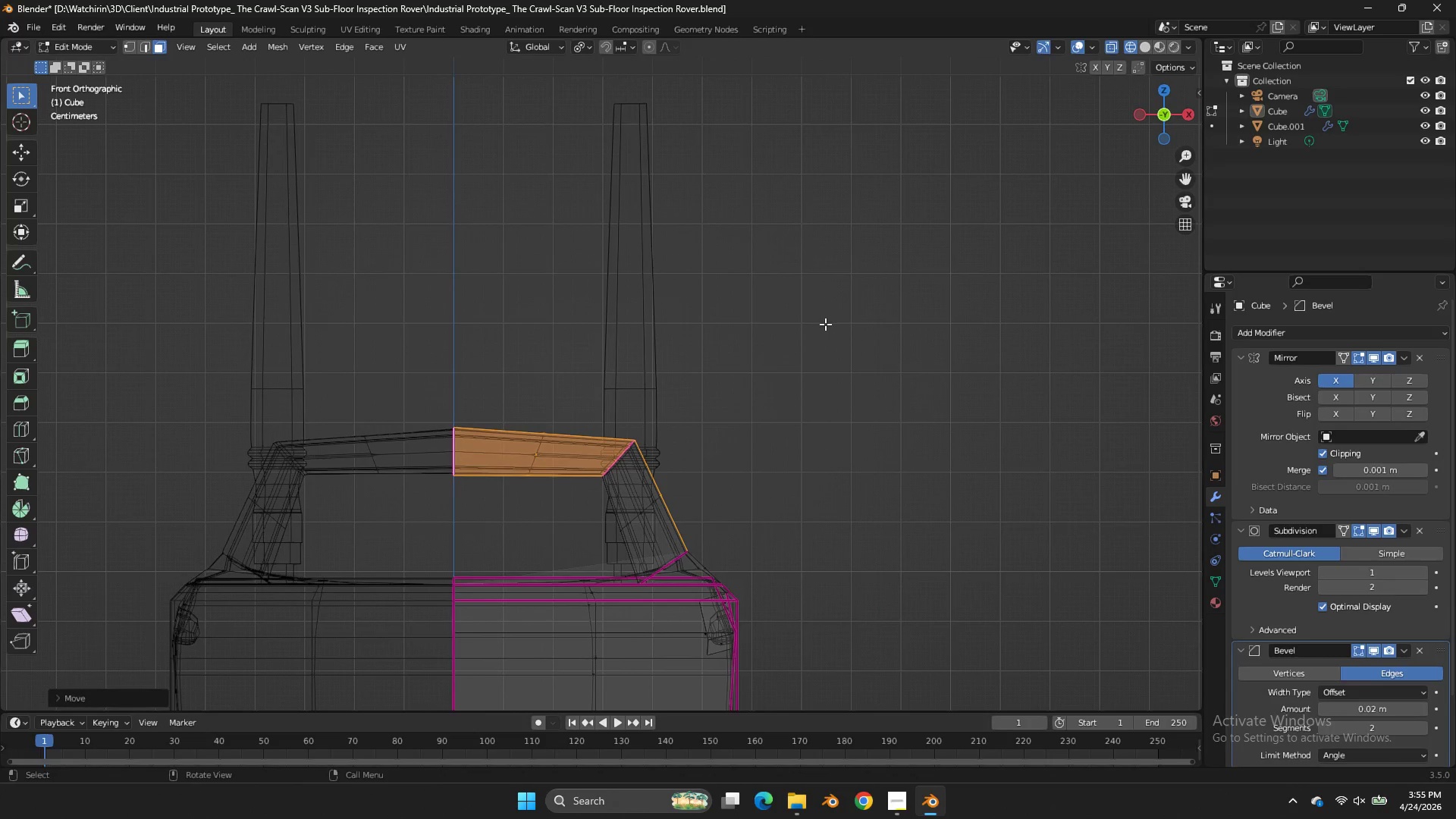 
key(Control+ControlLeft)
 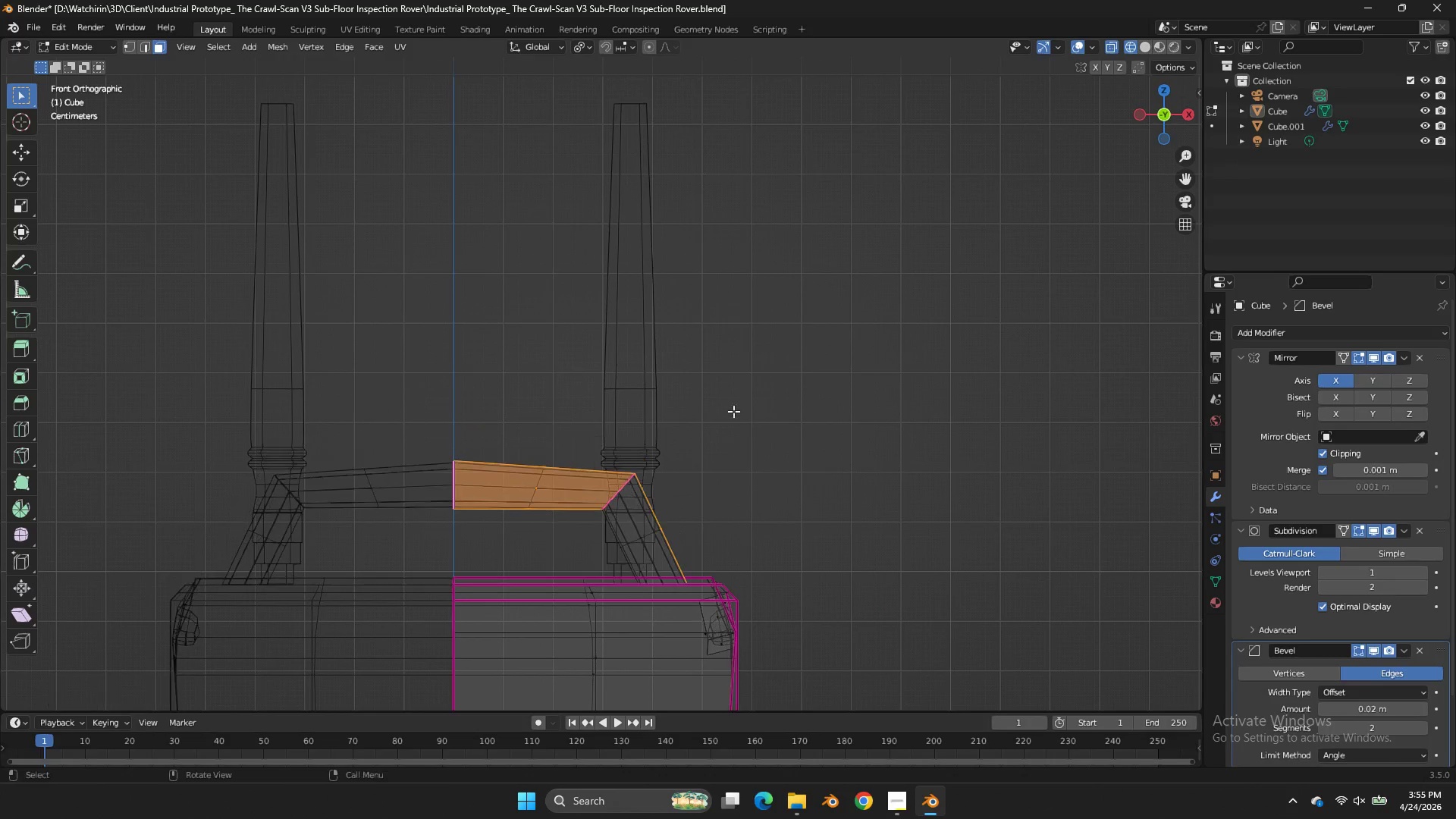 
key(Control+Z)
 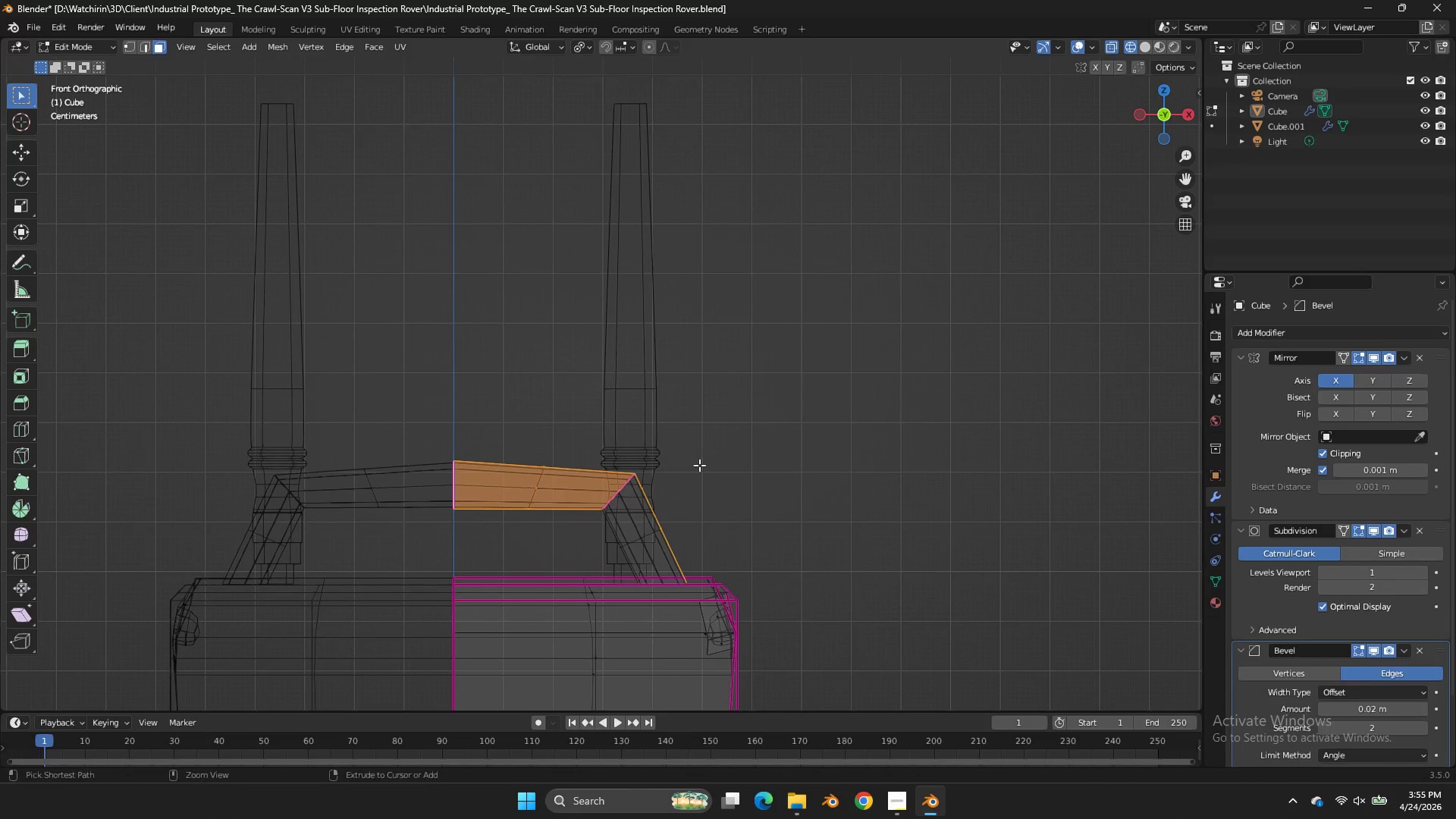 
hold_key(key=ControlLeft, duration=0.72)
left_click_drag(start_coordinate=[676, 521], to_coordinate=[637, 552])
 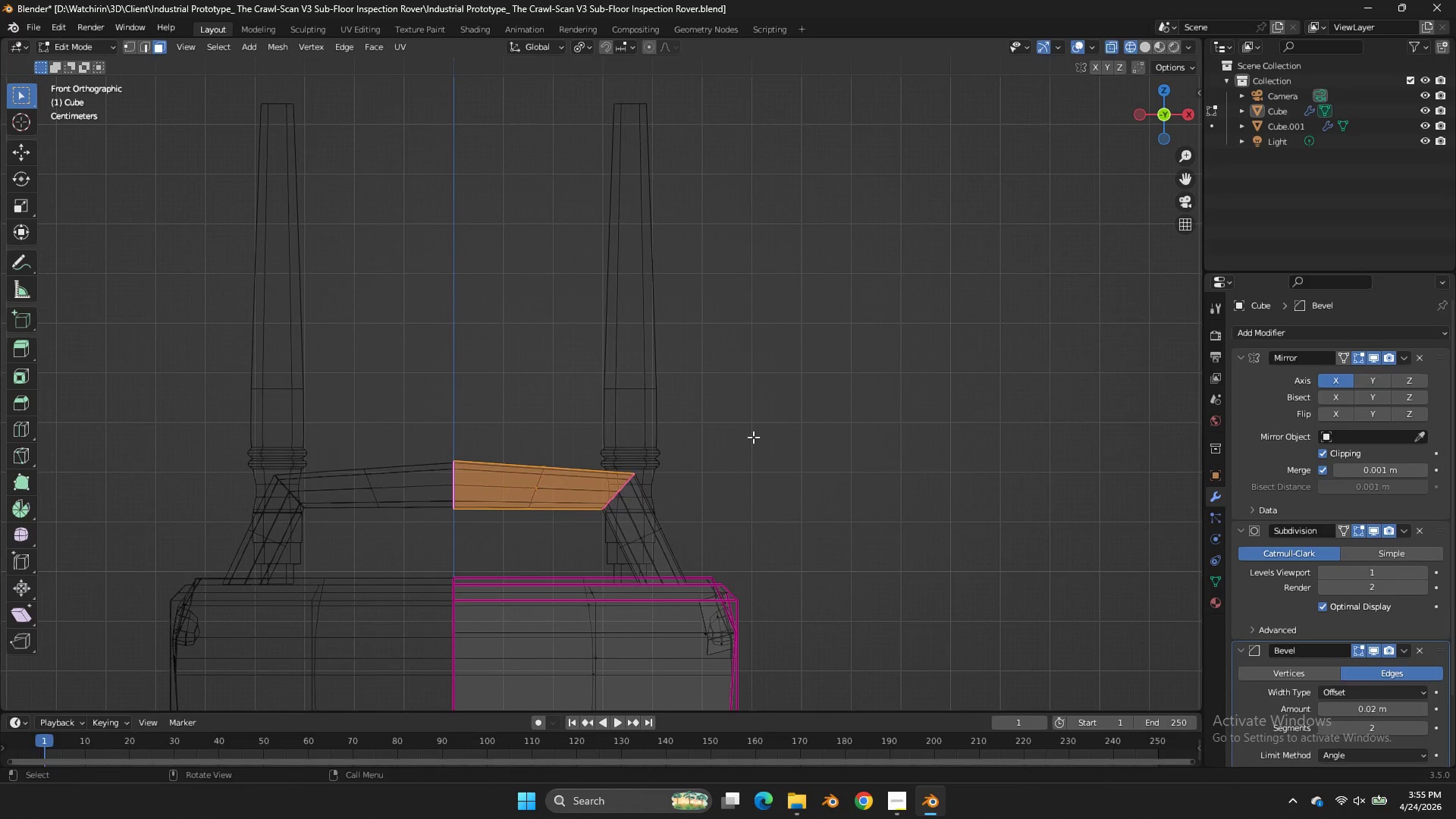 
type(gz)
 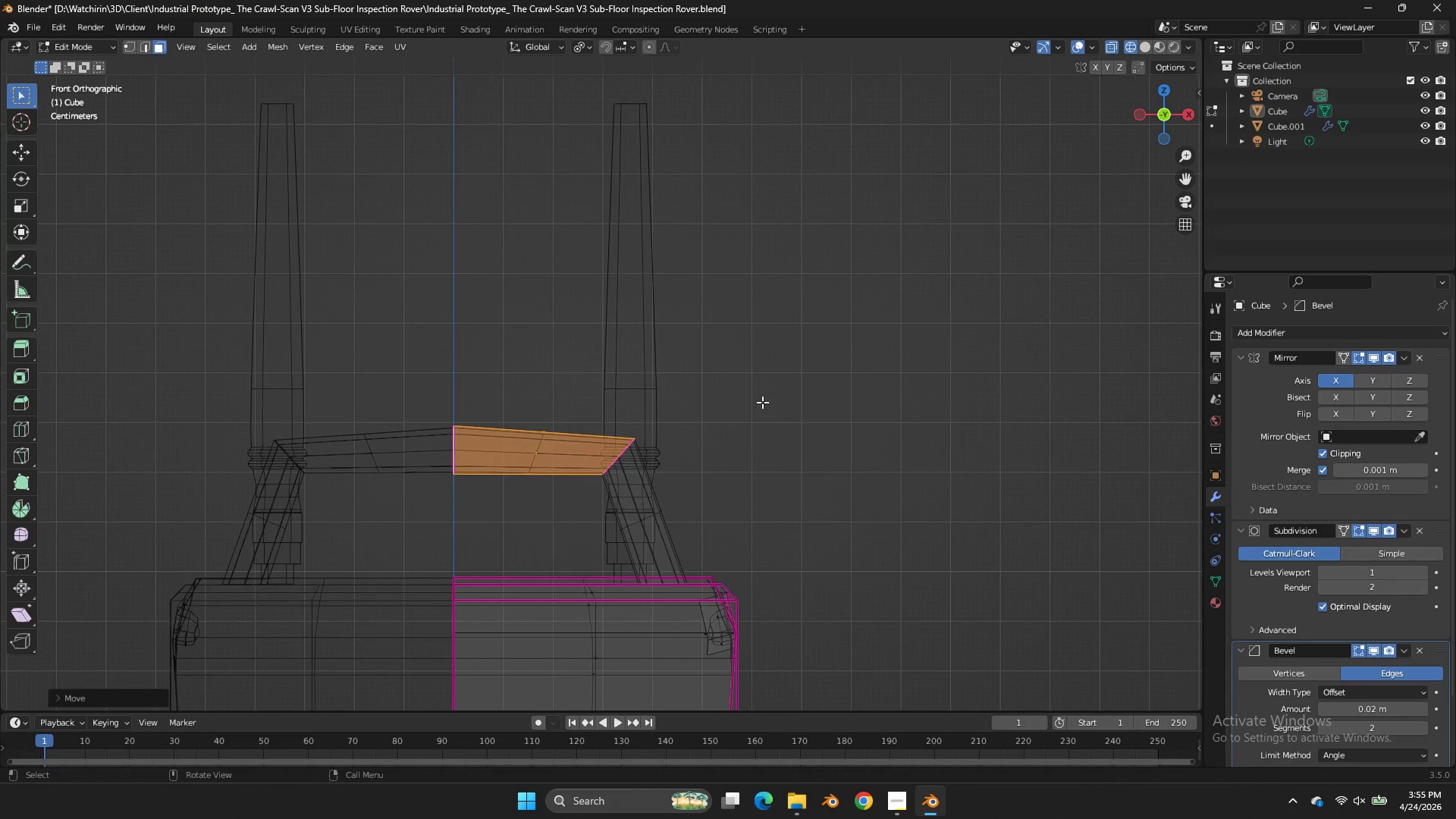 
left_click_drag(start_coordinate=[762, 402], to_coordinate=[734, 378])
 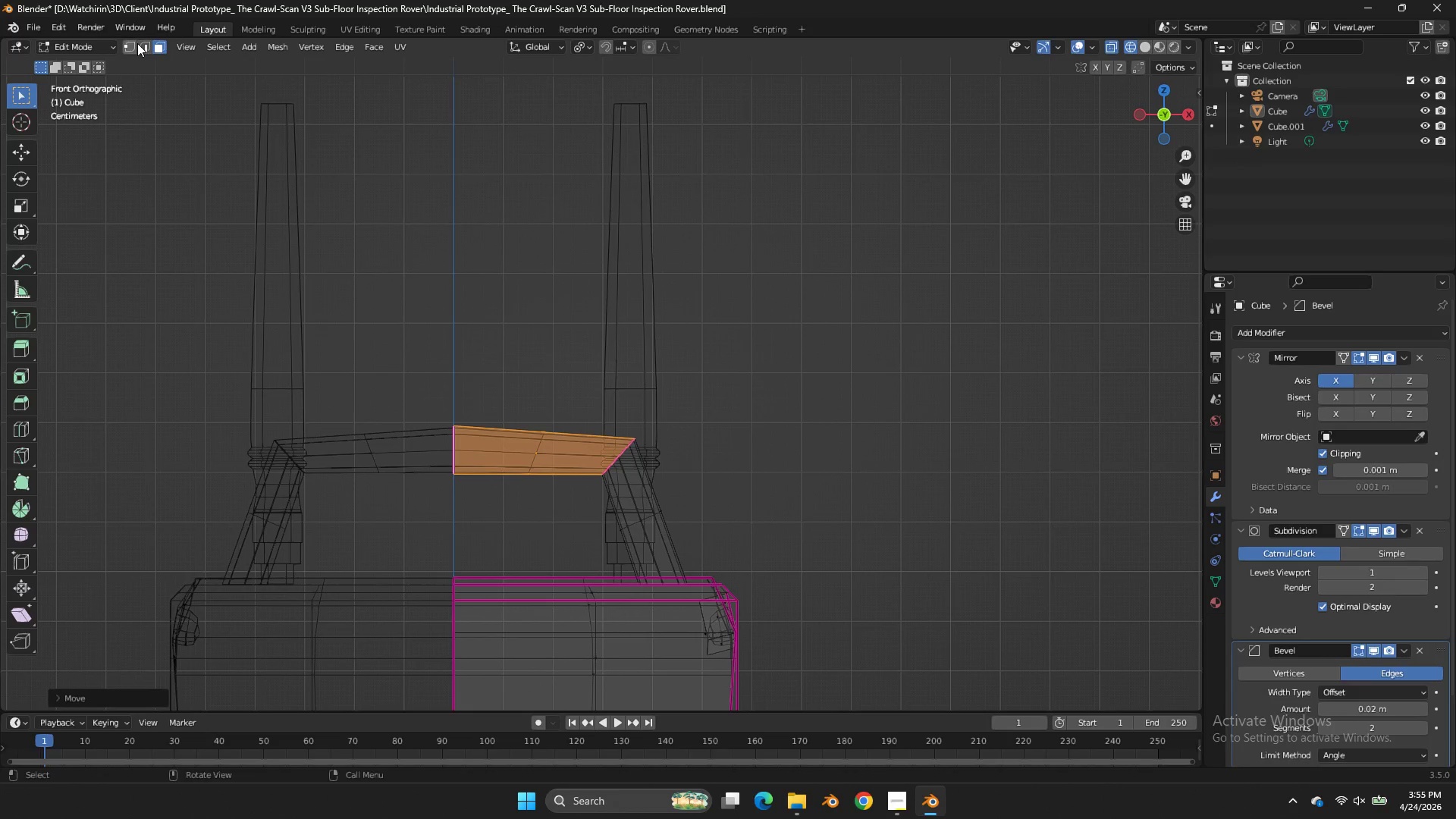 
left_click([137, 43])
 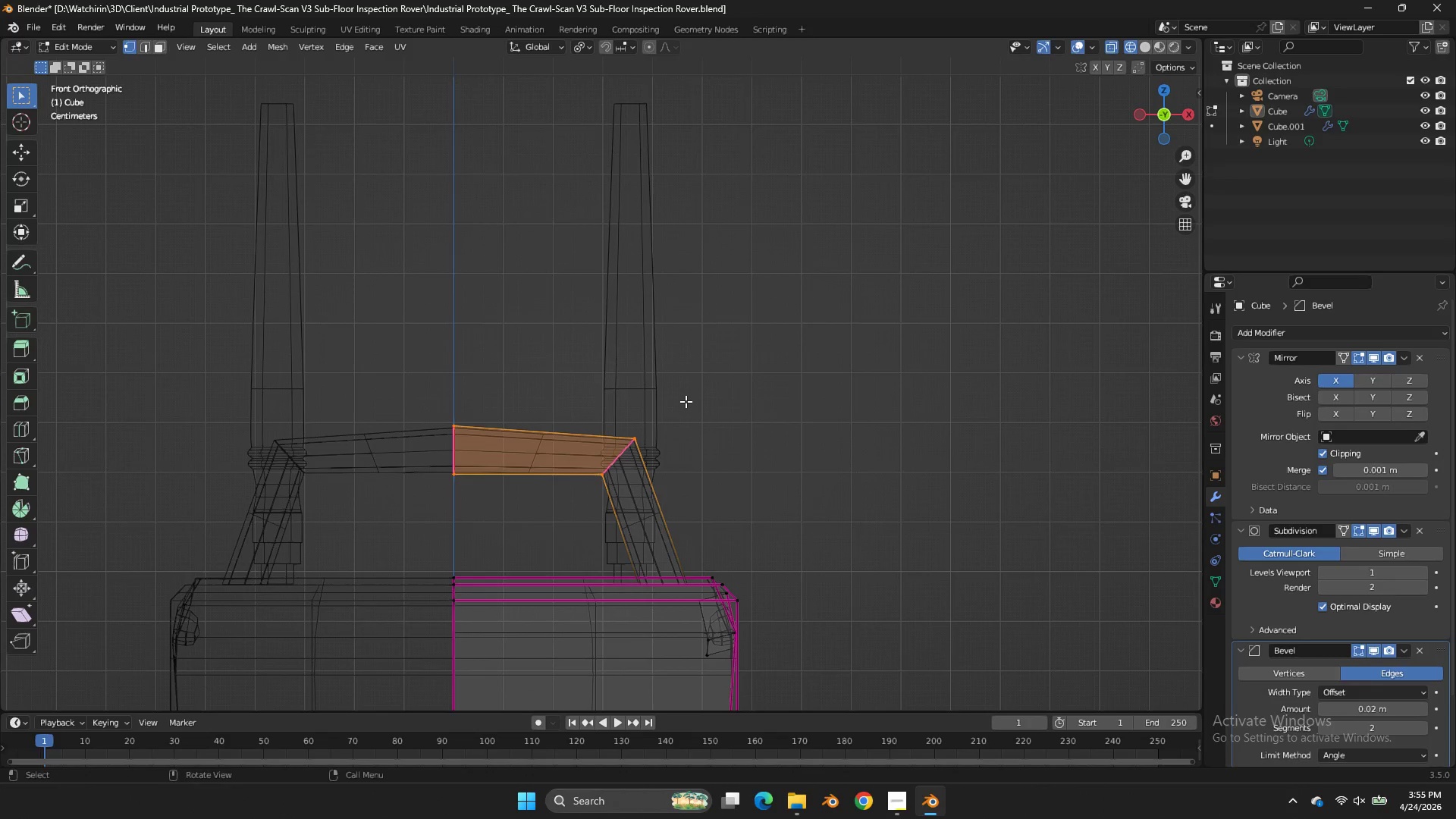 
left_click_drag(start_coordinate=[676, 407], to_coordinate=[524, 506])
 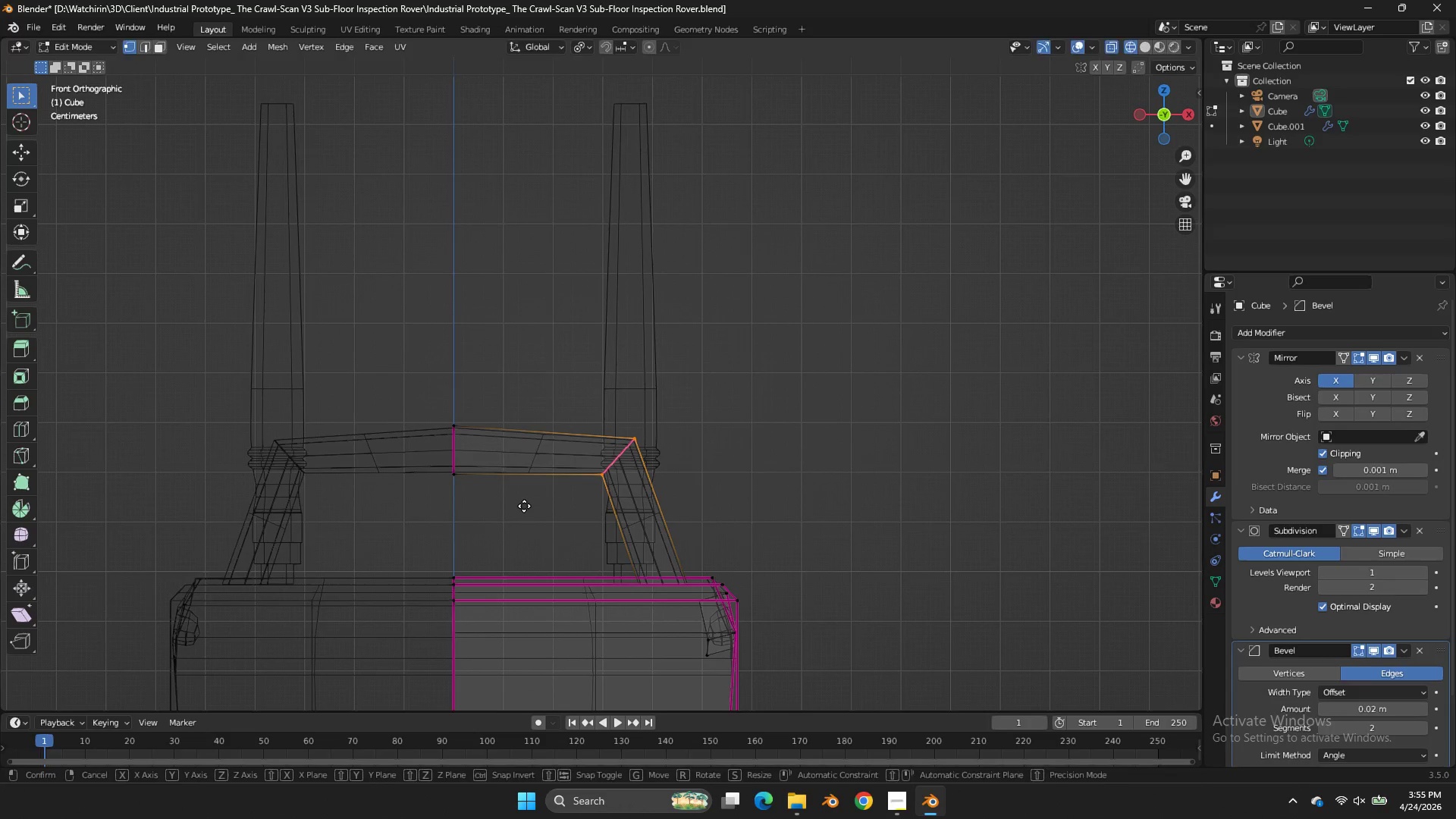 
type(gx)
 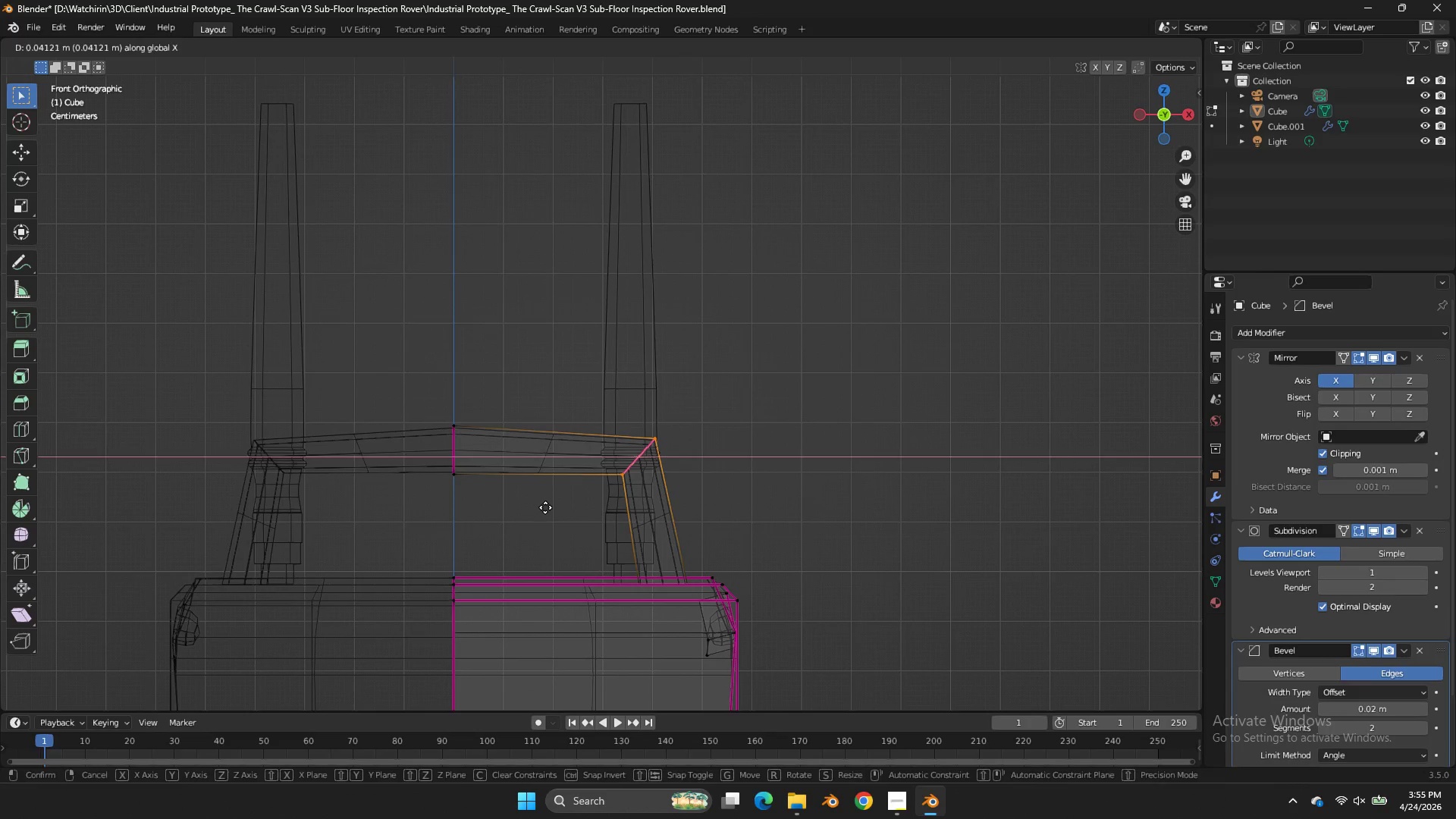 
left_click([545, 507])
 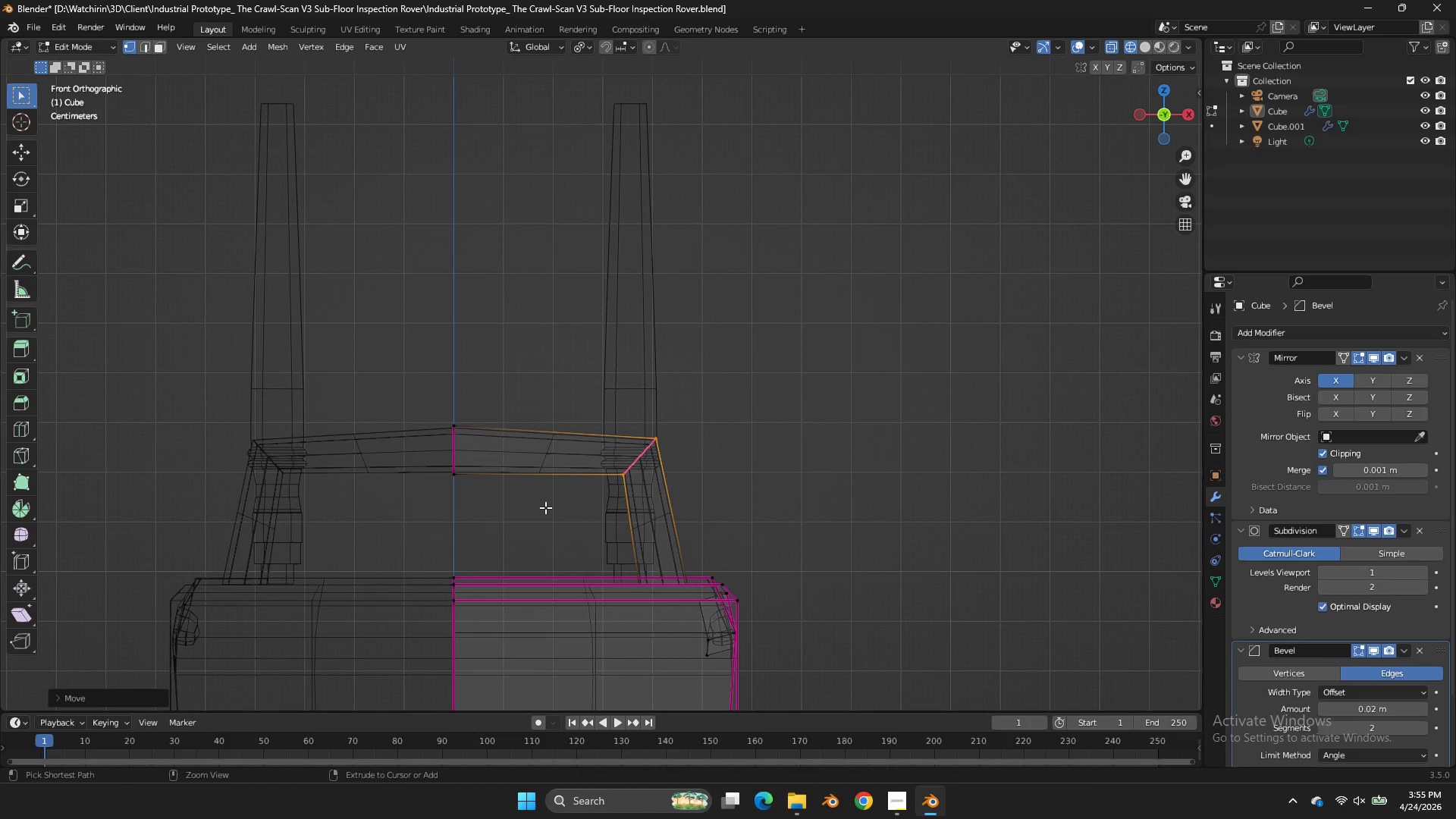 
key(Control+ControlLeft)
 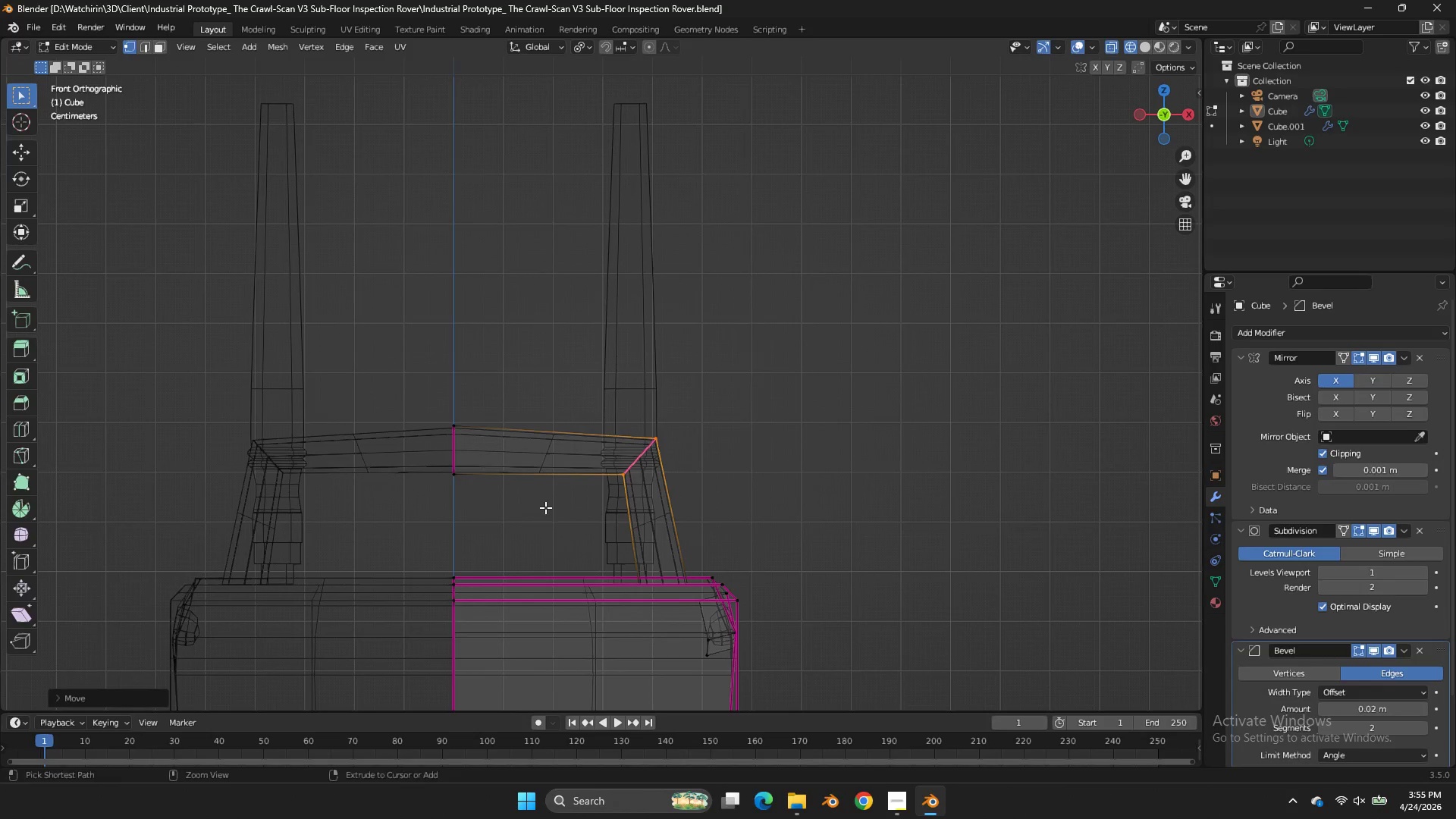 
key(Control+S)
 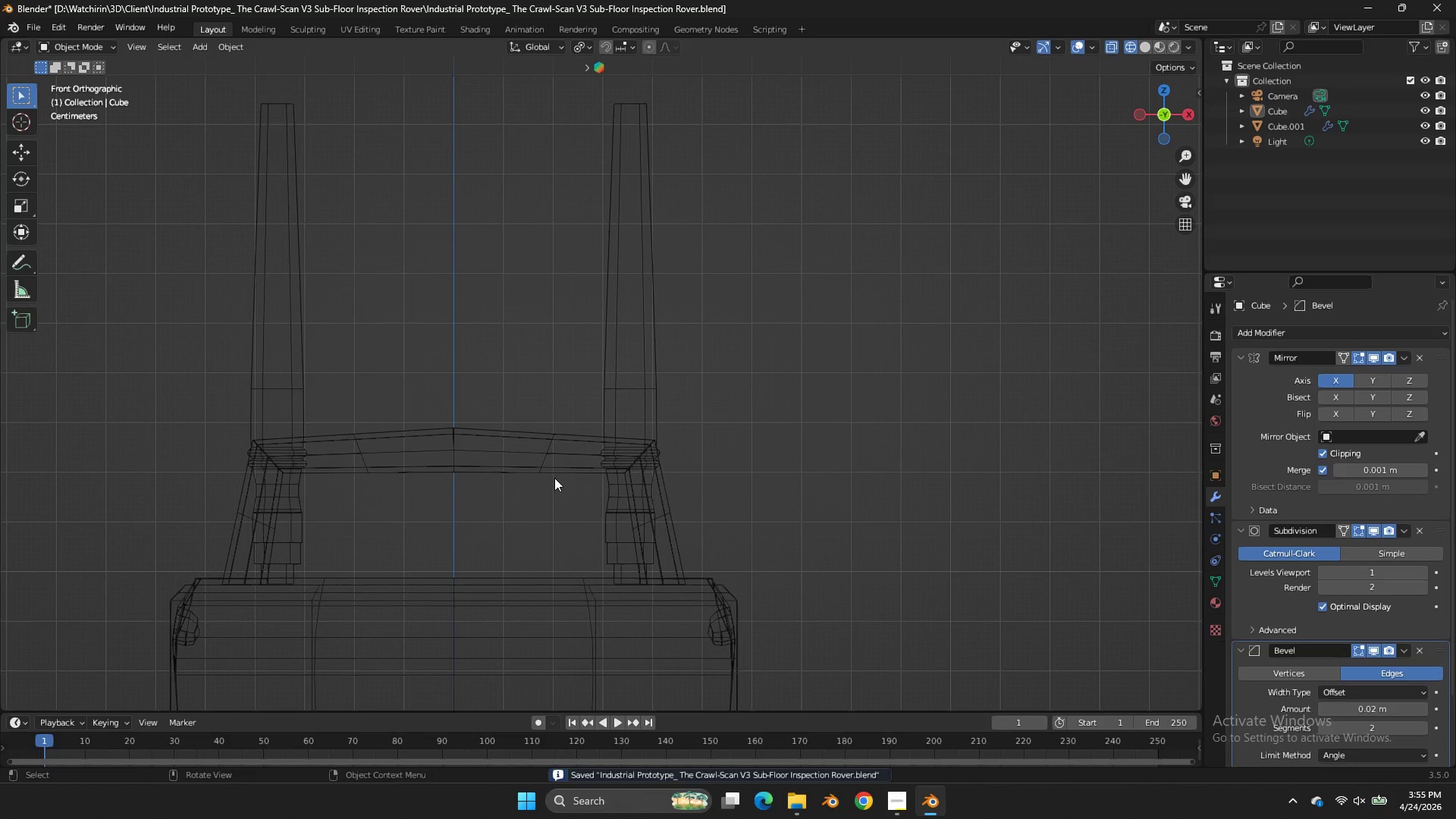 
key(Tab)
 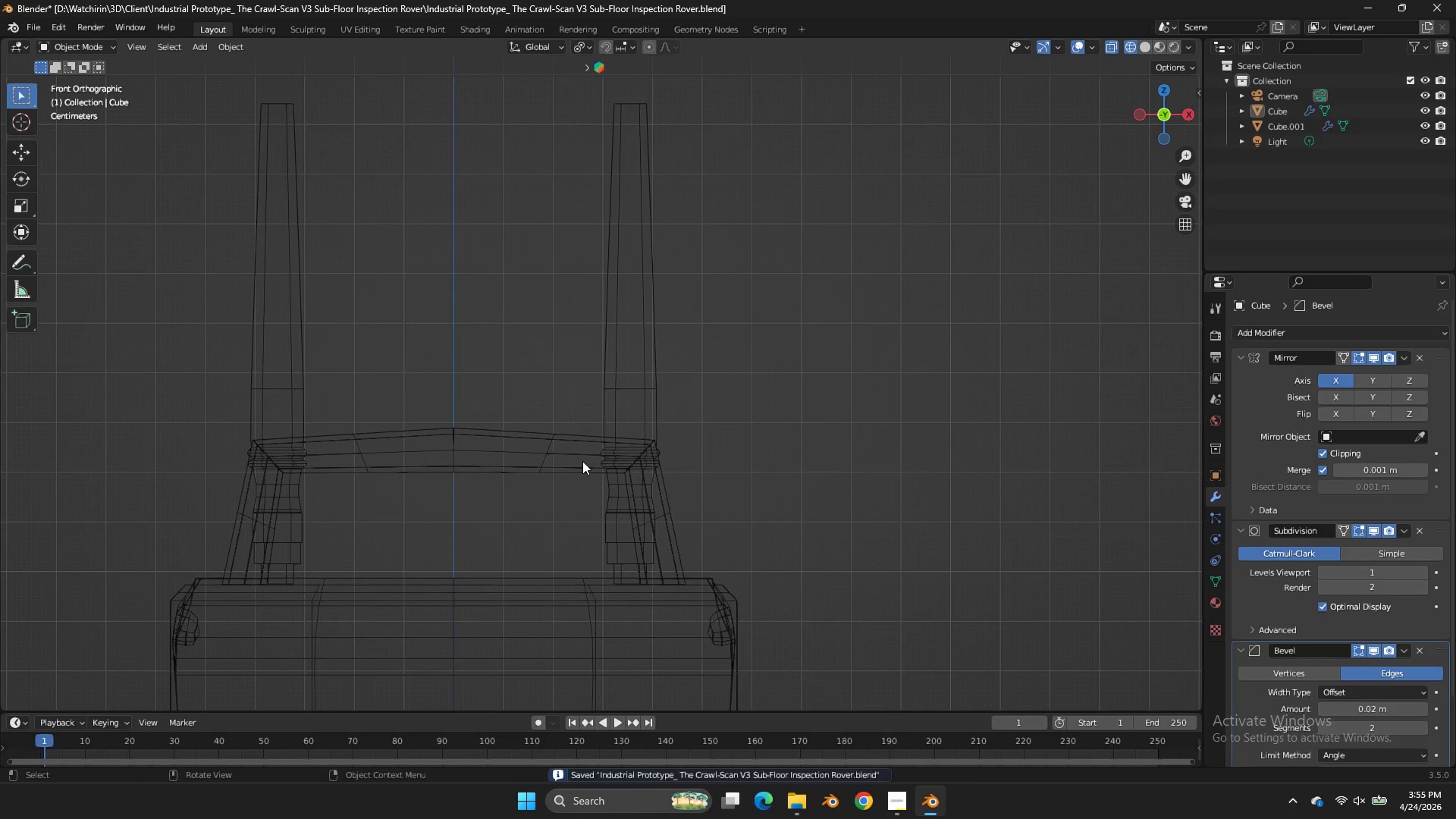 
key(Z)
 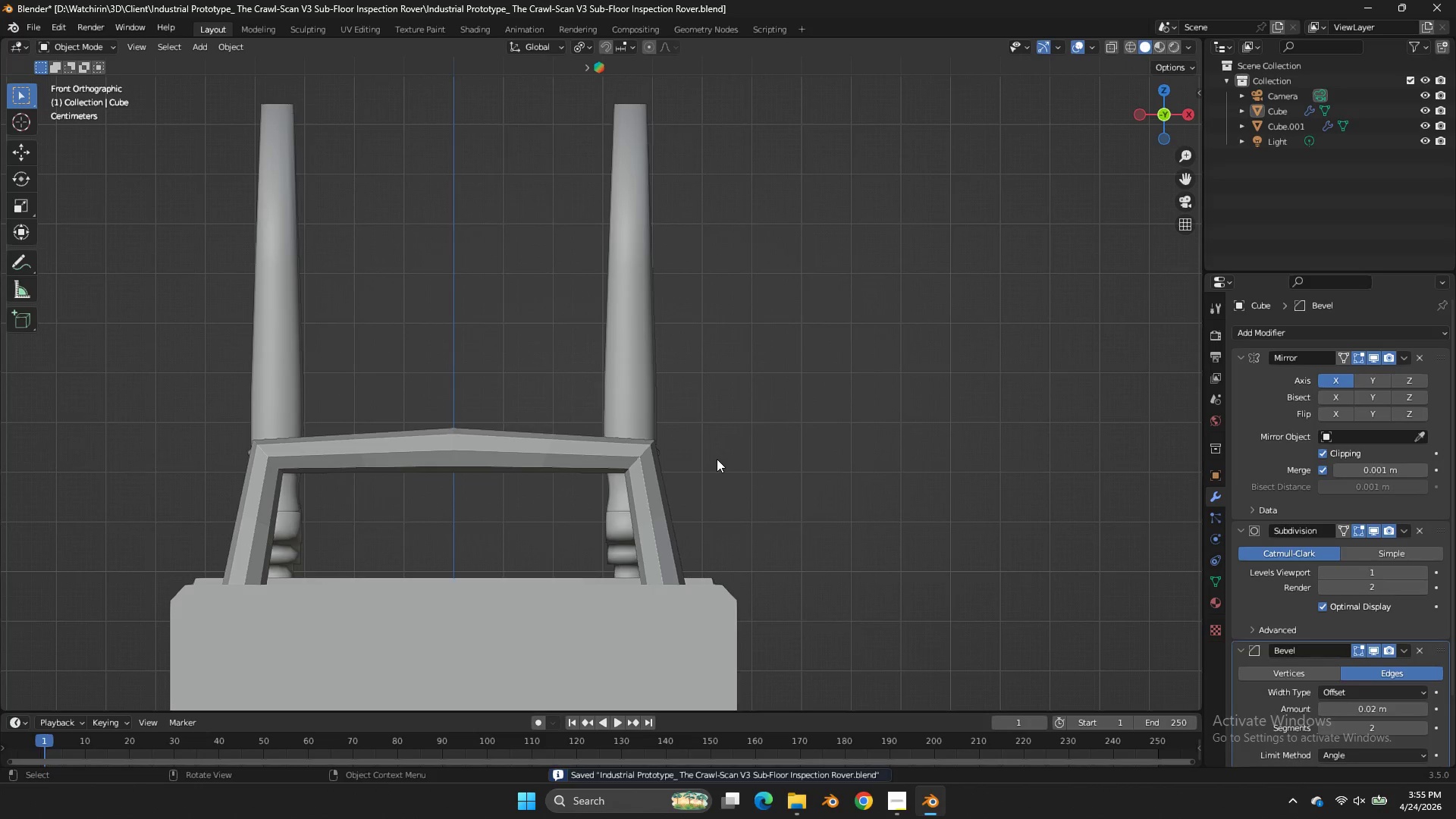 
key(Tab)
 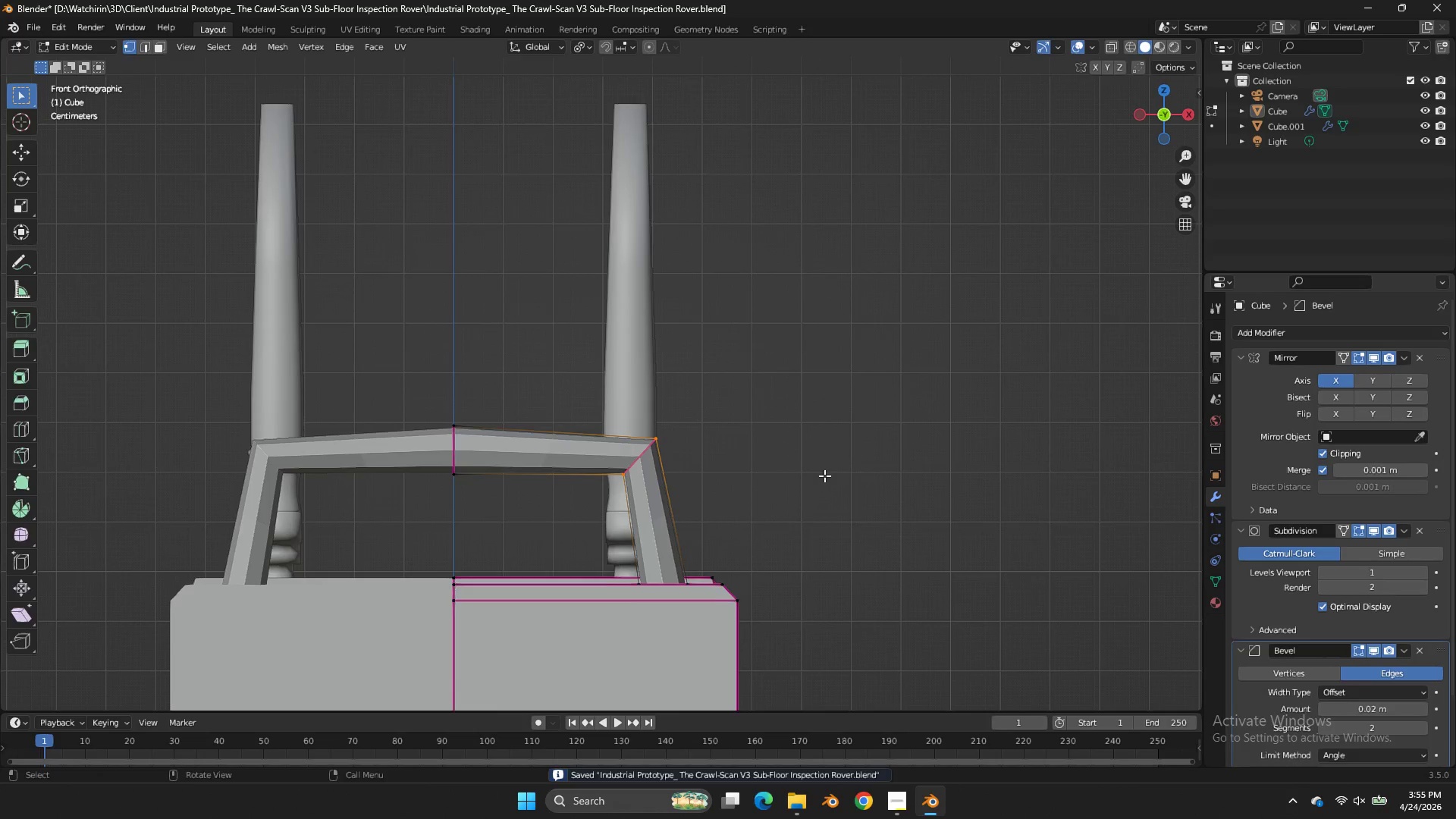 
key(Tab)
 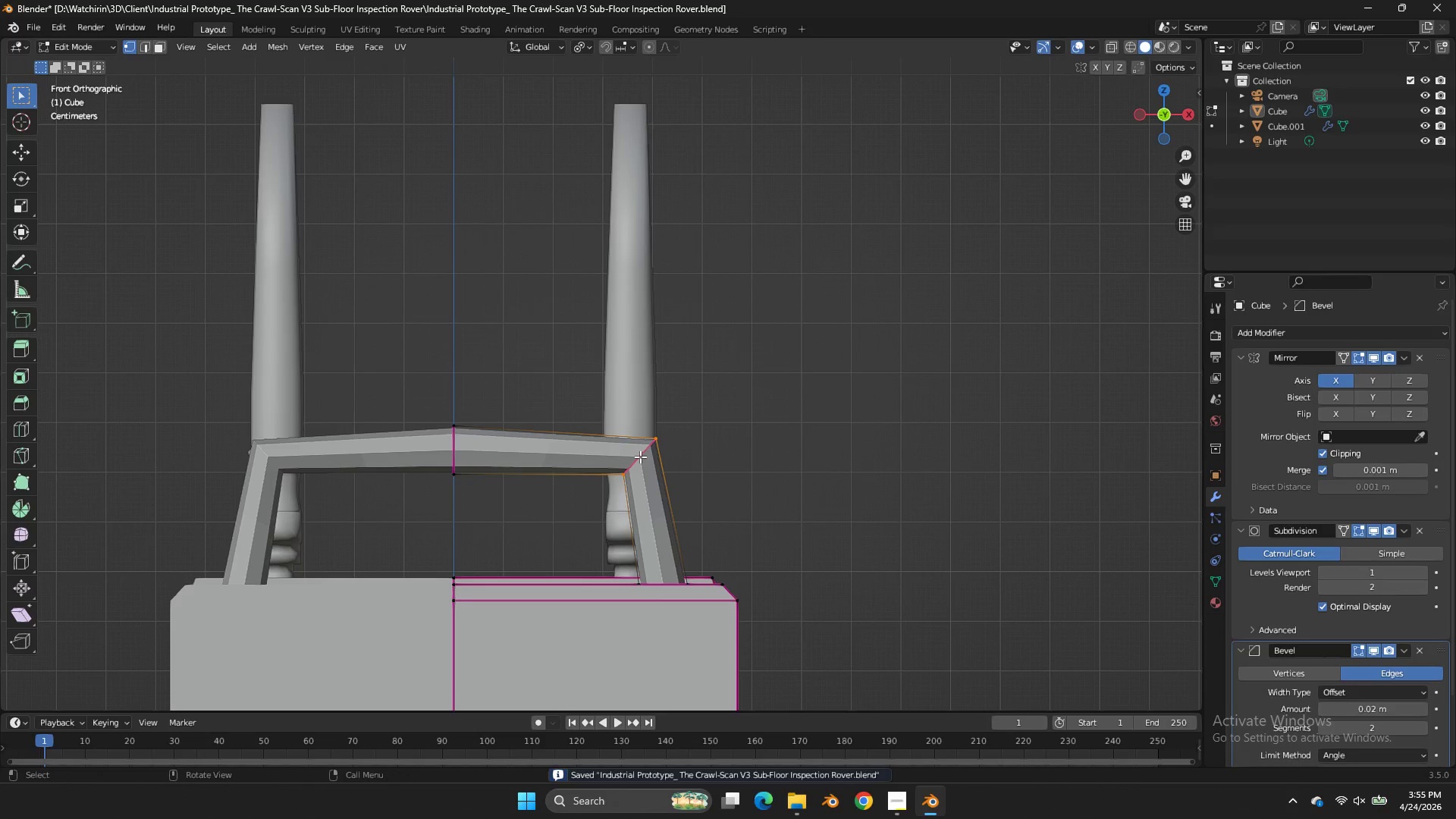 
key(Tab)
 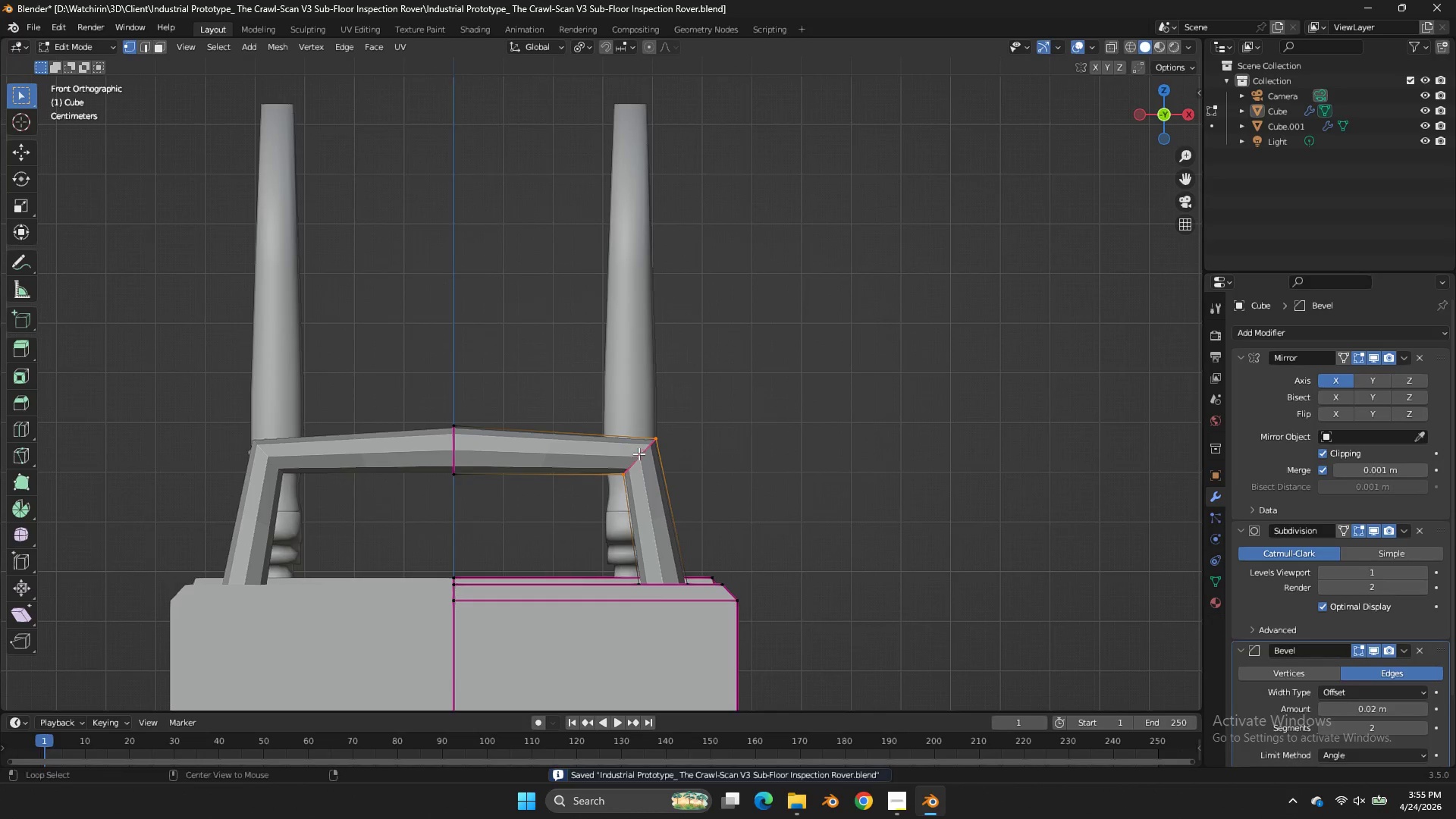 
hold_key(key=AltLeft, duration=0.73)
left_click([641, 450])
 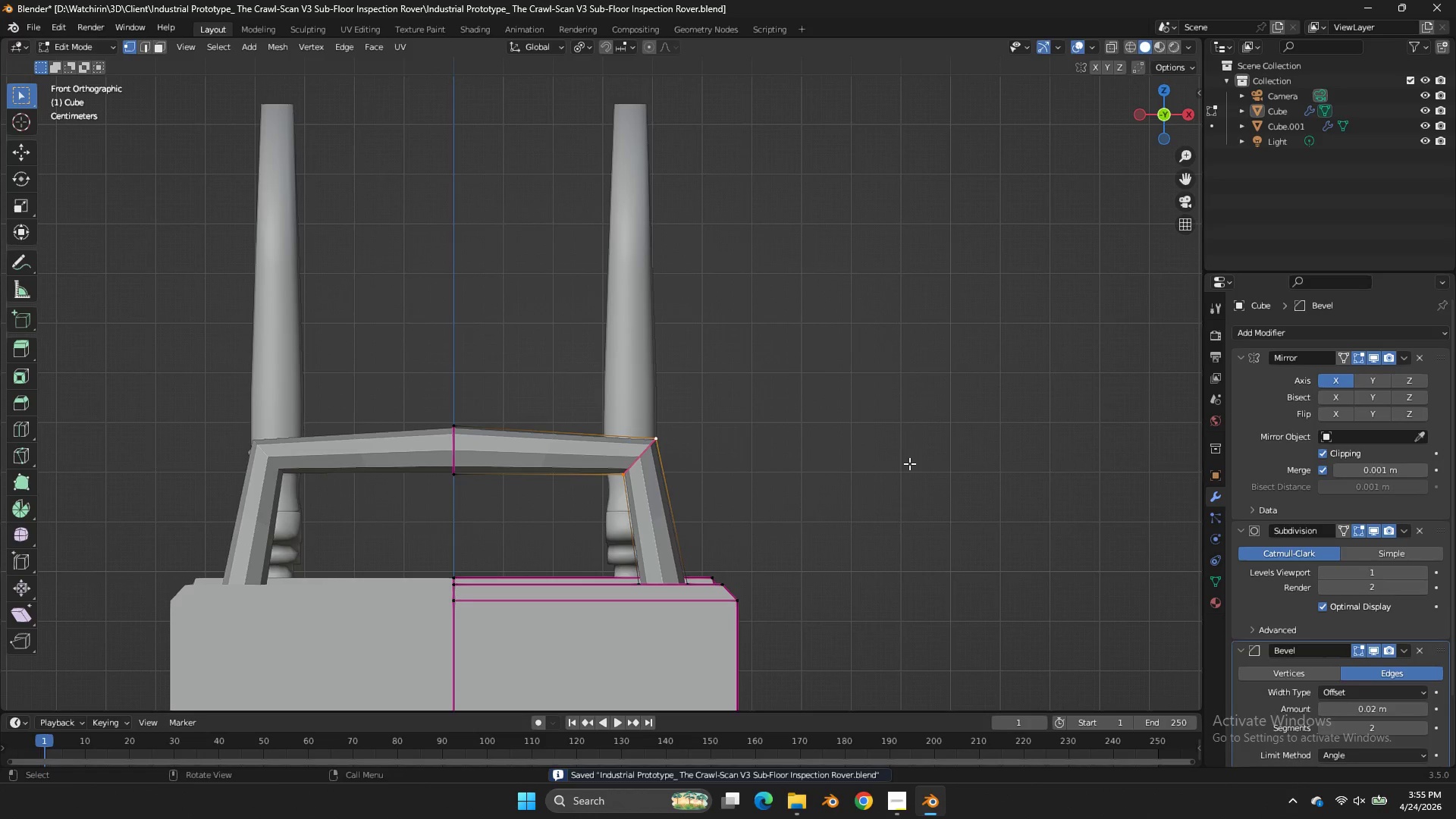 
key(Shift+E)
 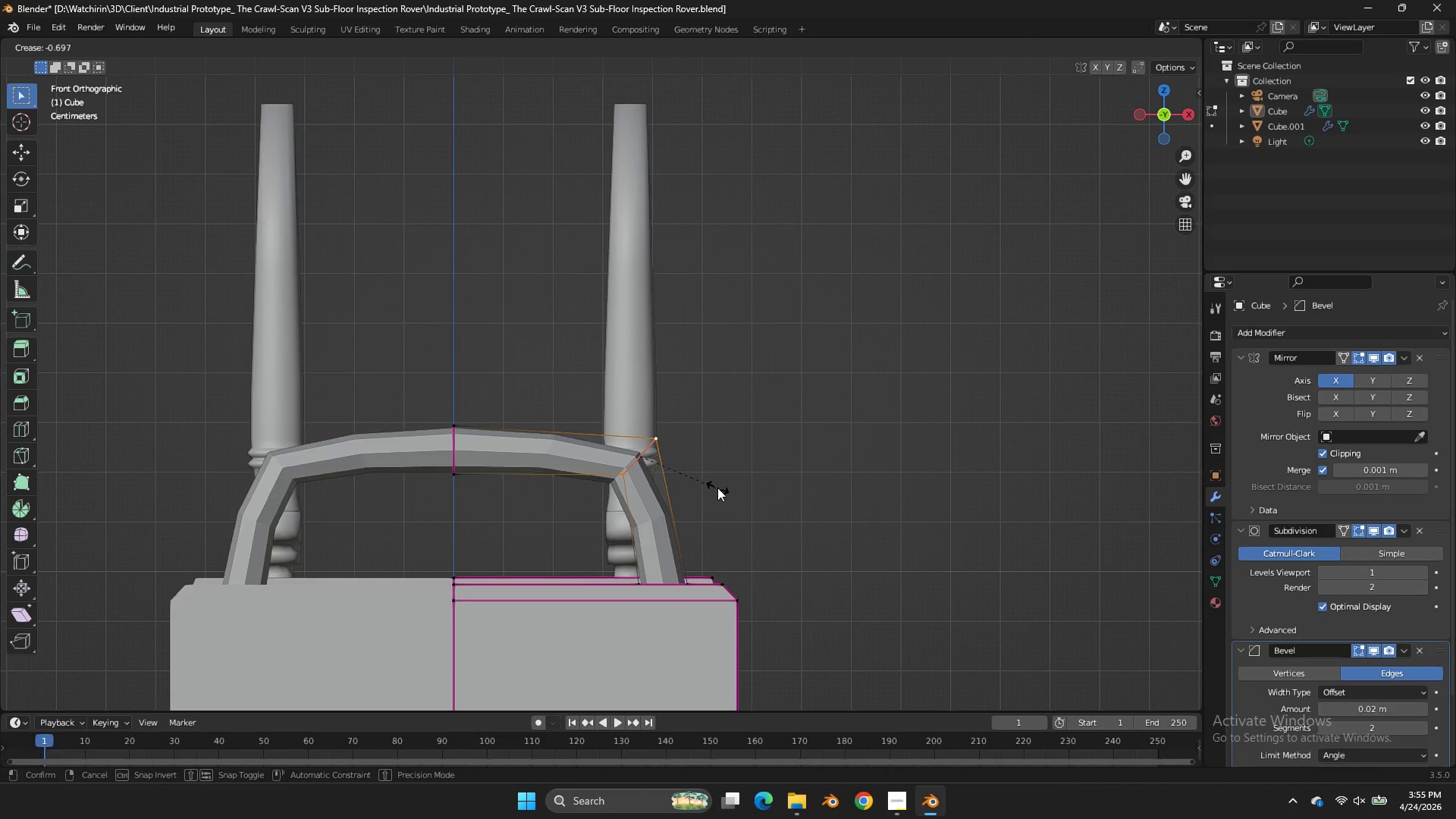 
left_click([722, 488])
 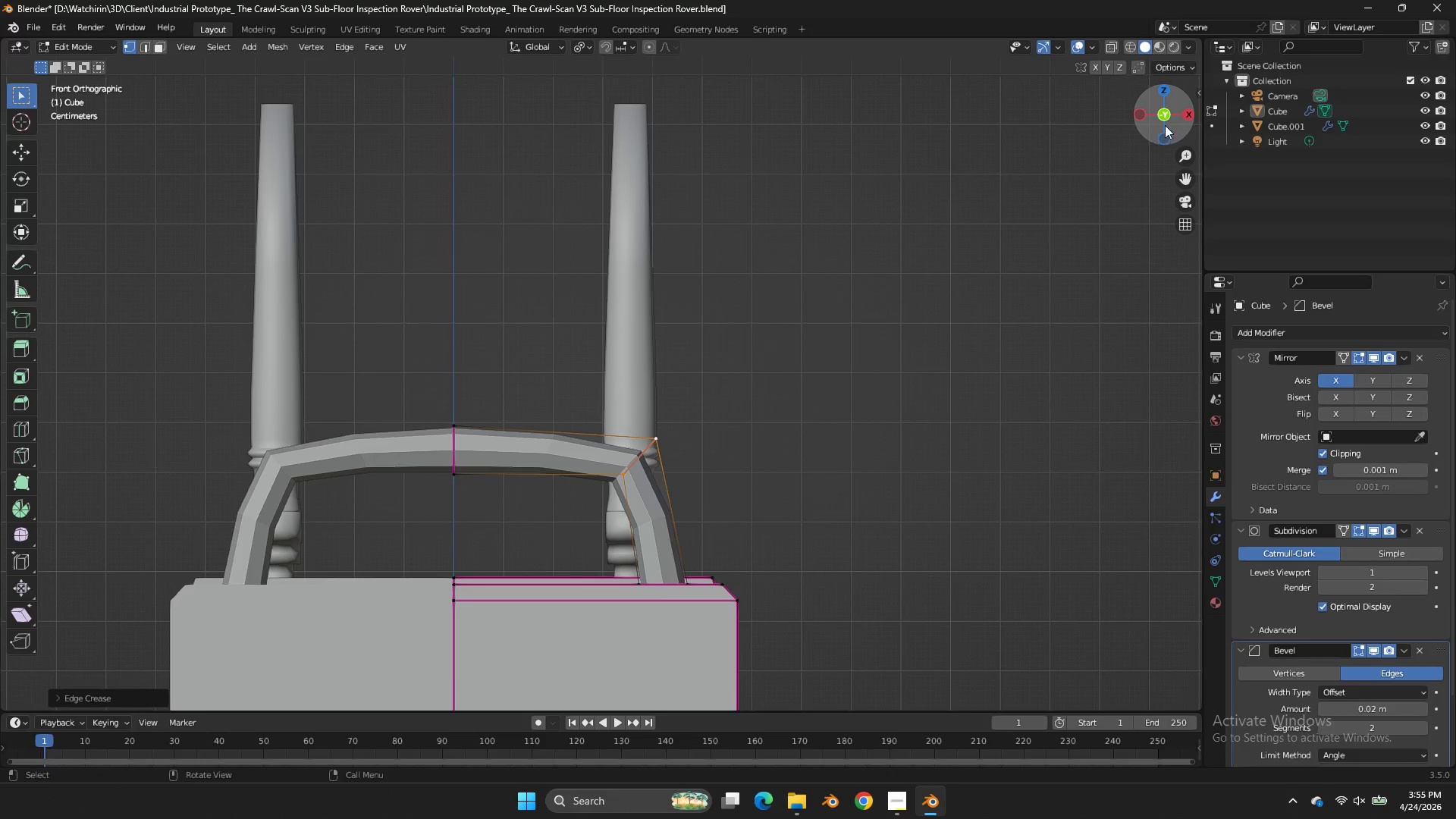 
left_click_drag(start_coordinate=[1175, 113], to_coordinate=[1026, 134])
 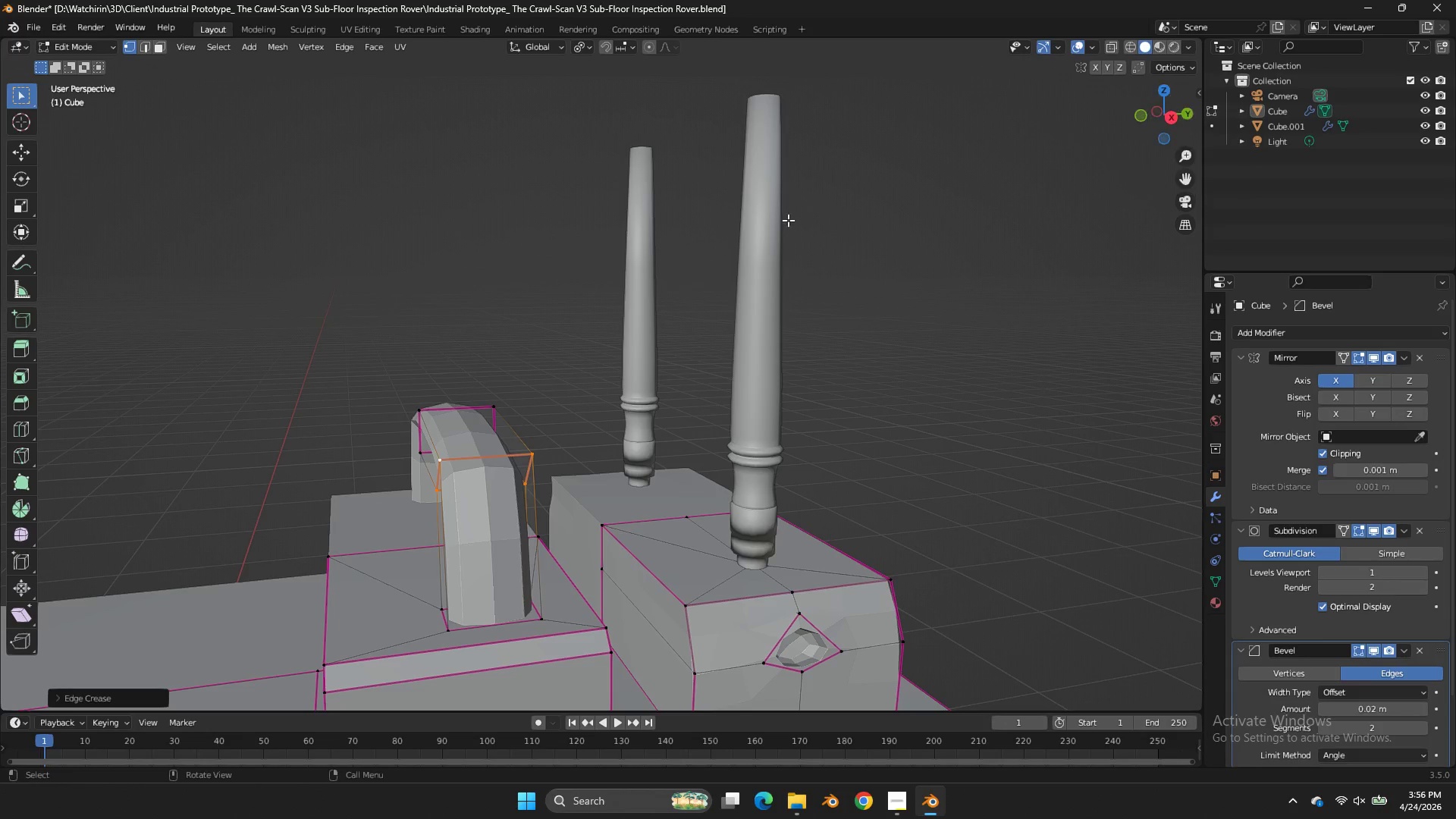 
key(Control+R)
 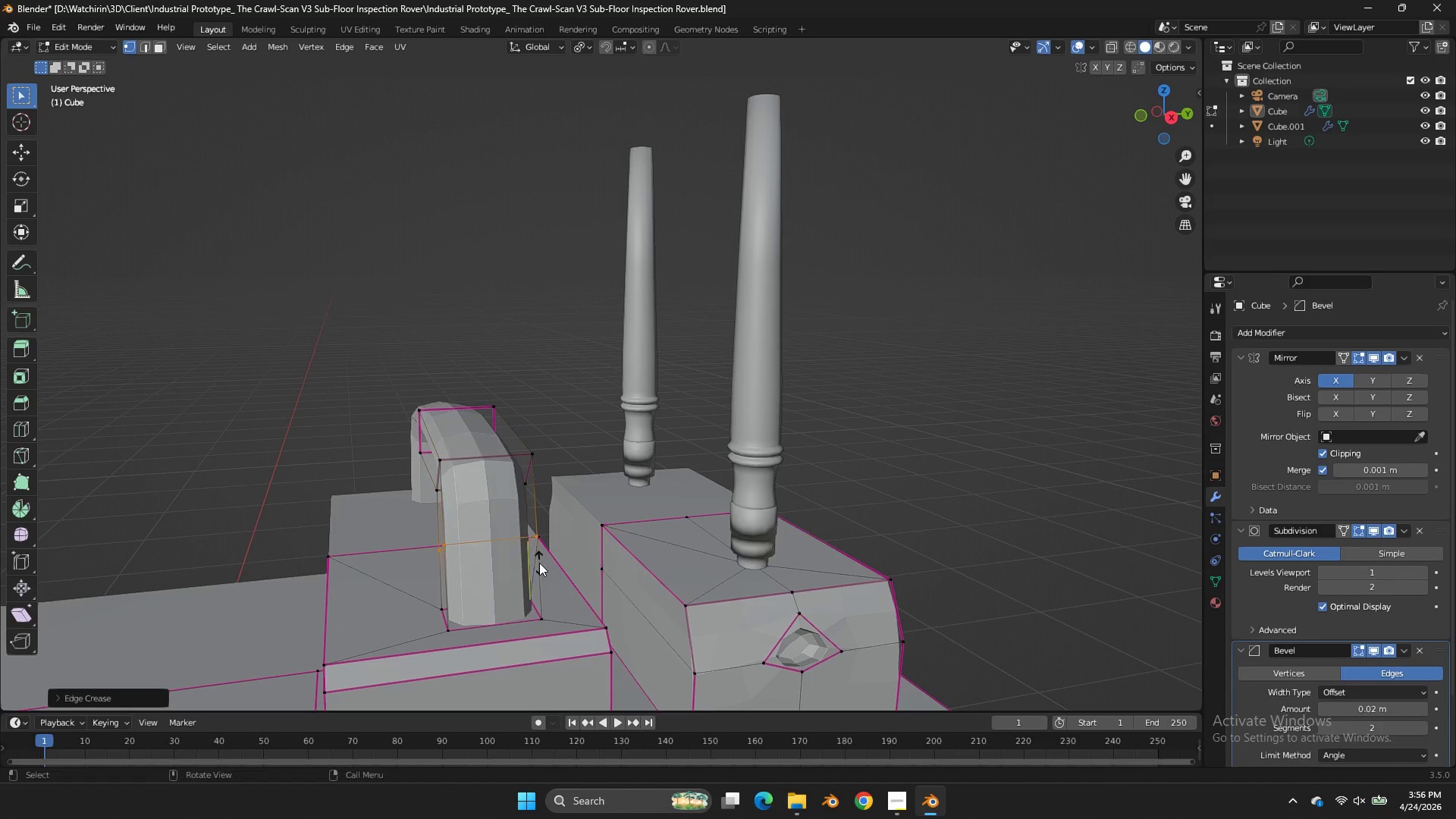 
left_click([539, 563])
 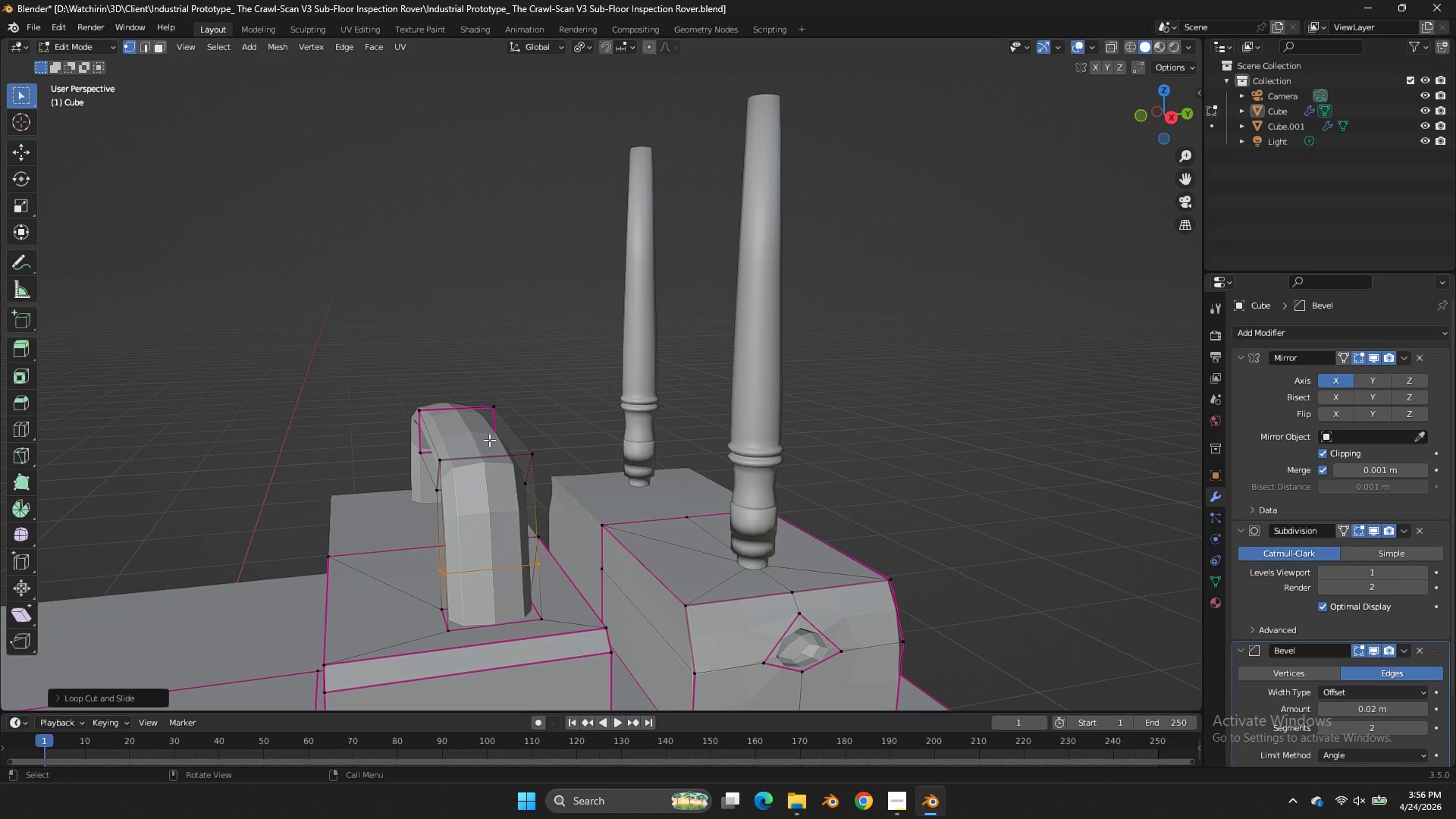 
wait(5.36)
 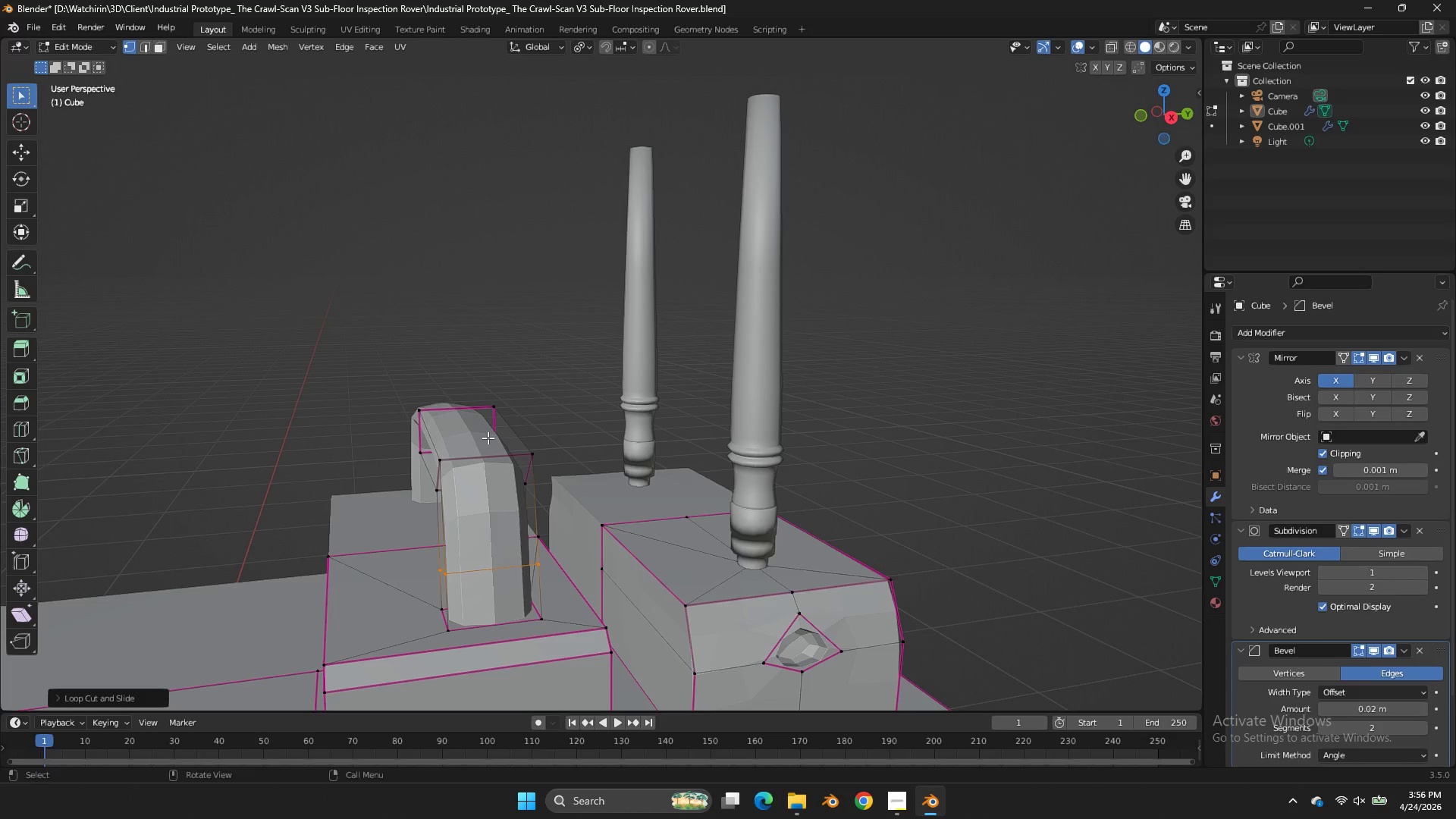 
left_click([156, 52])
 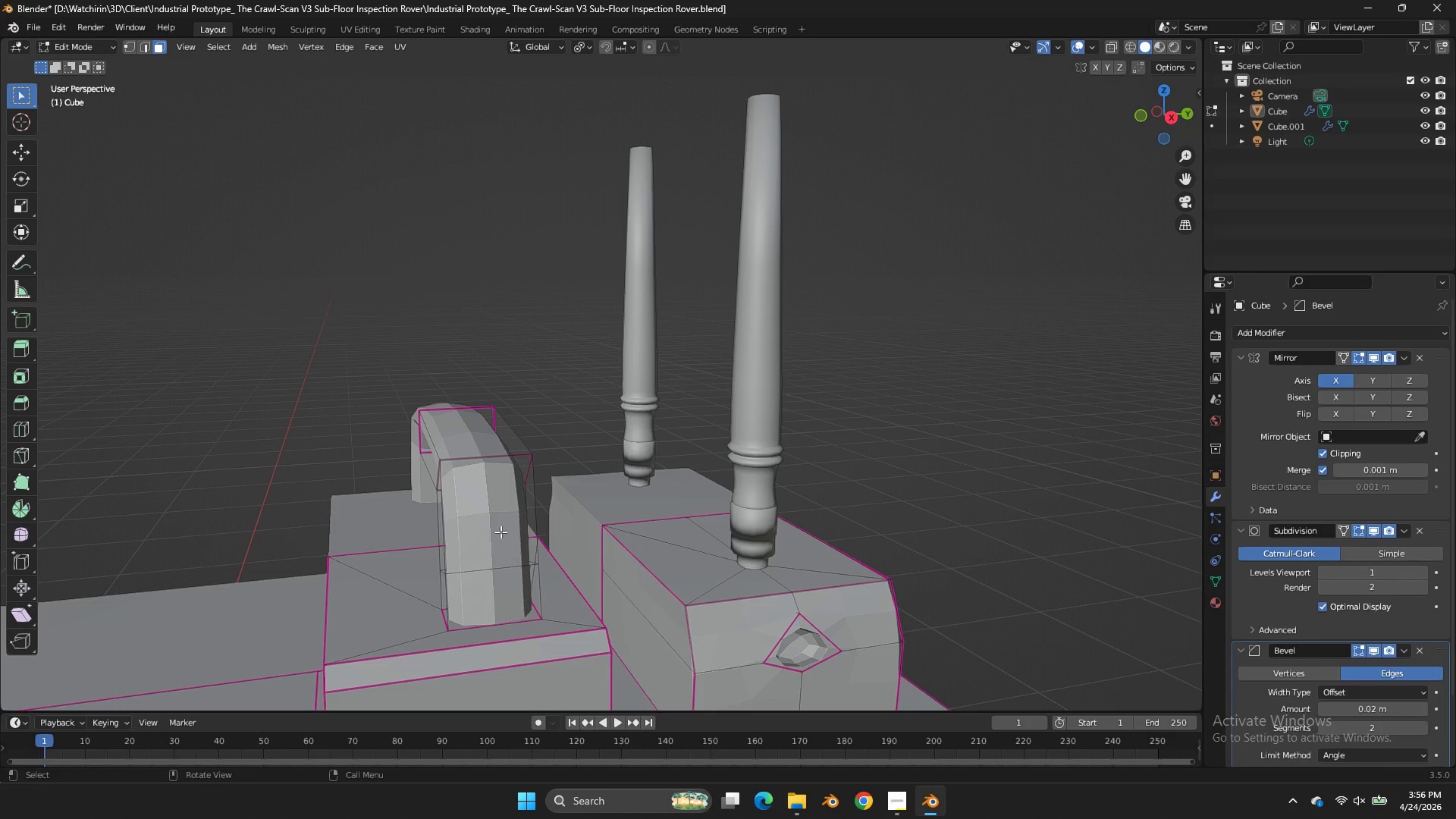 
left_click([500, 532])
 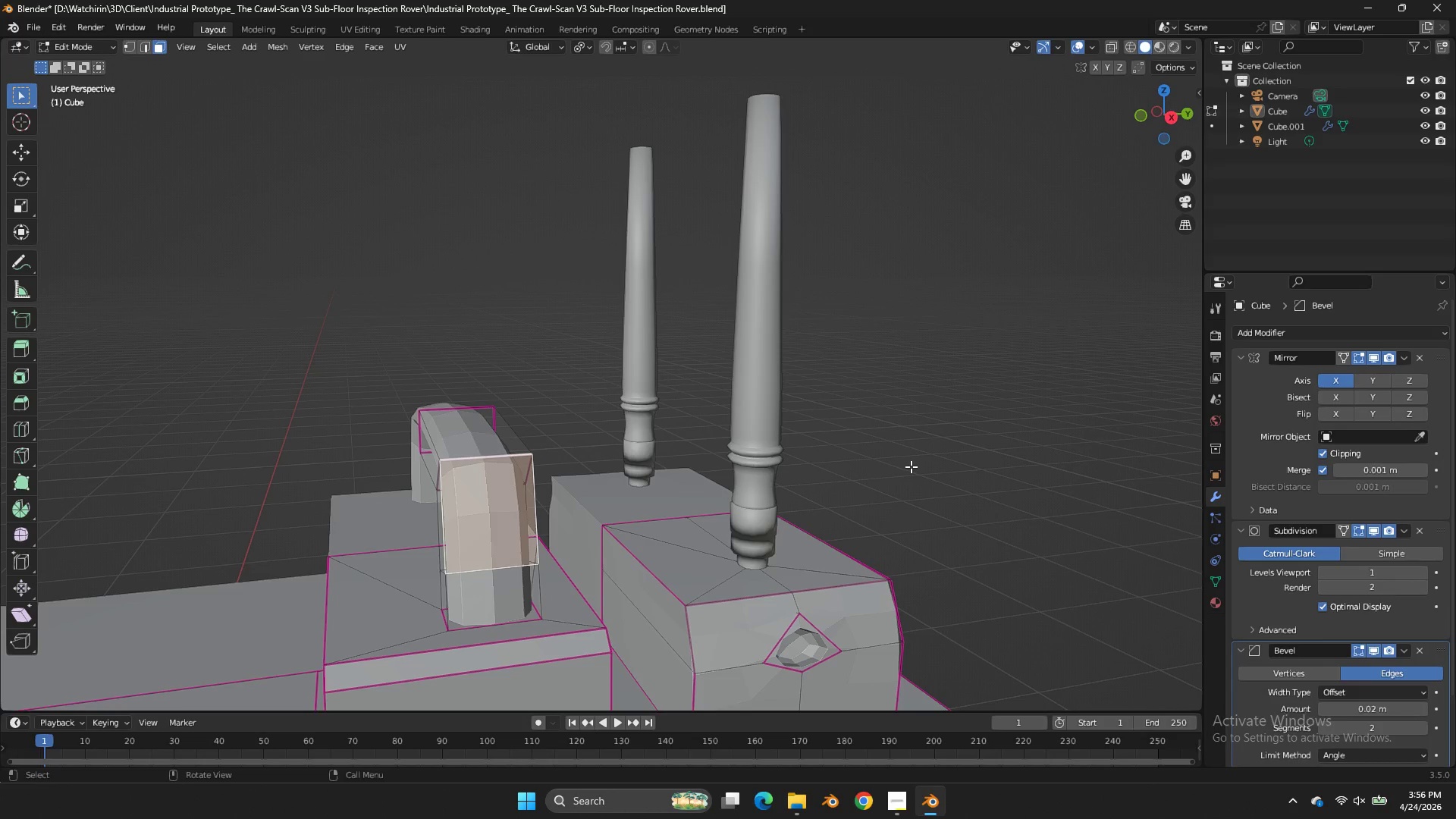 
key(I)
 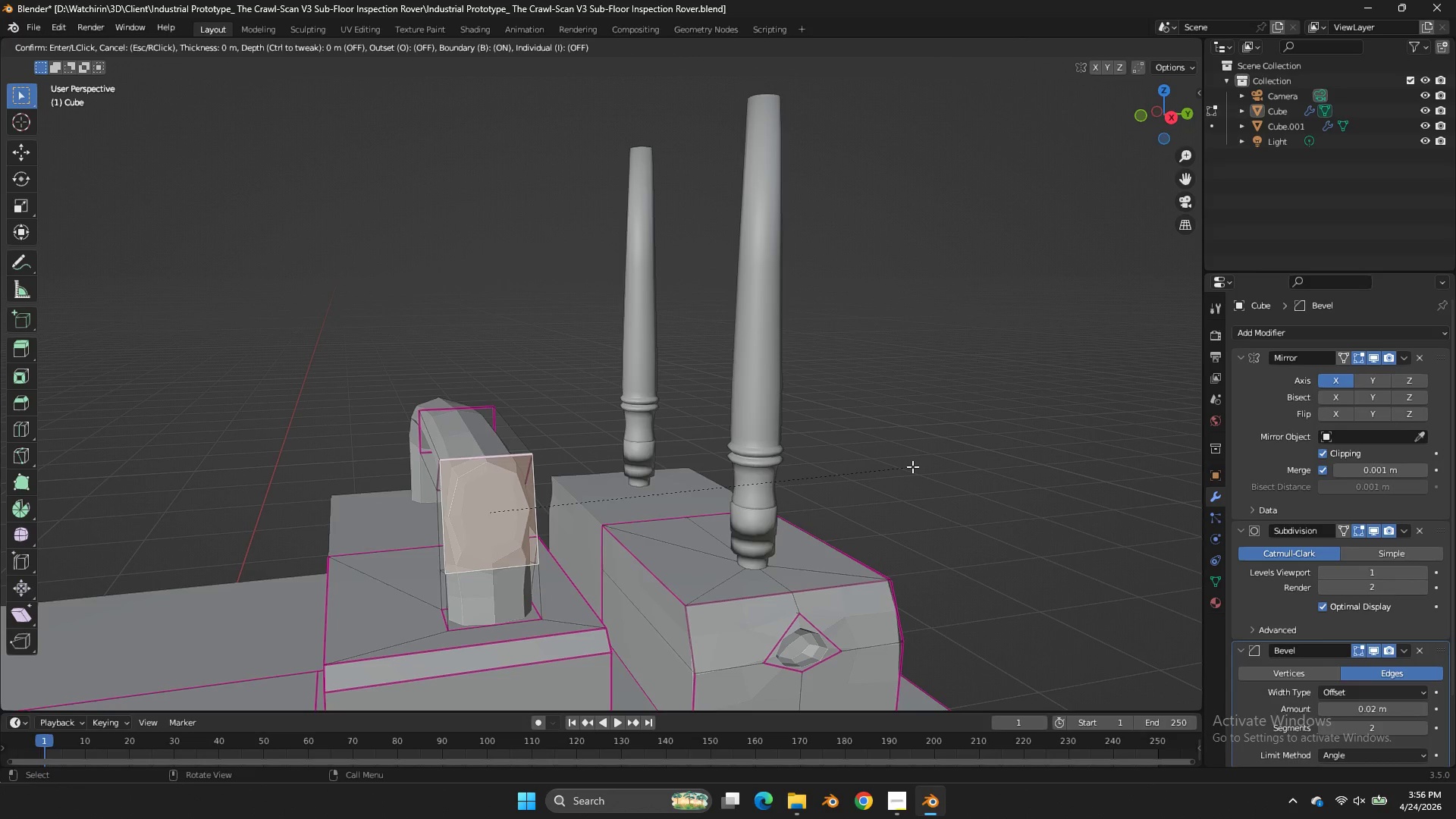 
hold_key(key=ShiftLeft, duration=3.03)
left_click([767, 473])
 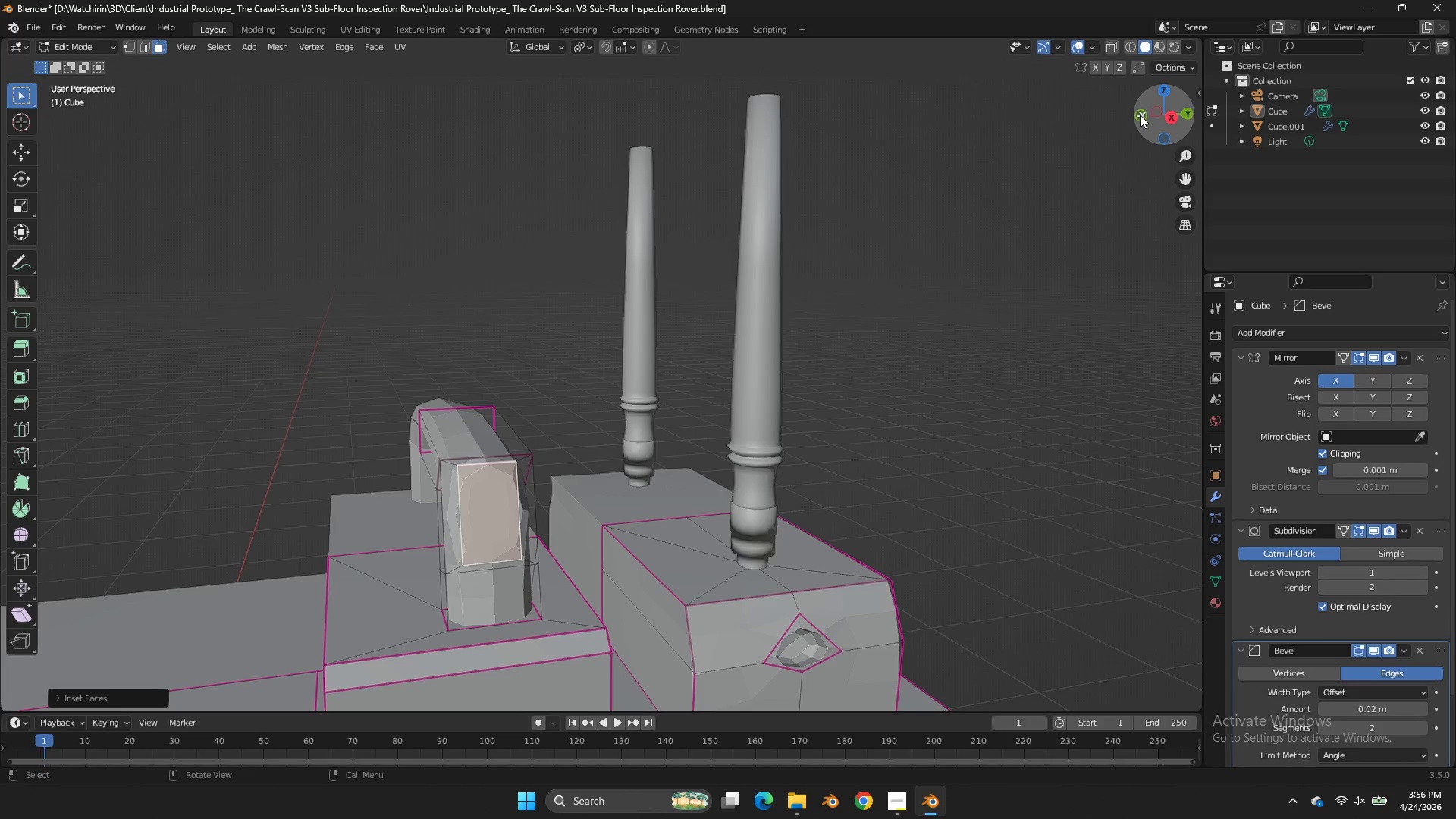 
left_click([1140, 115])
 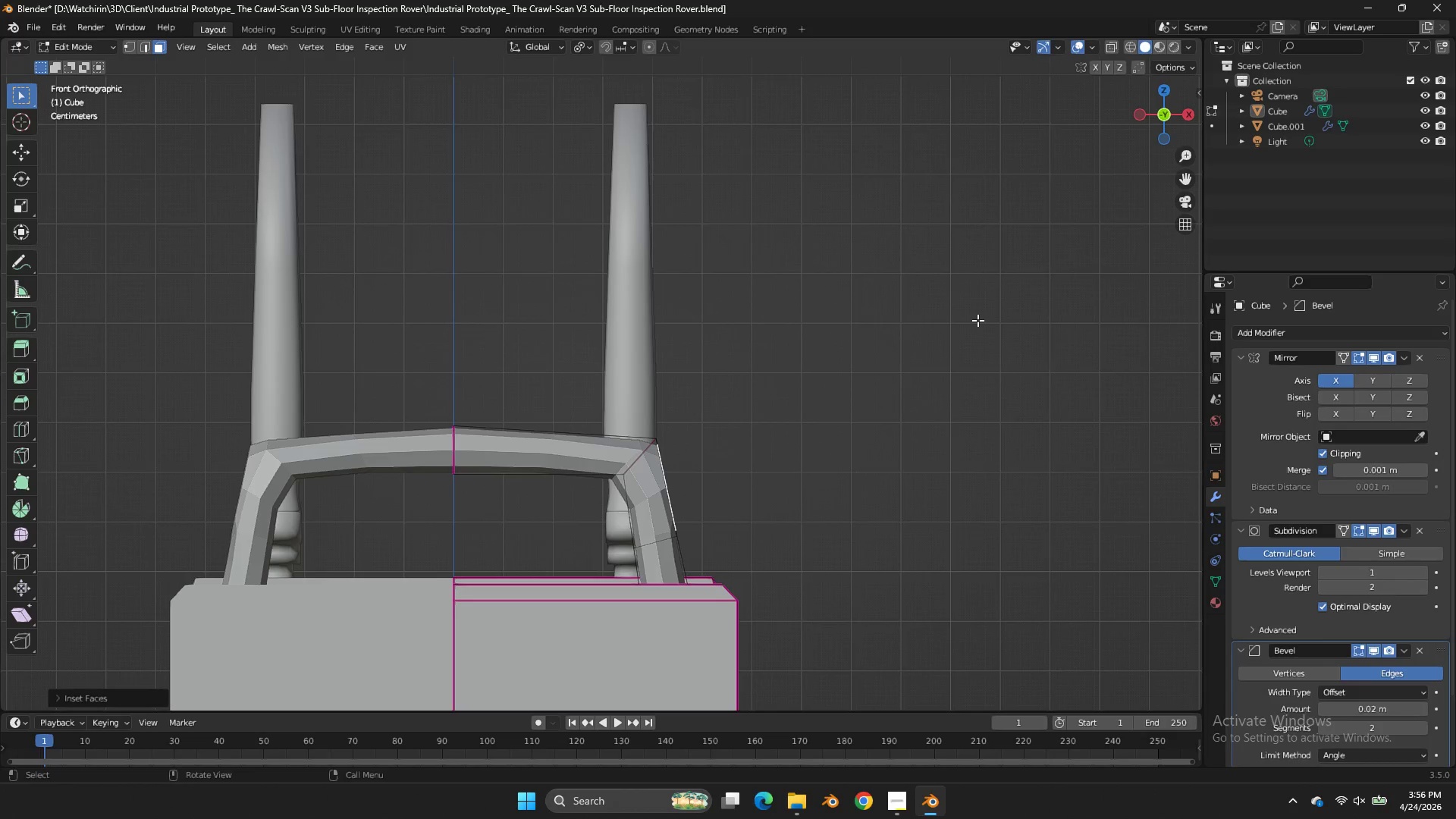 
key(E)
 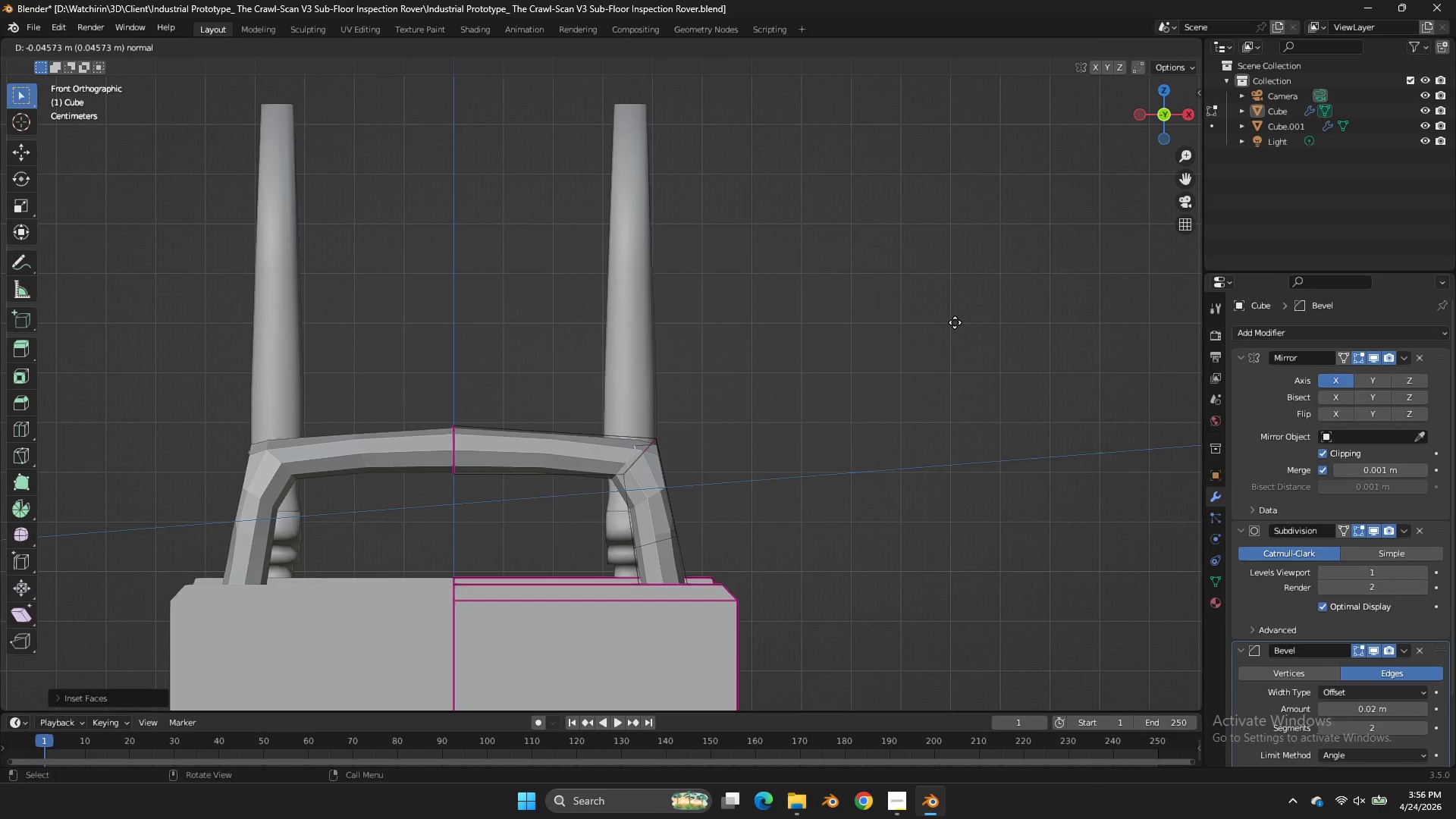 
left_click([955, 322])
 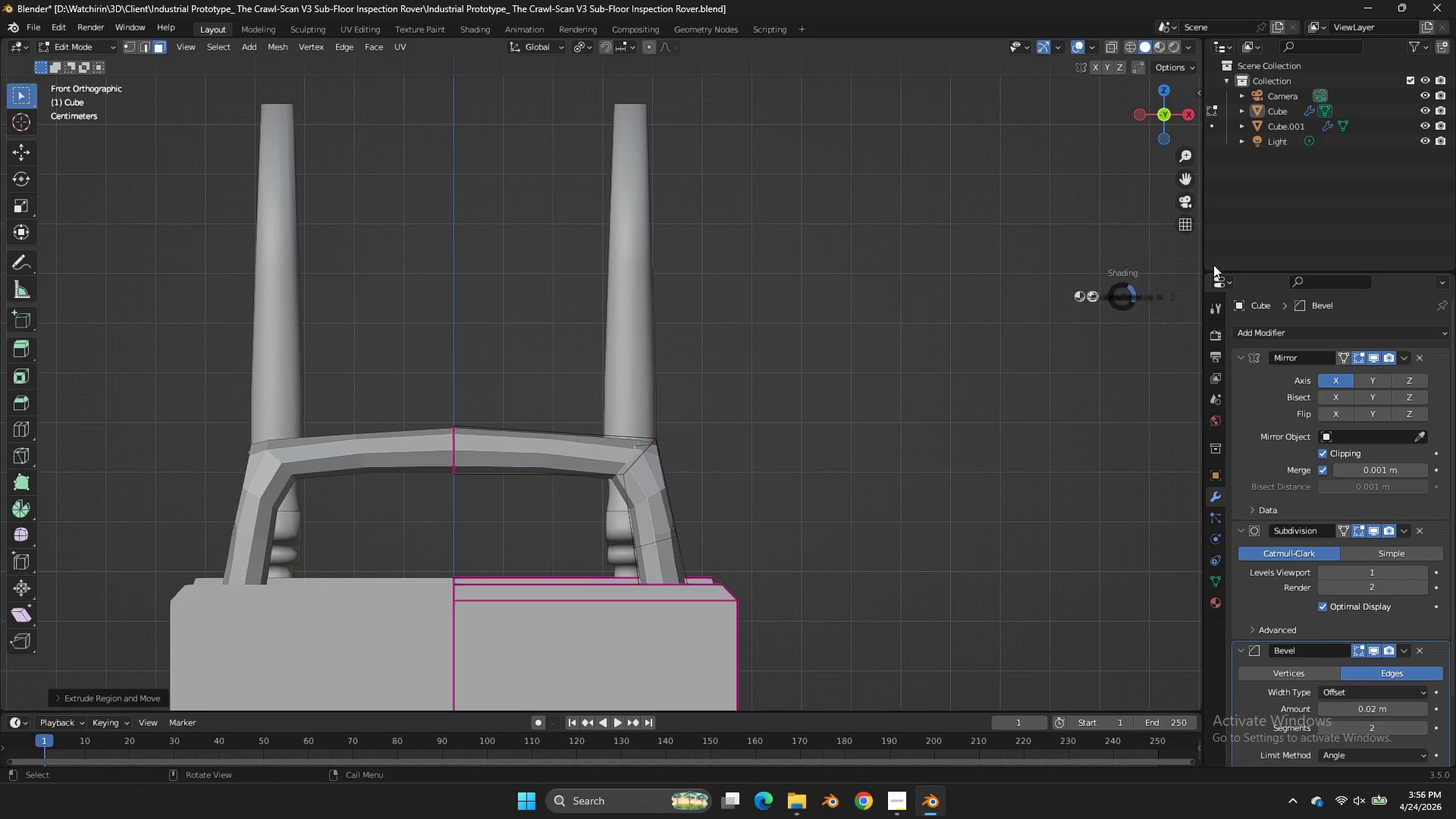 
key(Z)
 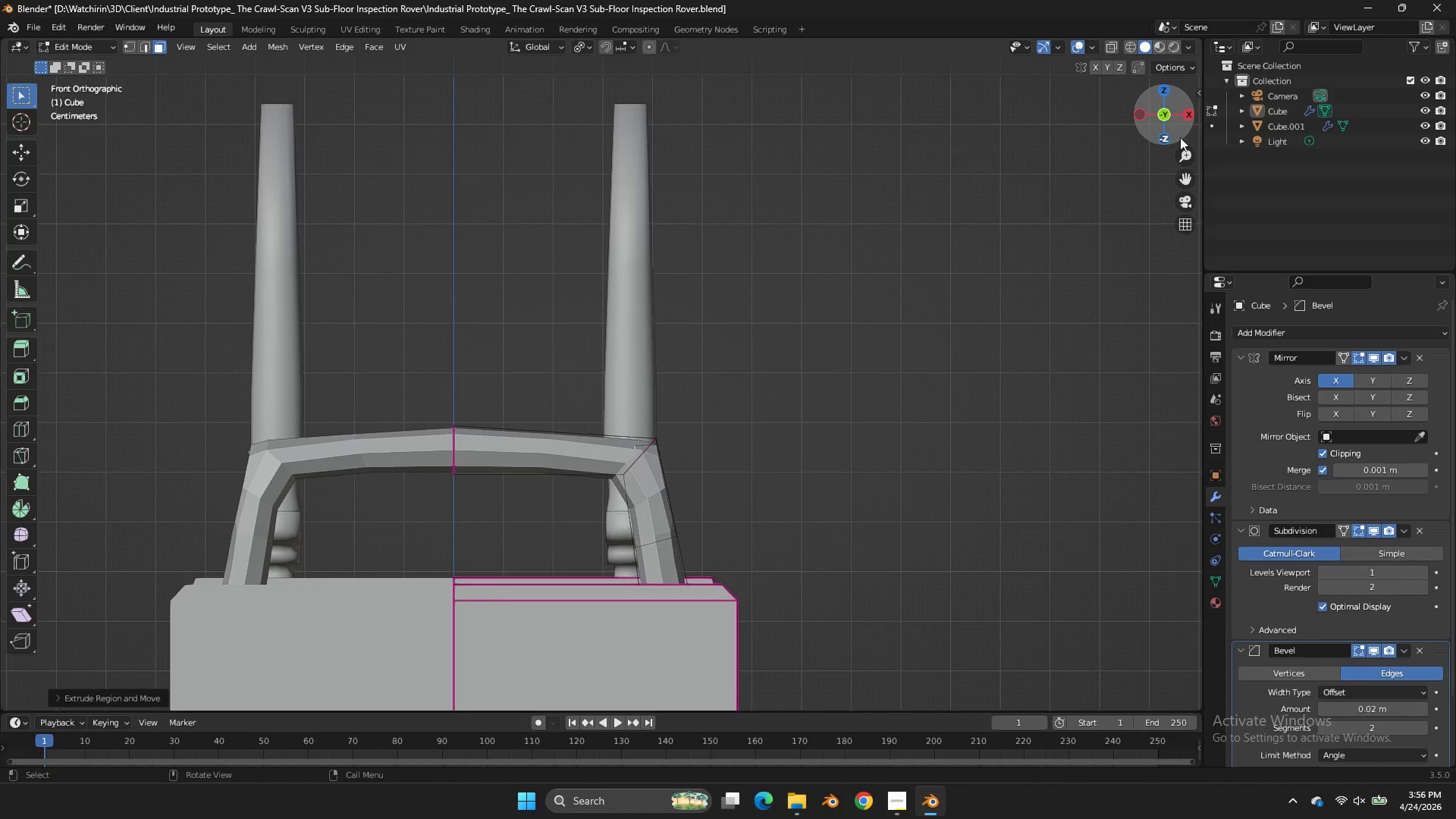 
left_click_drag(start_coordinate=[1175, 140], to_coordinate=[1082, 174])
 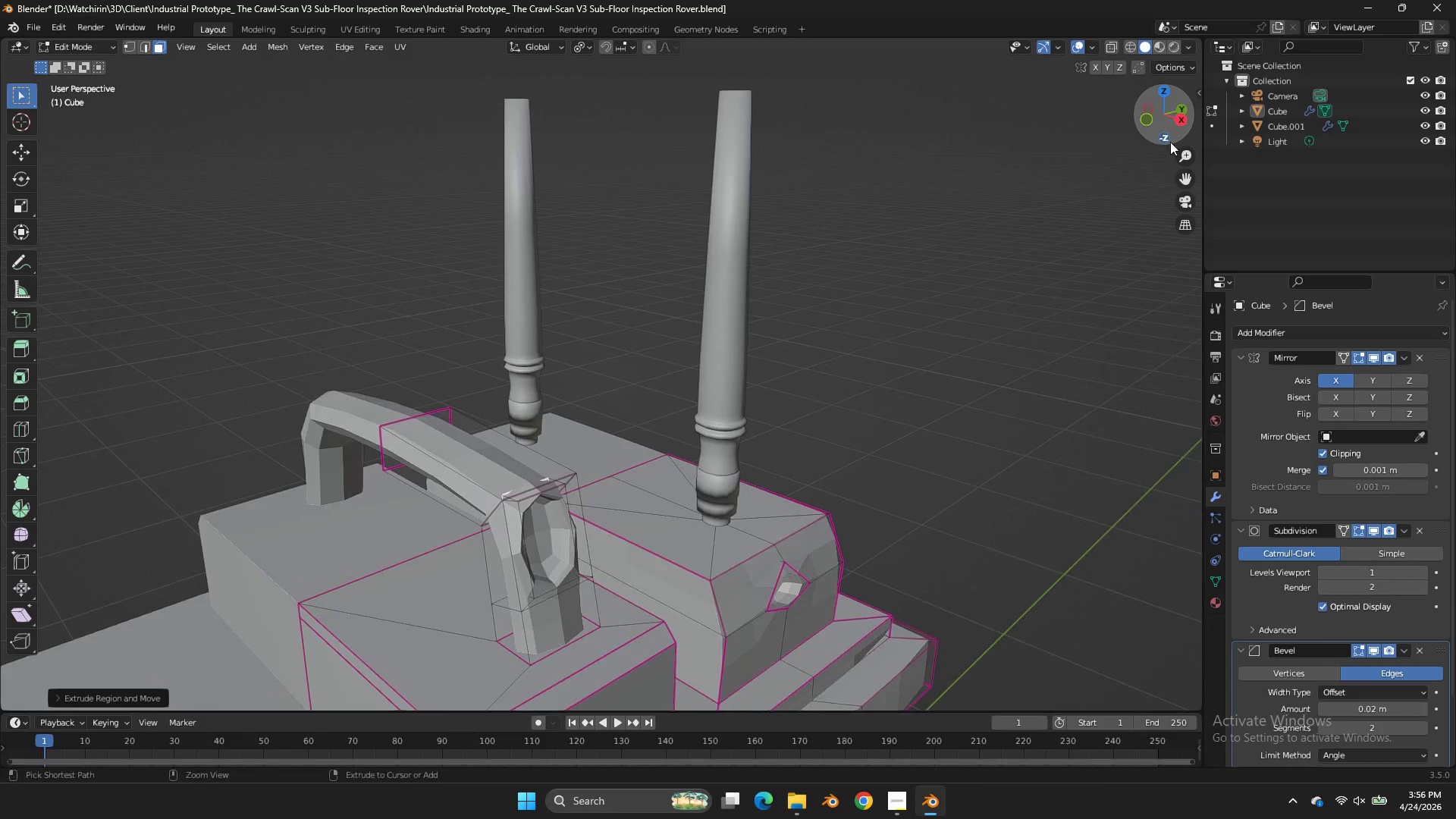 
key(Control+Z)
 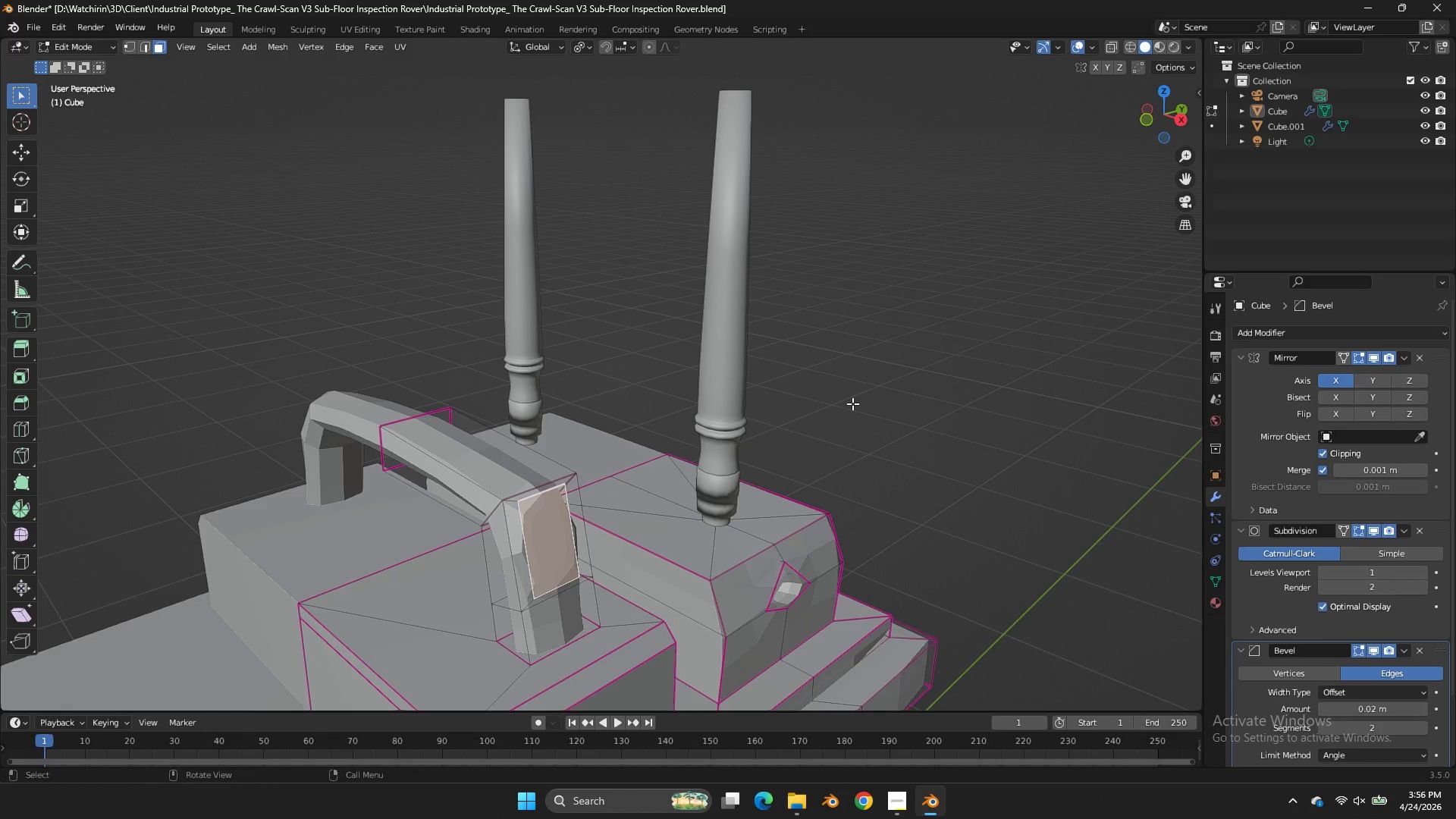 
key(Alt+AltLeft)
 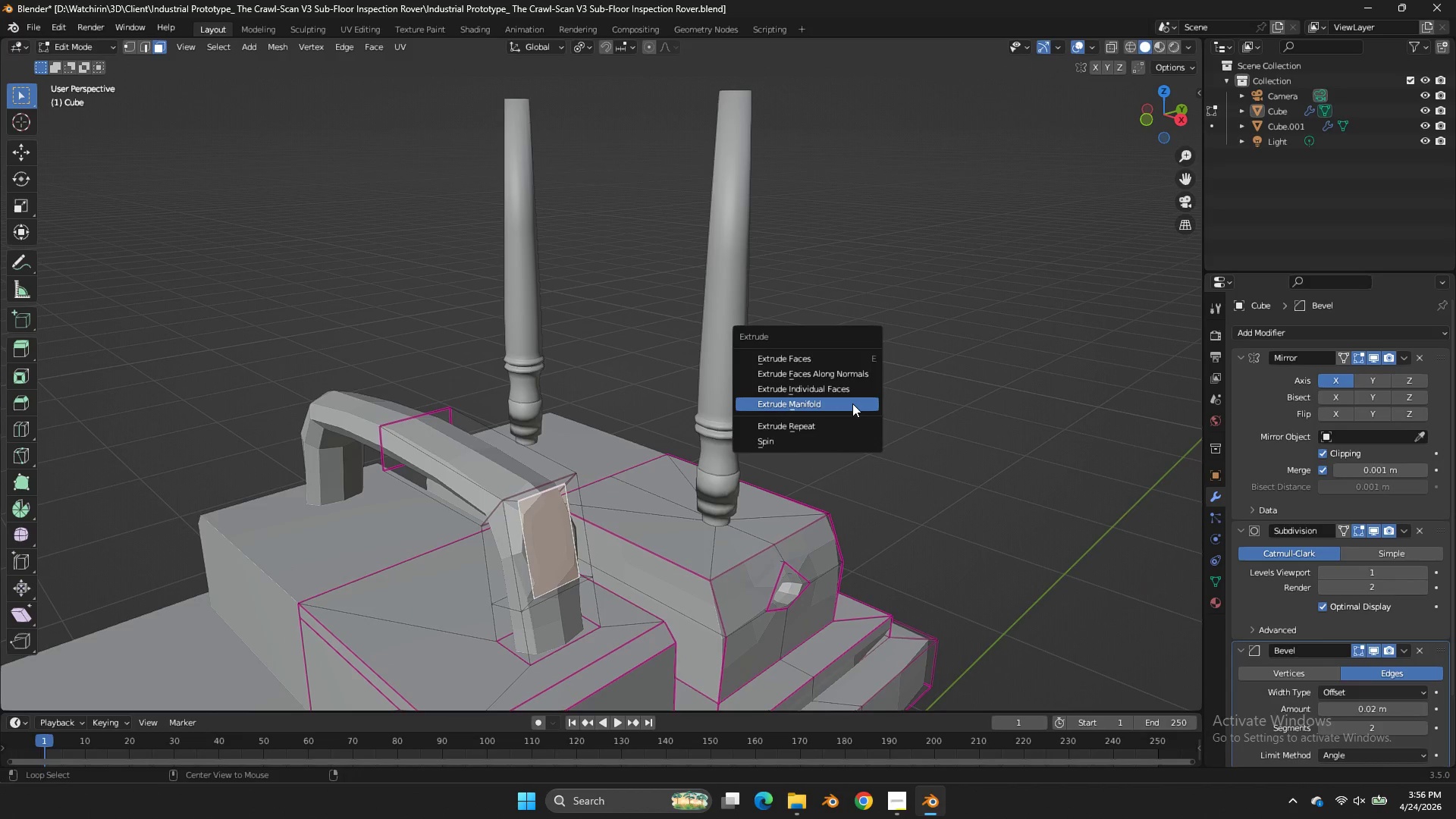 
key(Alt+E)
 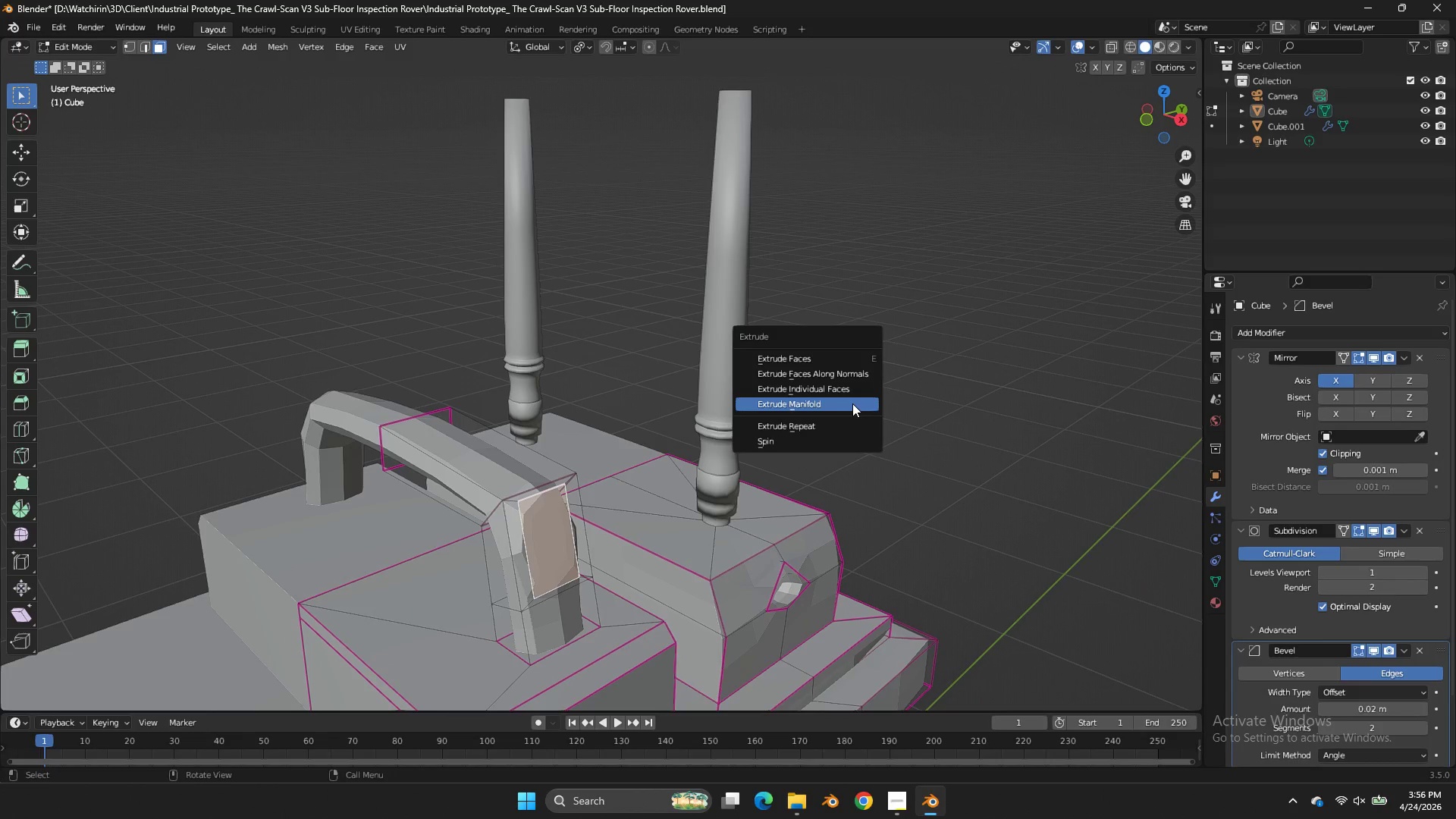 
left_click([852, 403])
 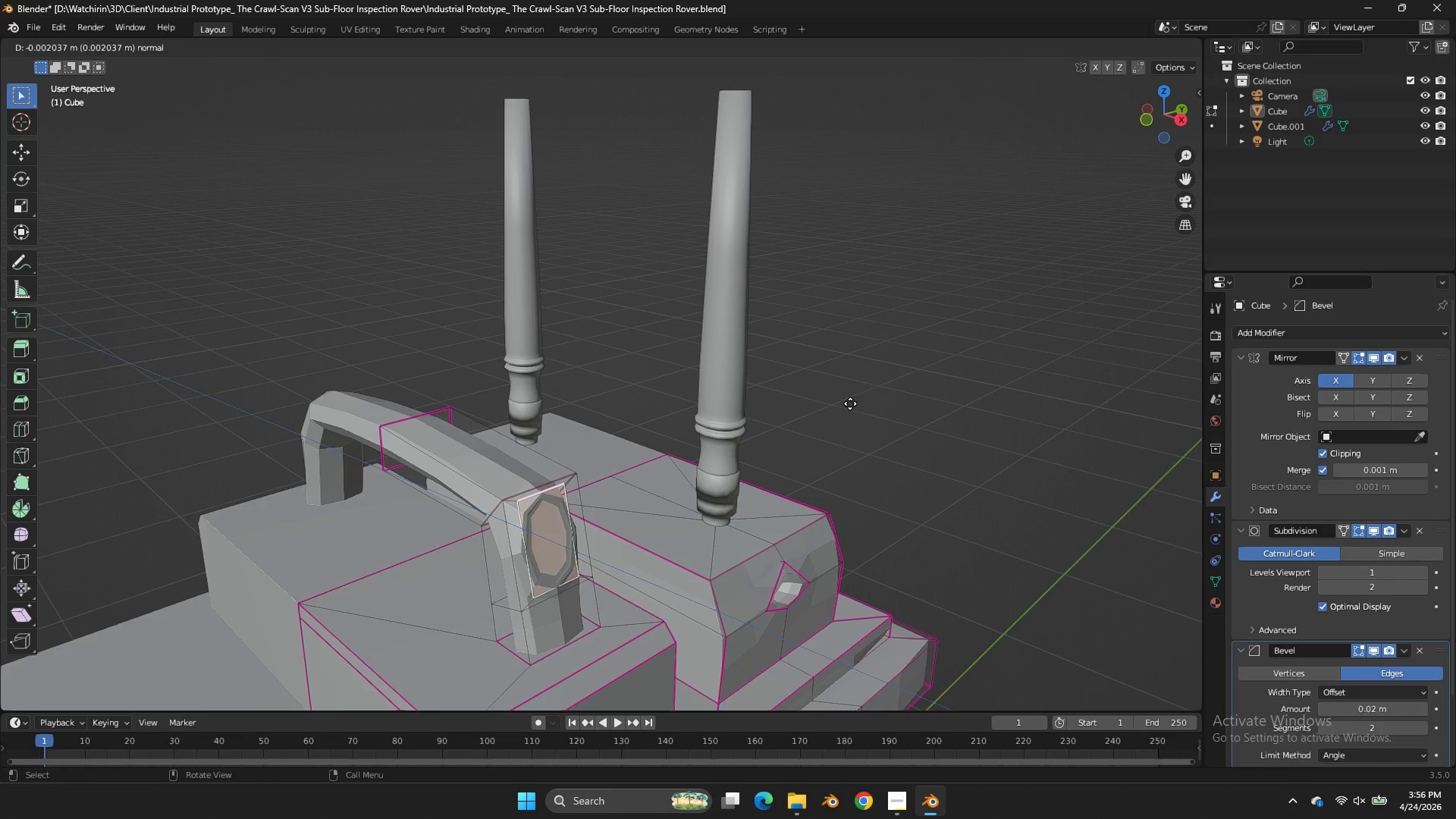 
hold_key(key=ShiftLeft, duration=0.86)
left_click([717, 378])
 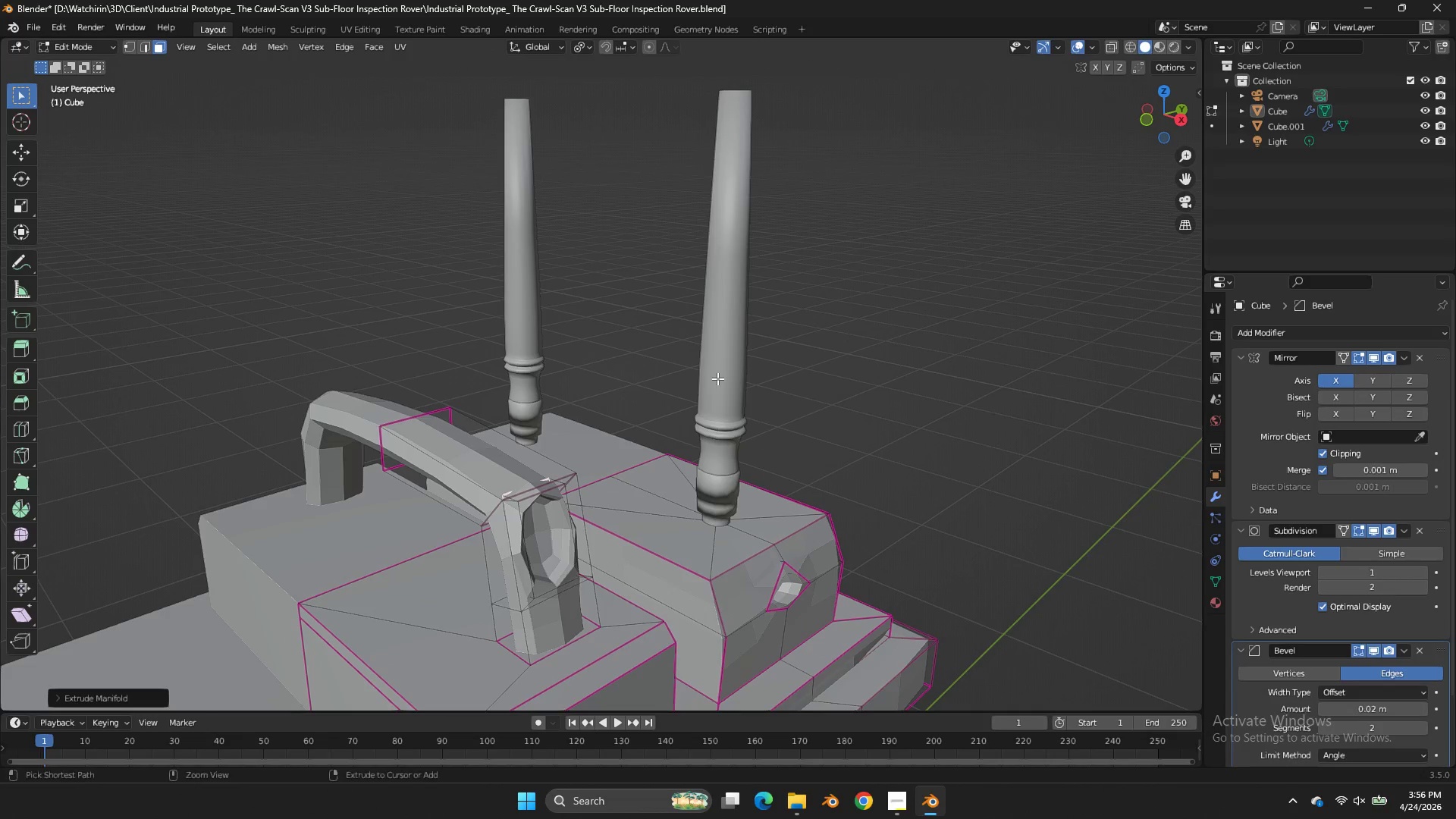 
key(Control+Z)
 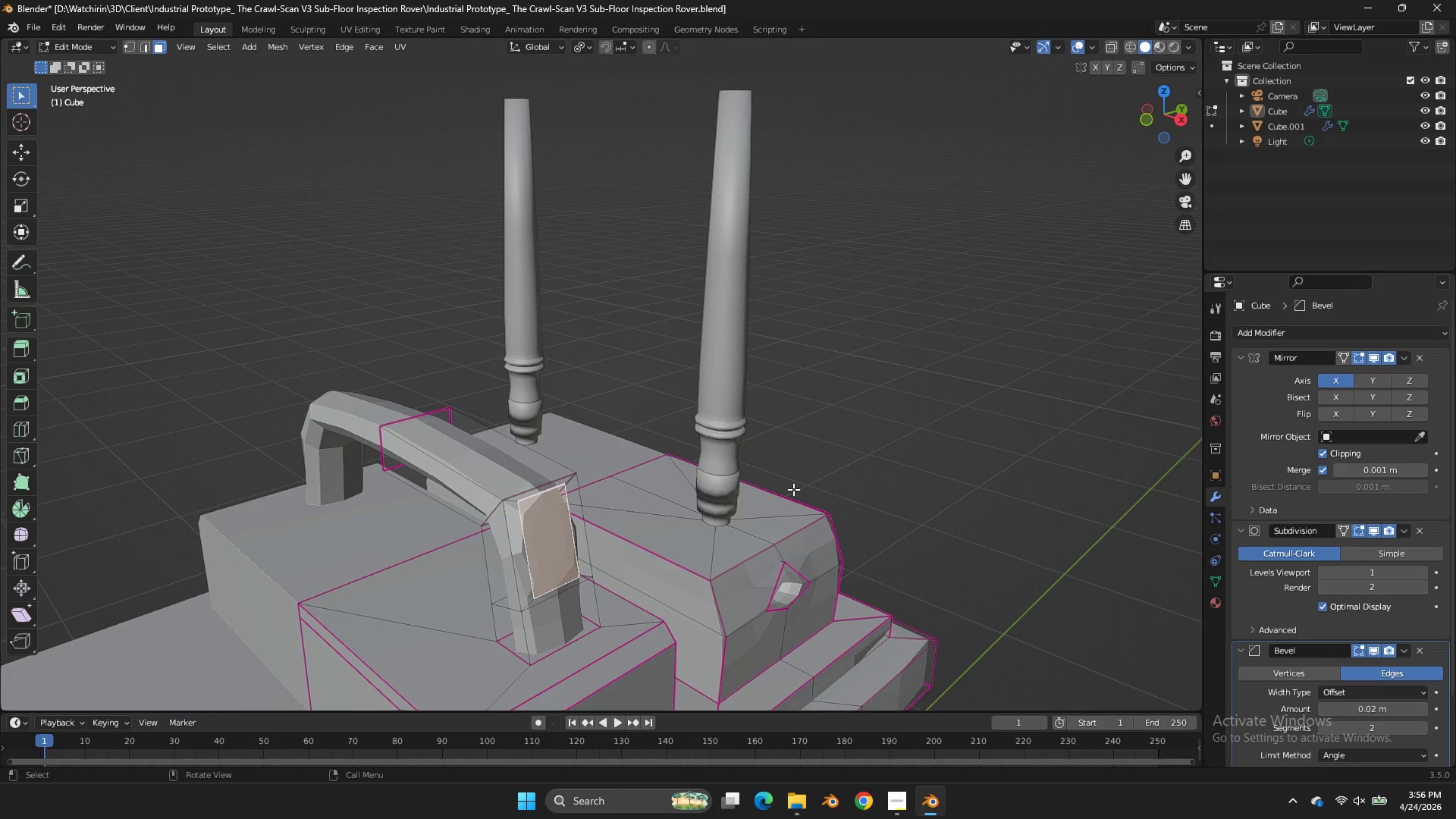 
wait(9.23)
 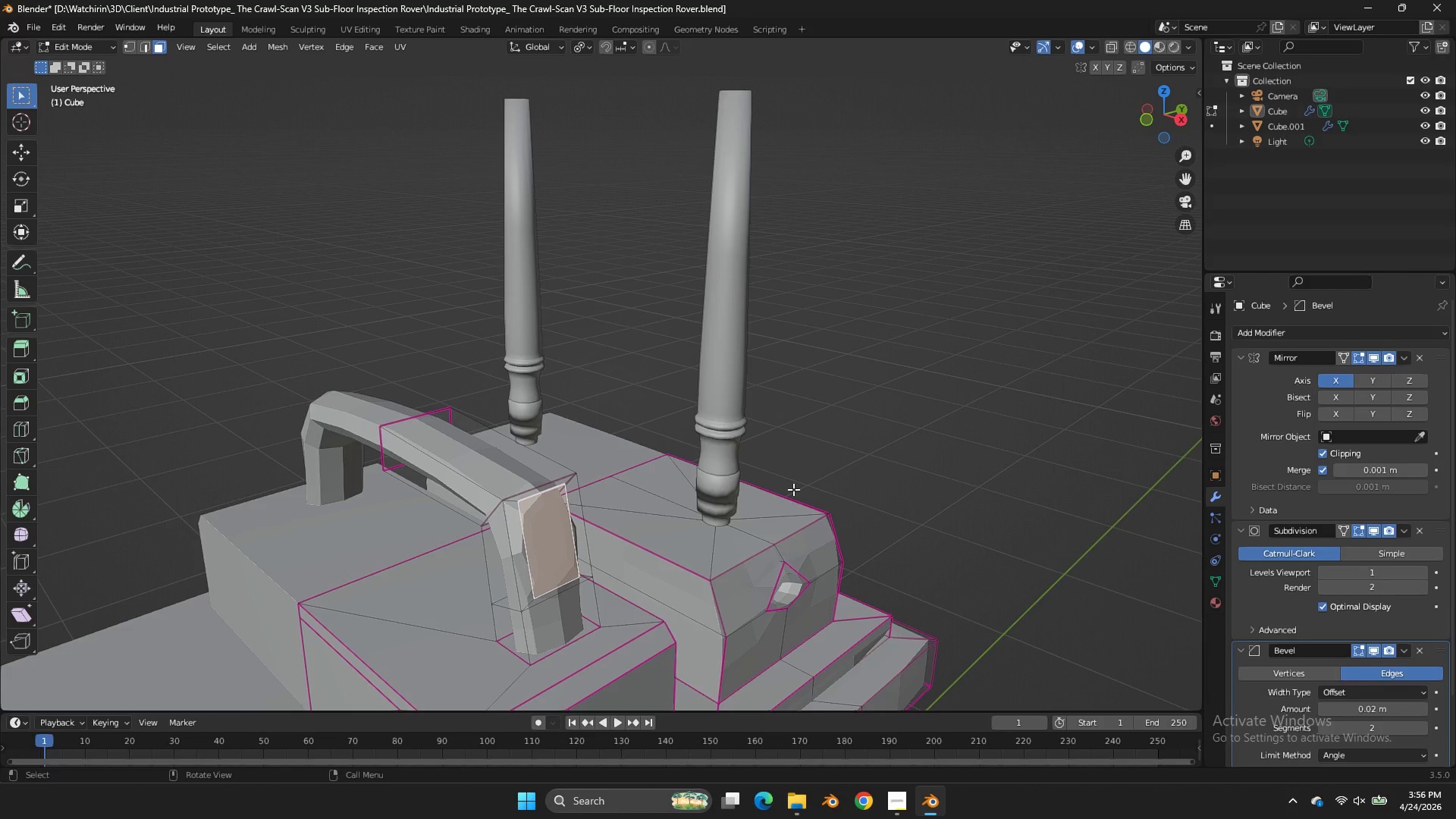 
left_click([564, 478])
 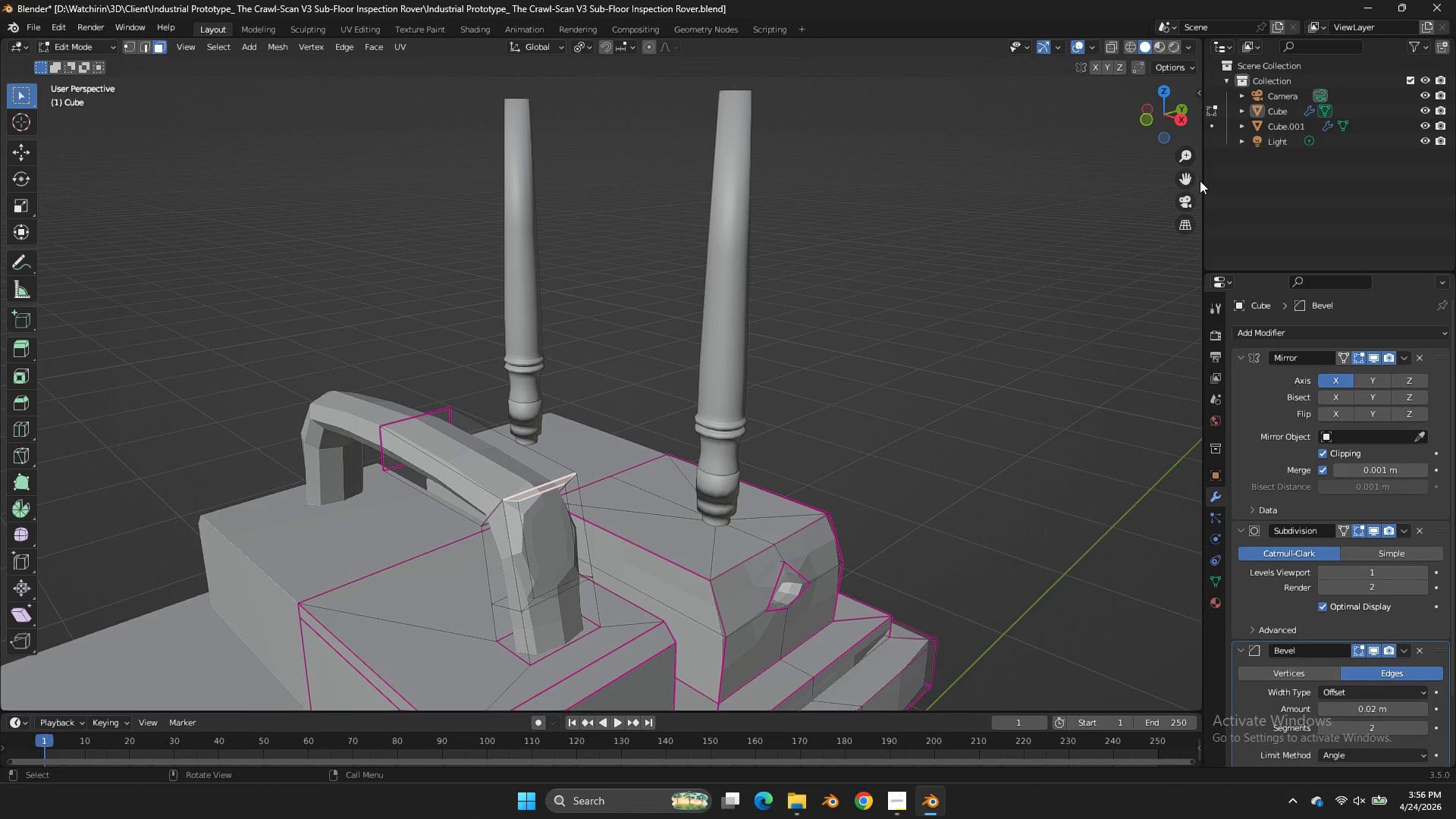 
left_click_drag(start_coordinate=[1188, 177], to_coordinate=[22, 110])
 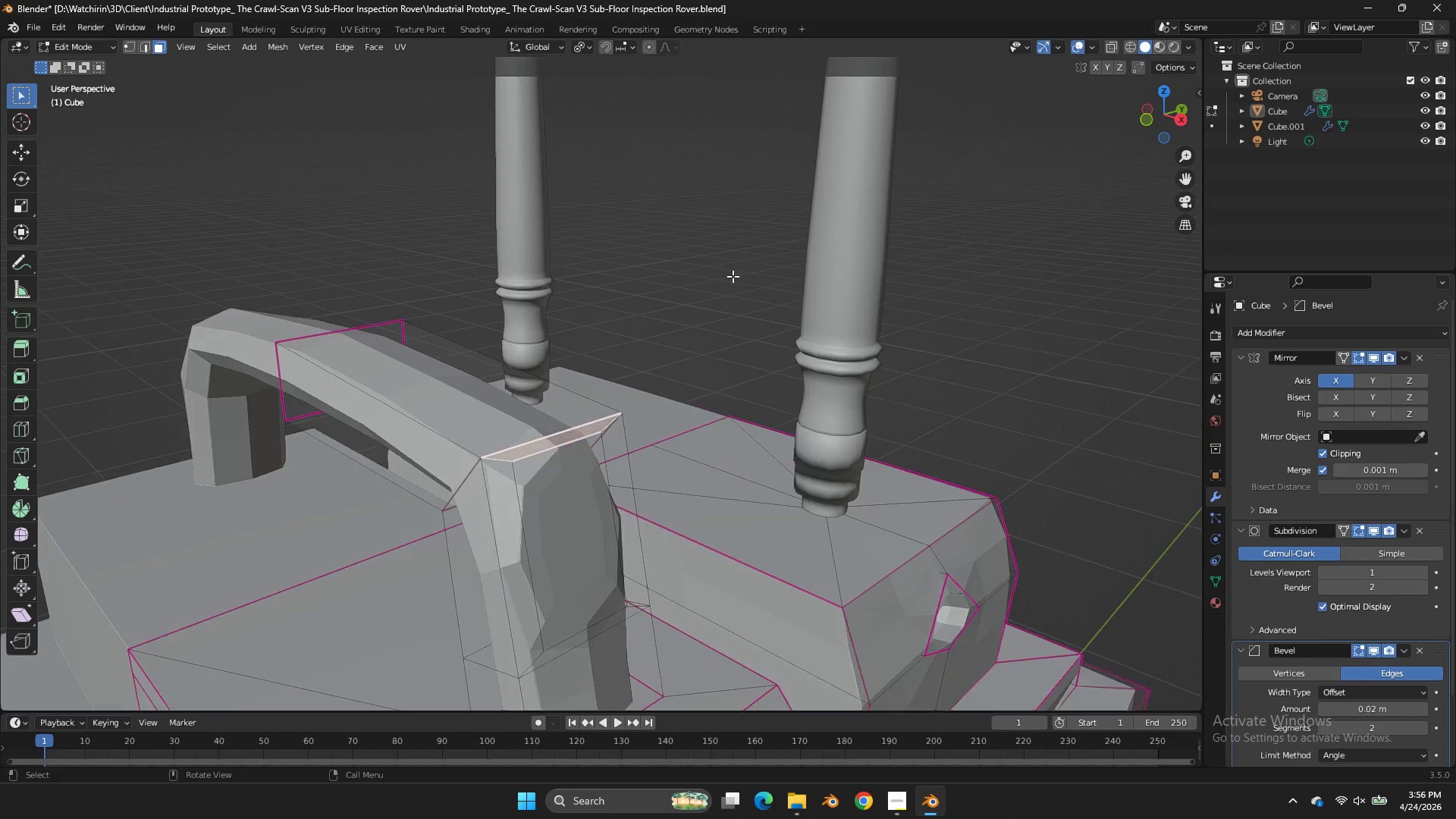 
scroll: coordinate [733, 276], scroll_direction: up, amount: 3.0
 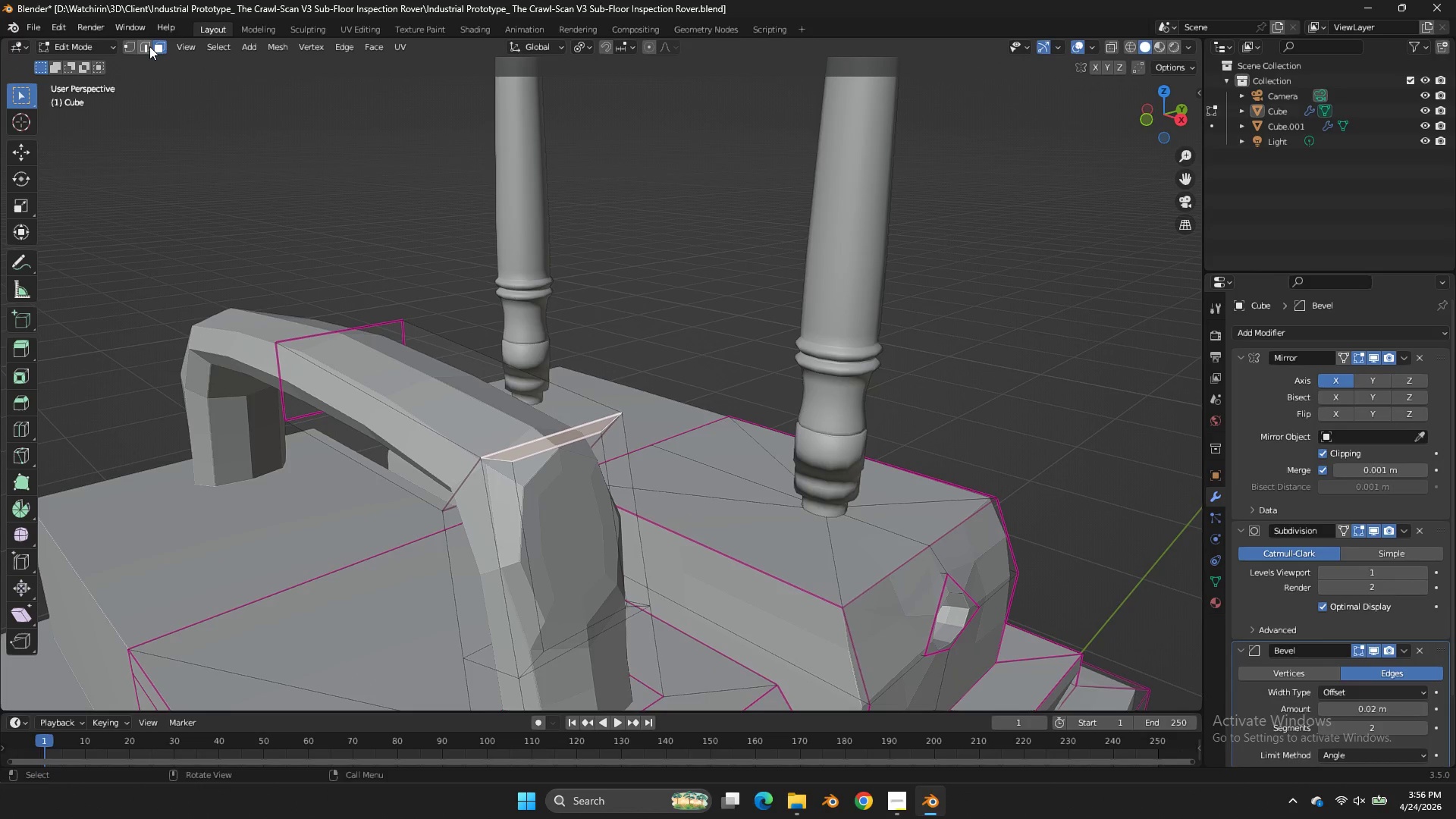 
left_click([145, 46])
 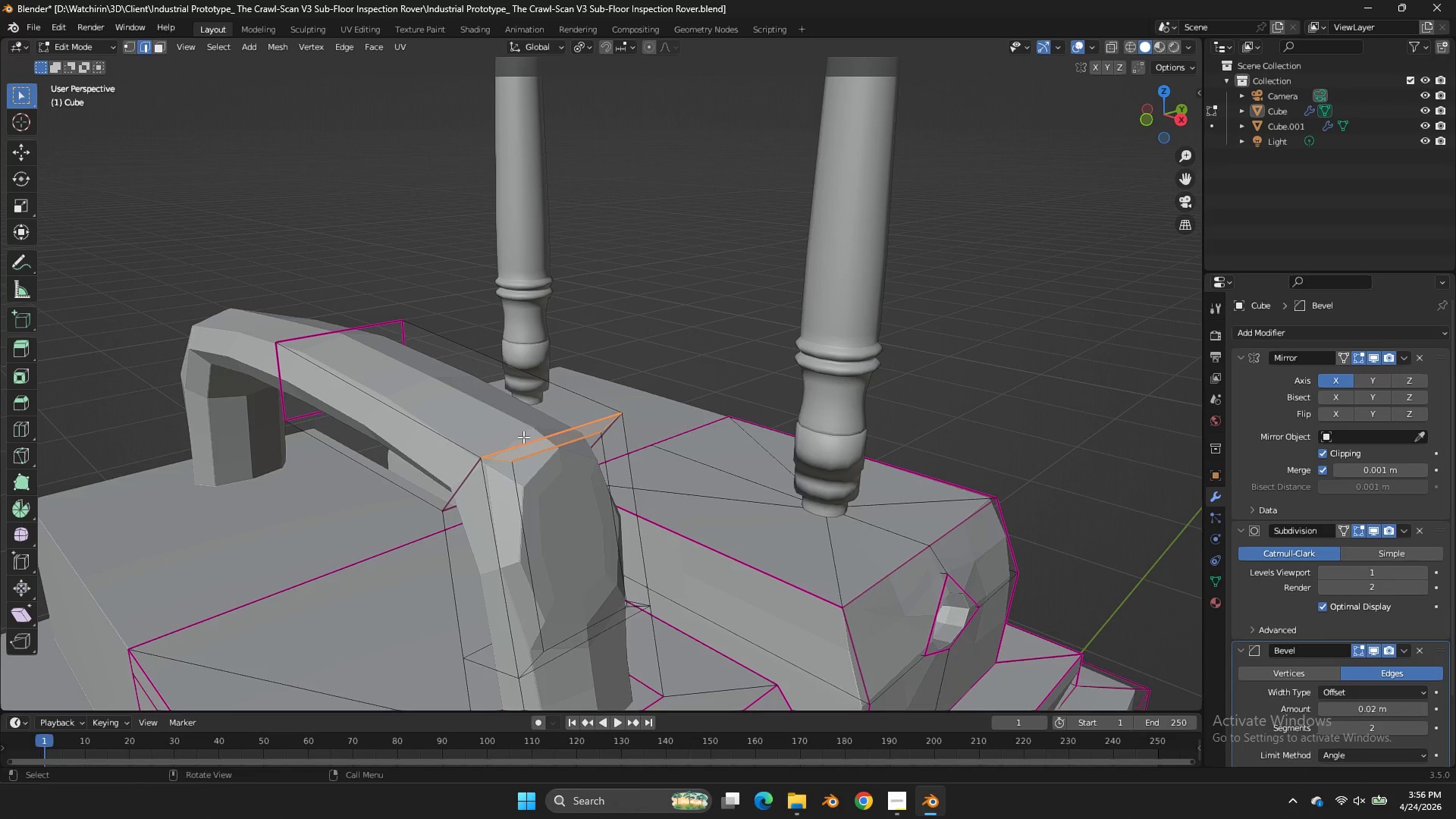 
left_click([523, 437])
 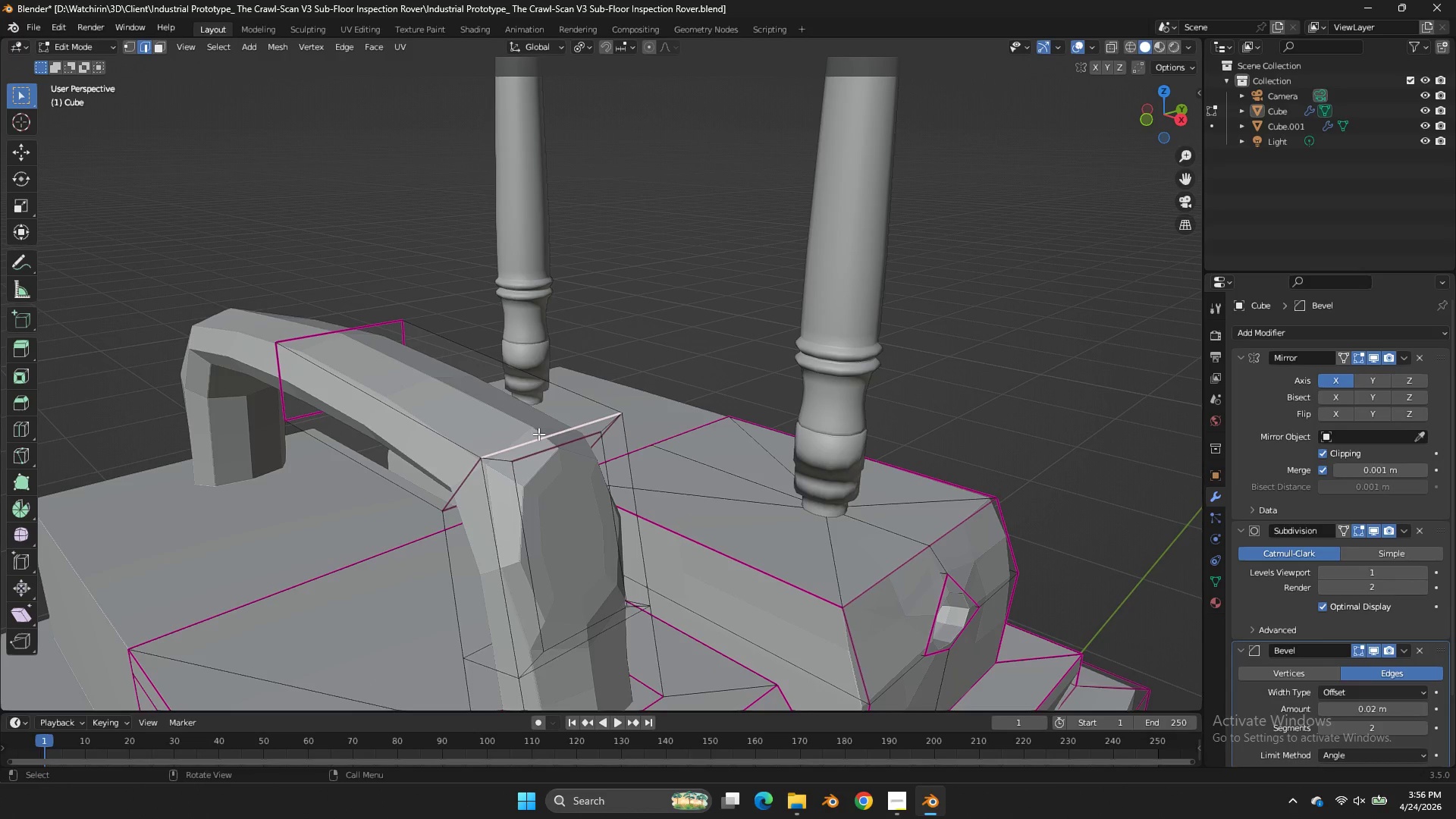 
right_click([538, 434])
 